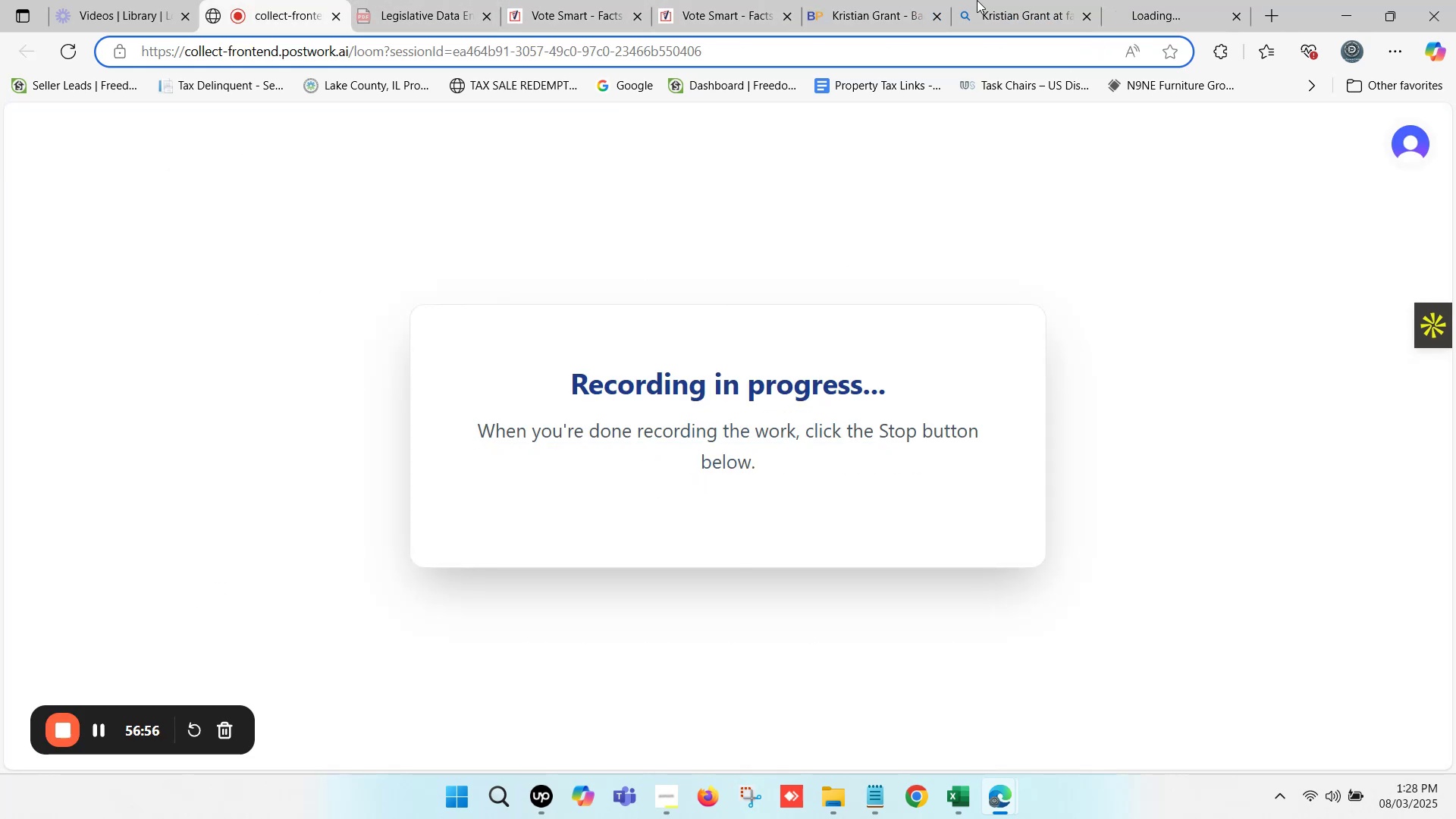 
left_click([1172, 0])
 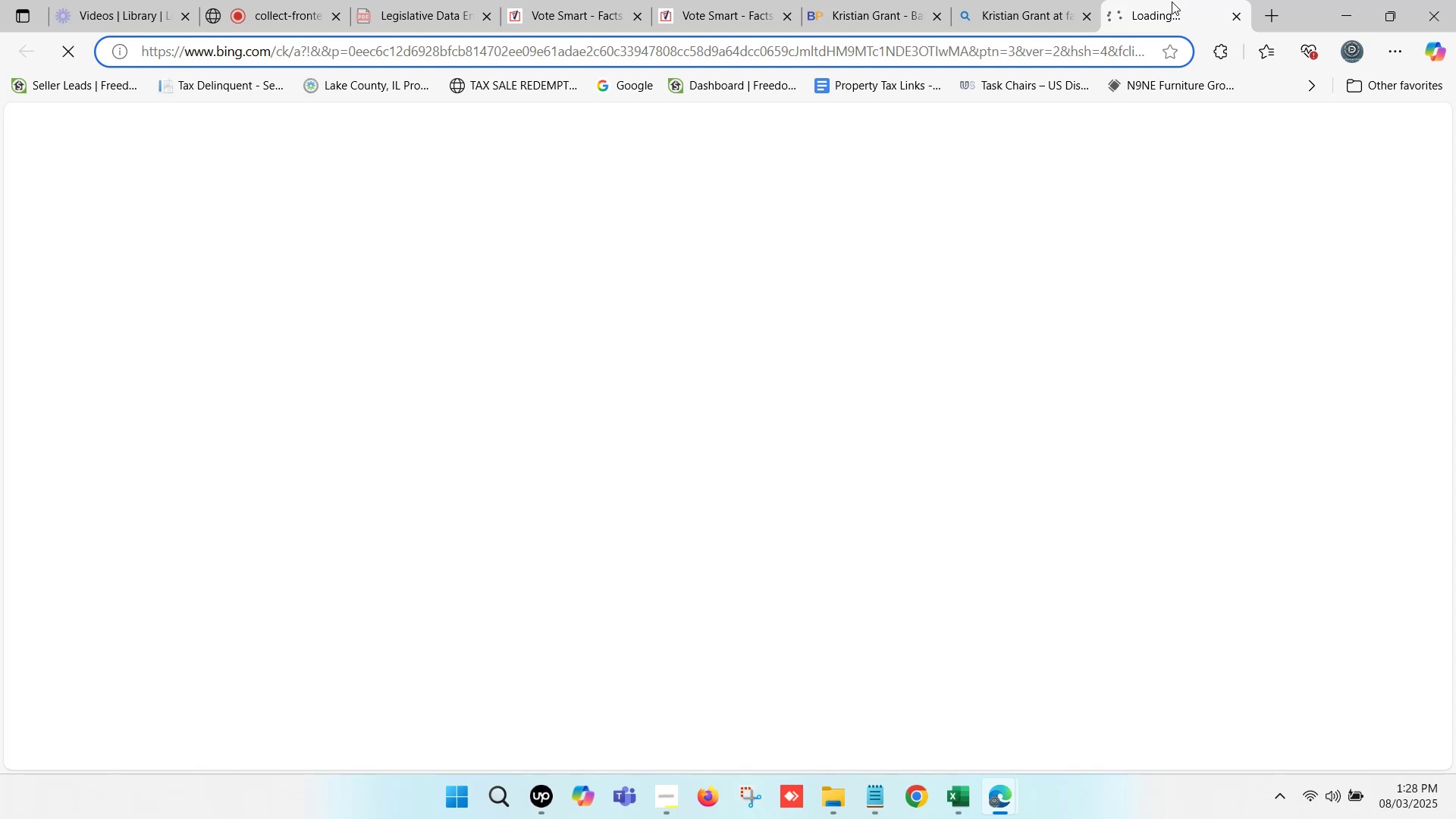 
wait(7.82)
 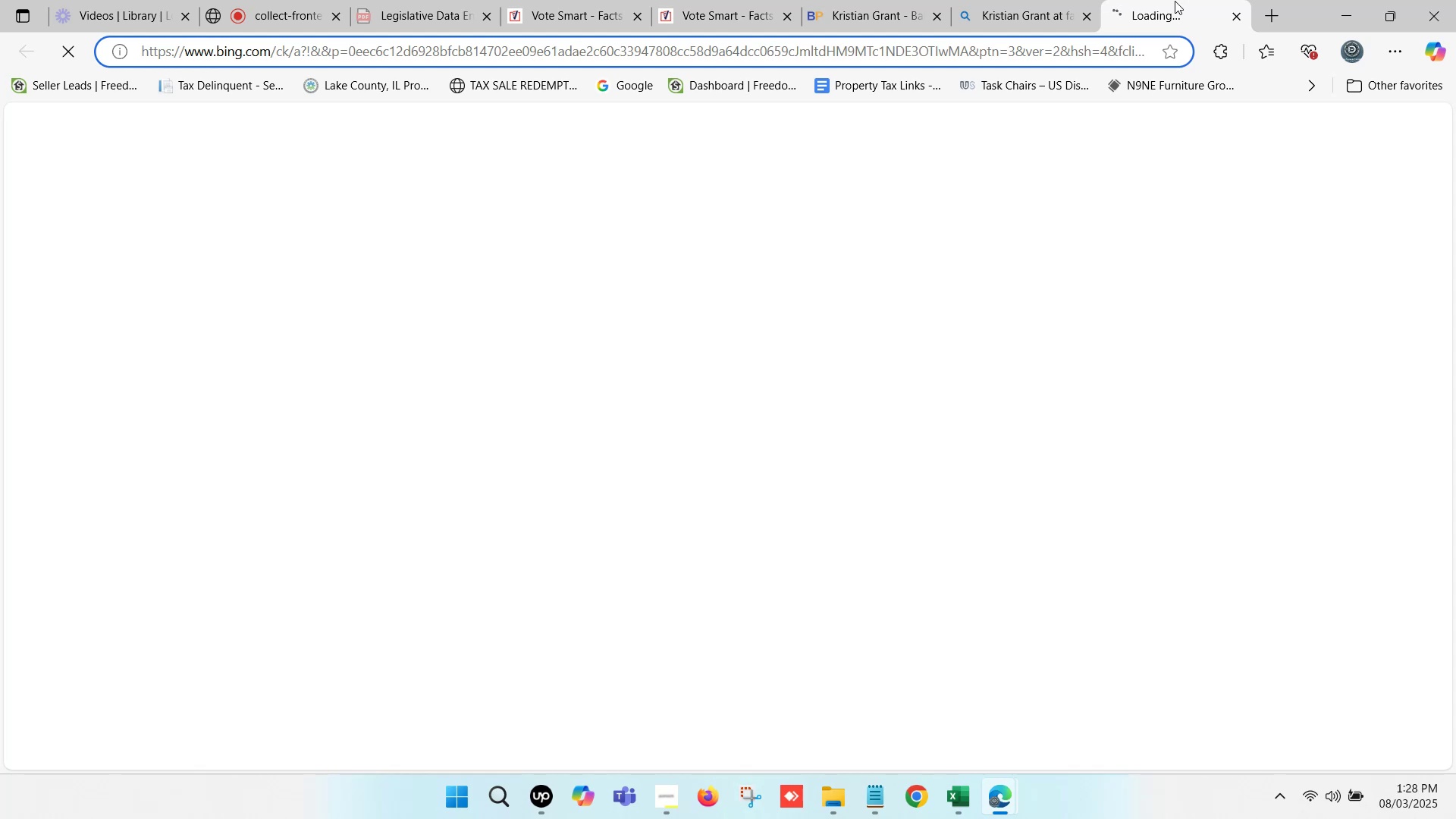 
double_click([1056, 0])
 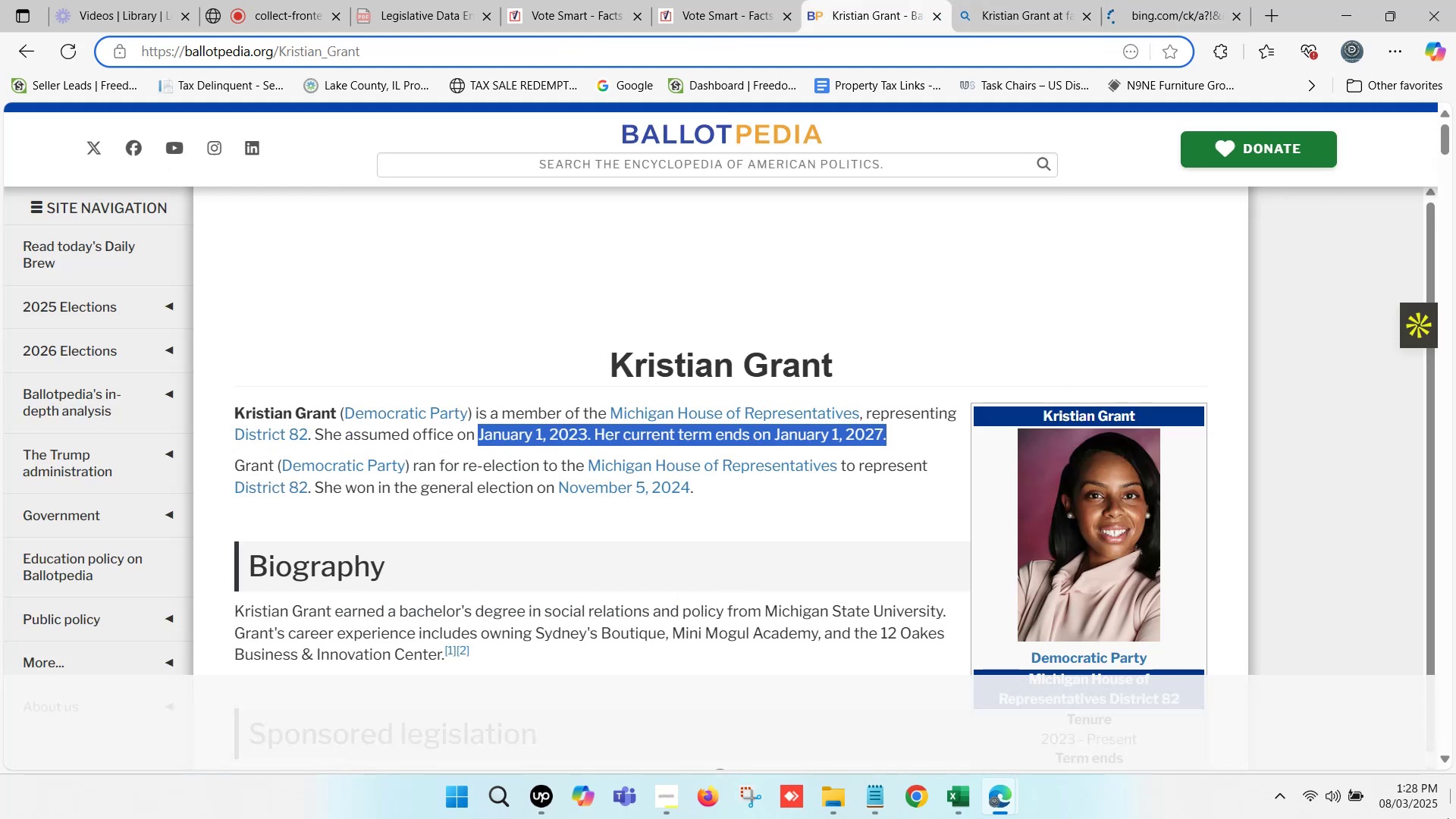 
scroll: coordinate [1090, 541], scroll_direction: down, amount: 8.0
 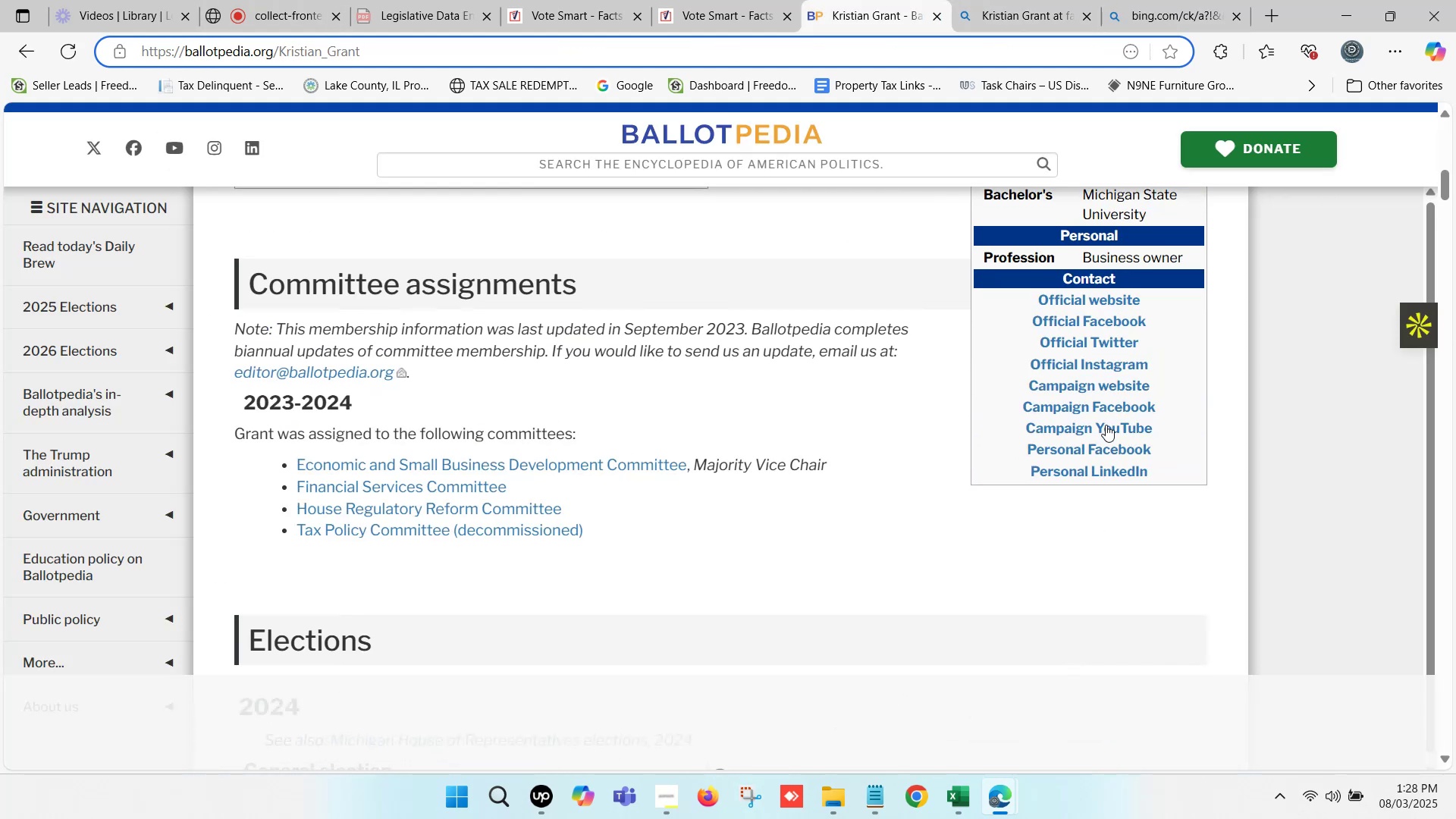 
hold_key(key=ControlLeft, duration=1.33)
left_click([1078, 388])
 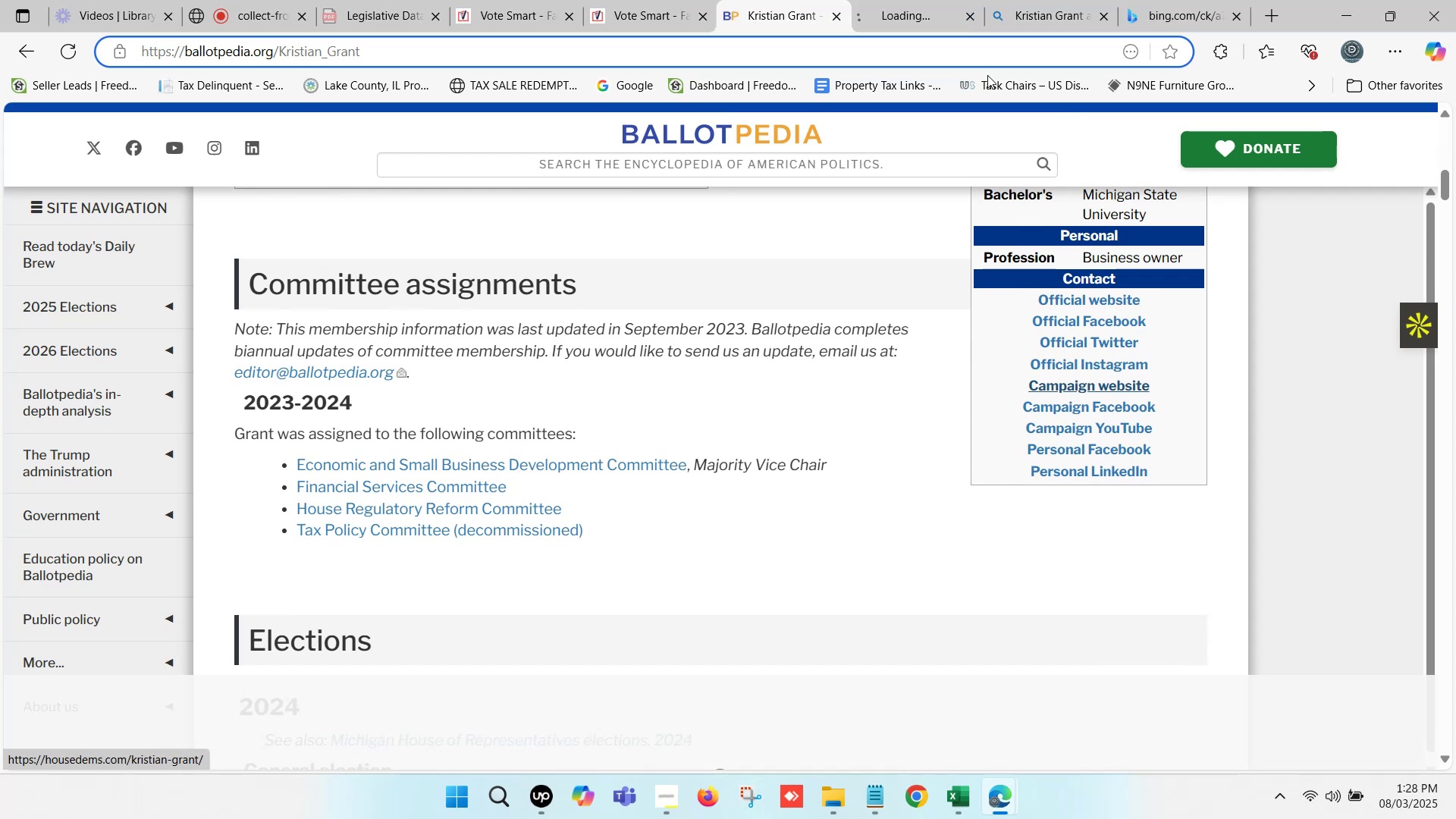 
left_click([904, 0])
 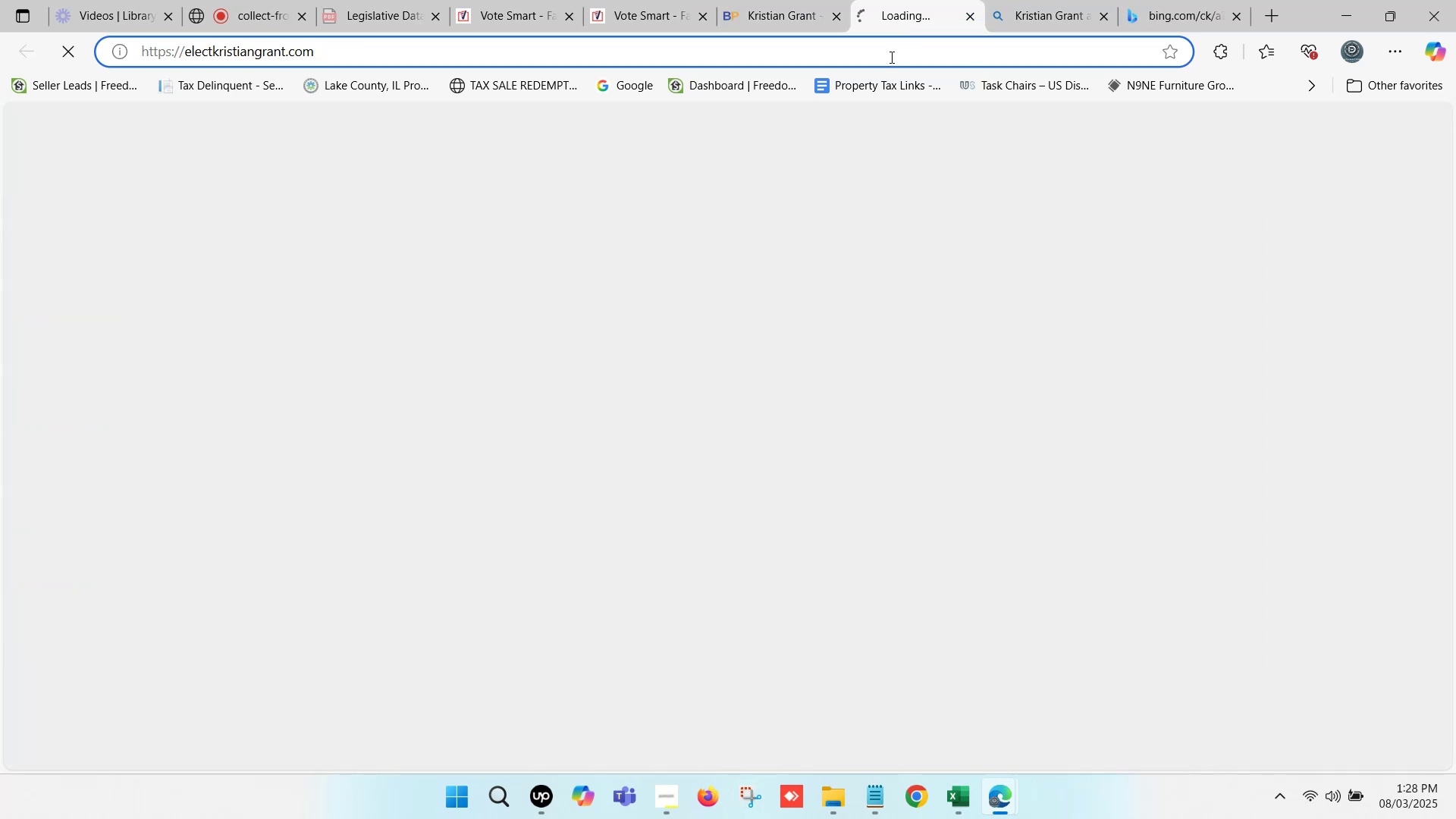 
left_click([890, 58])
 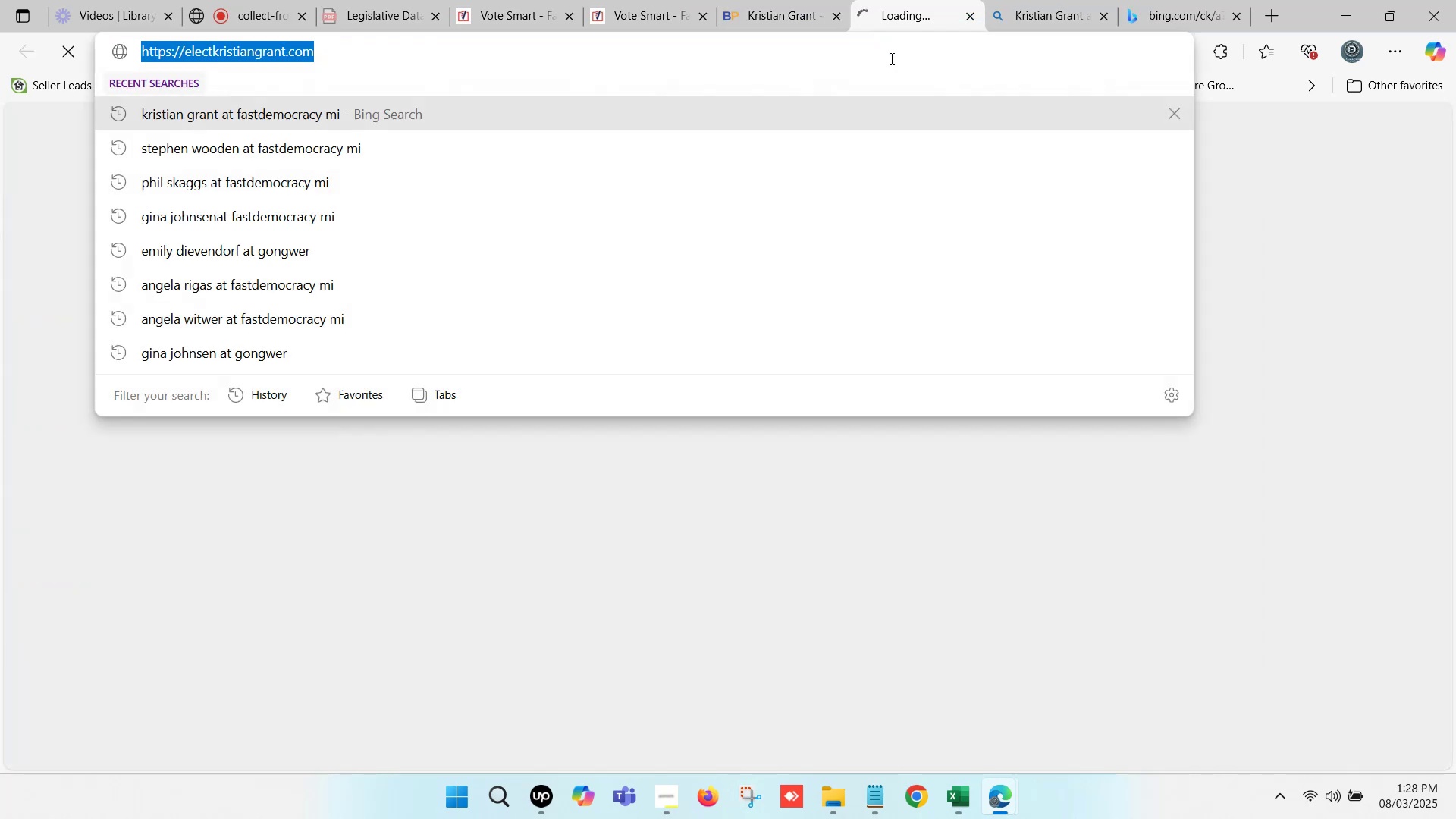 
key(Control+C)
 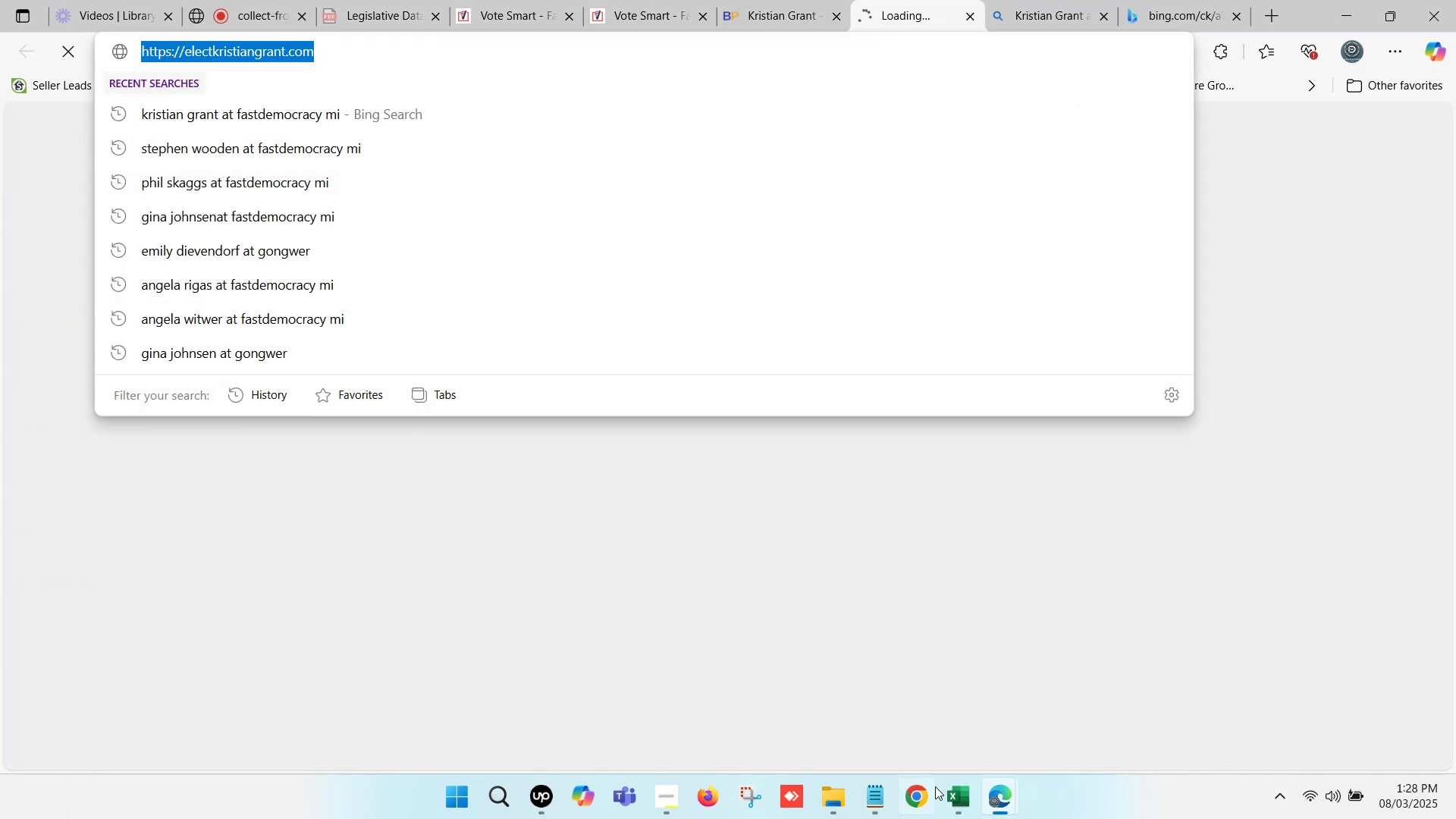 
left_click([959, 797])
 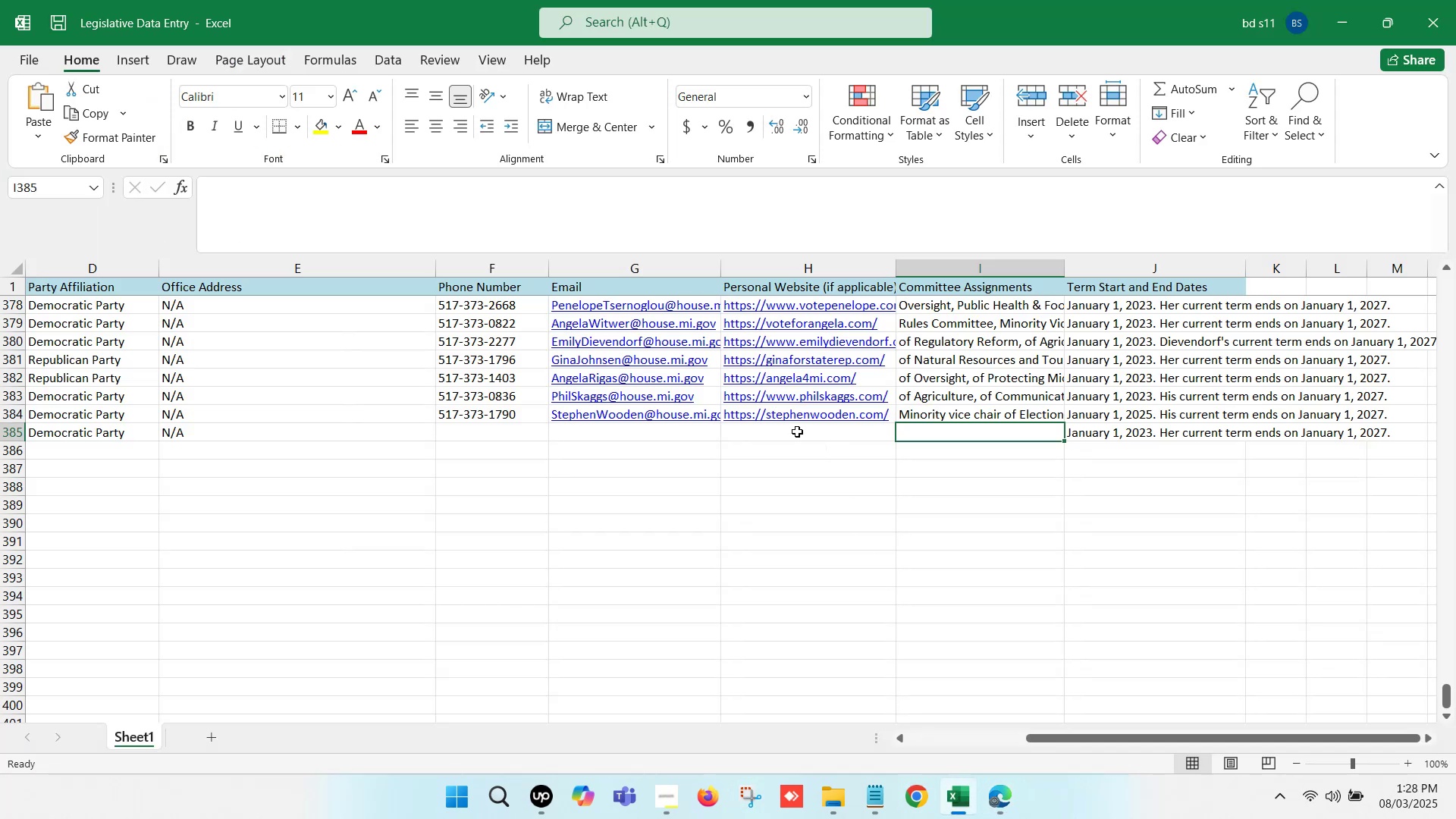 
double_click([797, 431])
 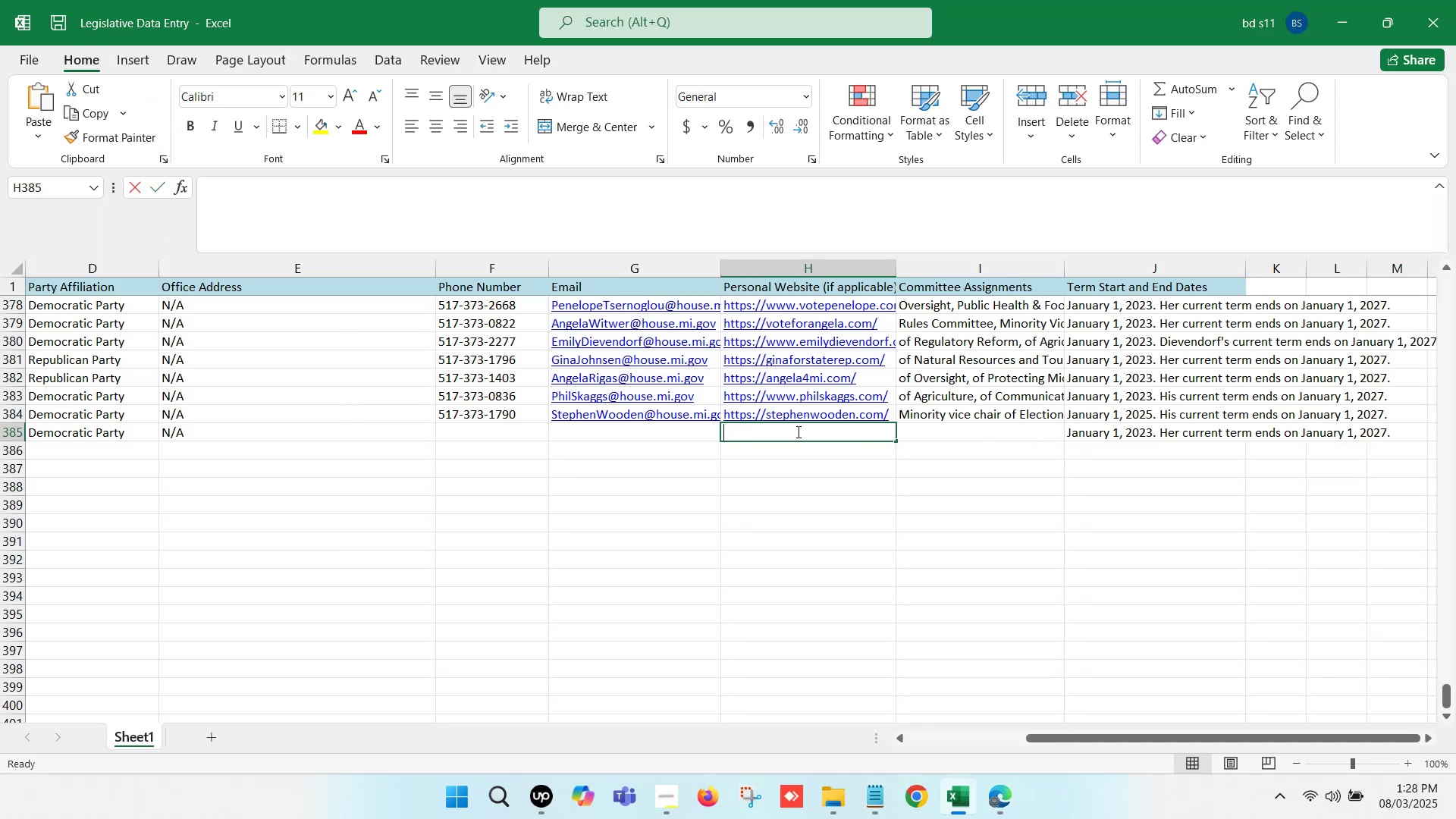 
key(Control+V)
 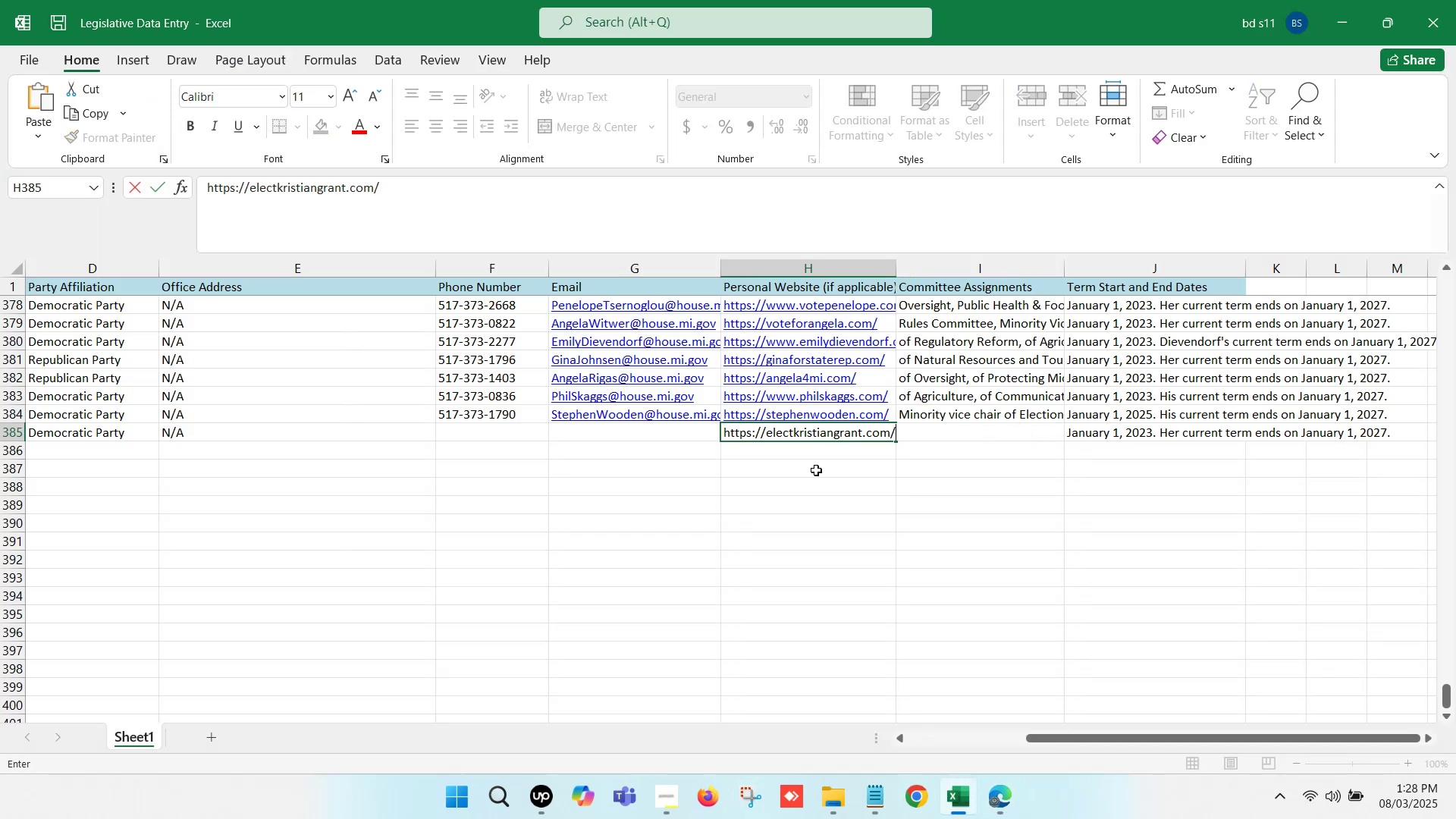 
left_click([816, 470])
 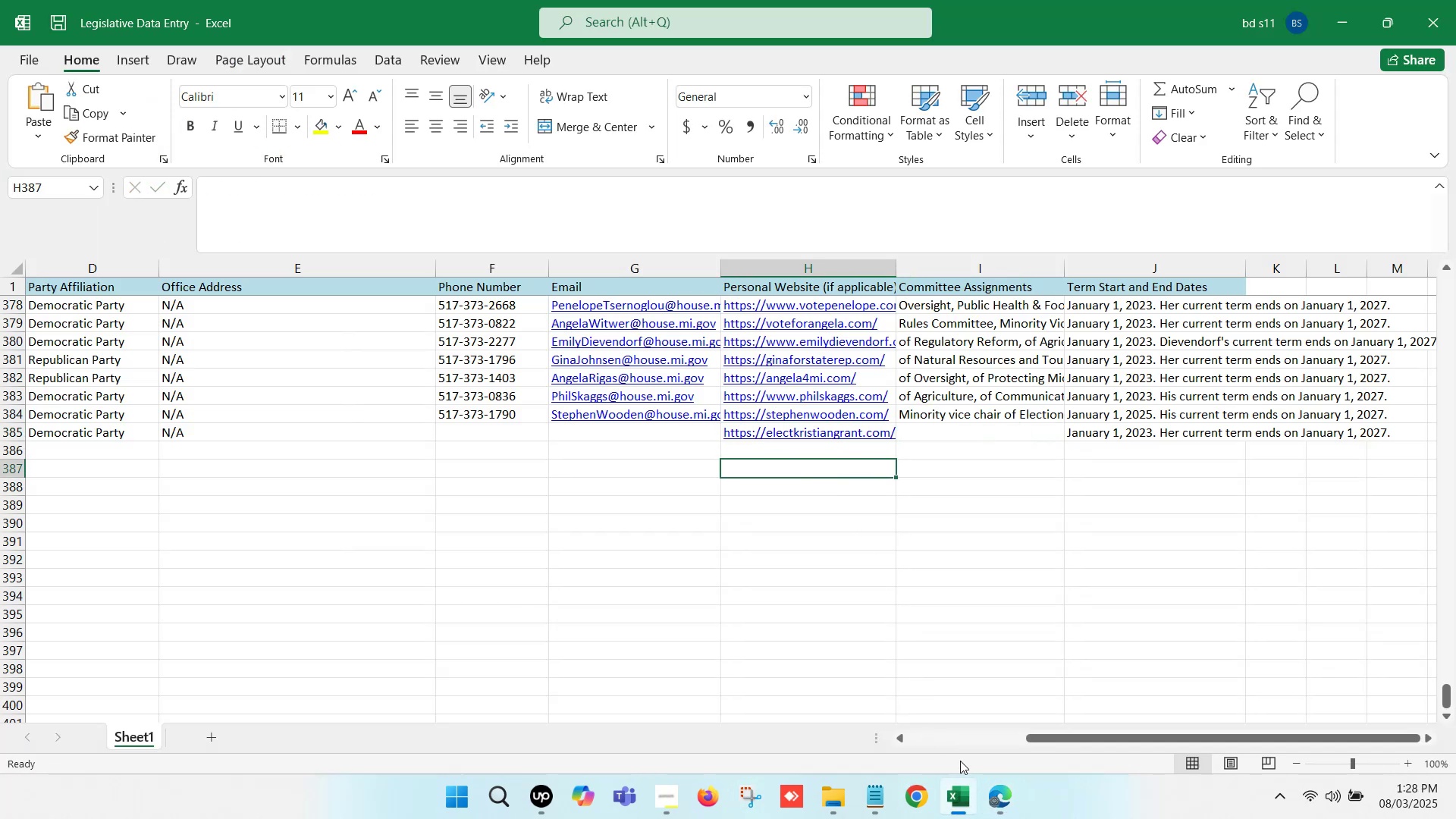 
left_click([972, 798])
 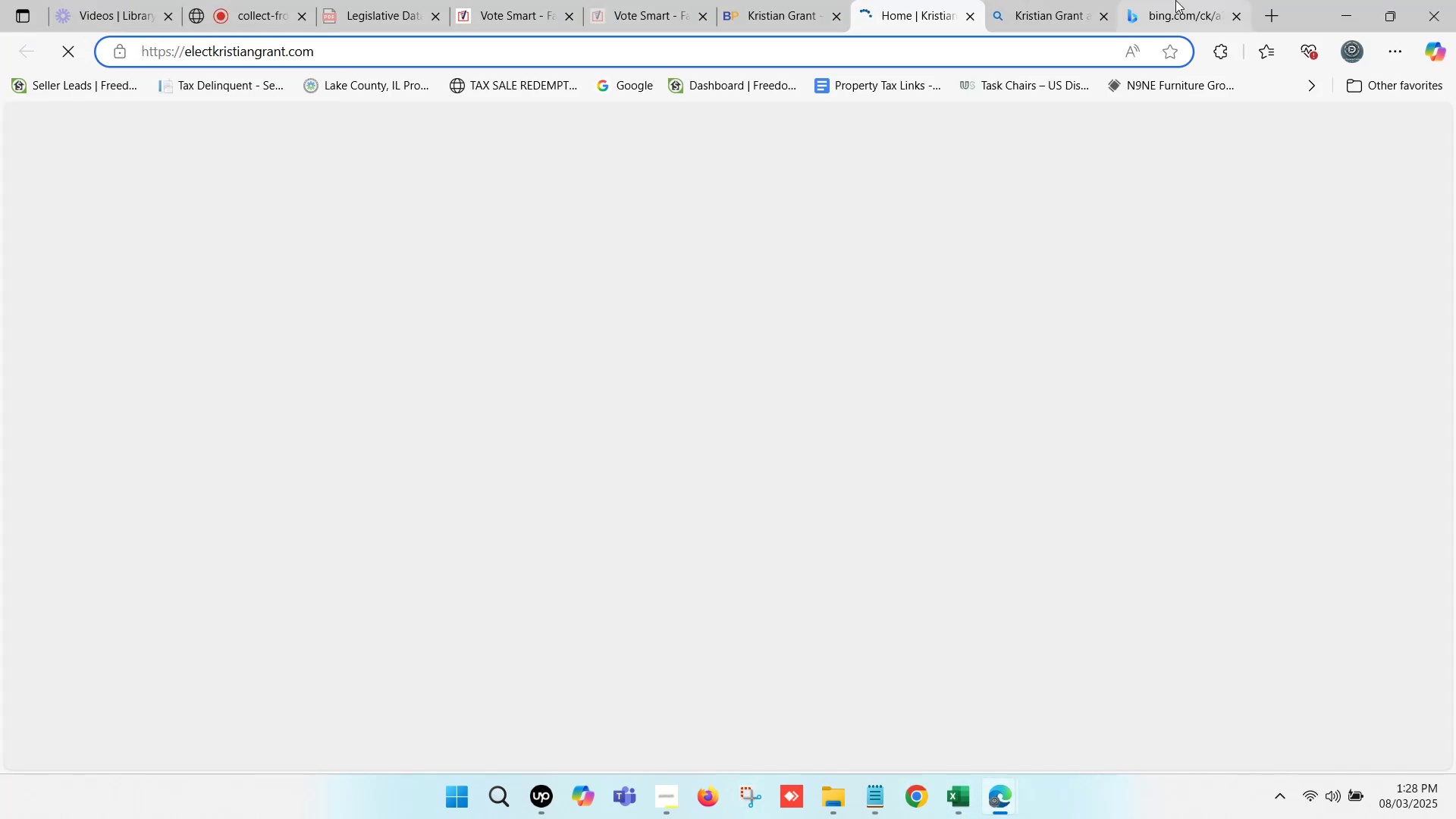 
double_click([1175, 0])
 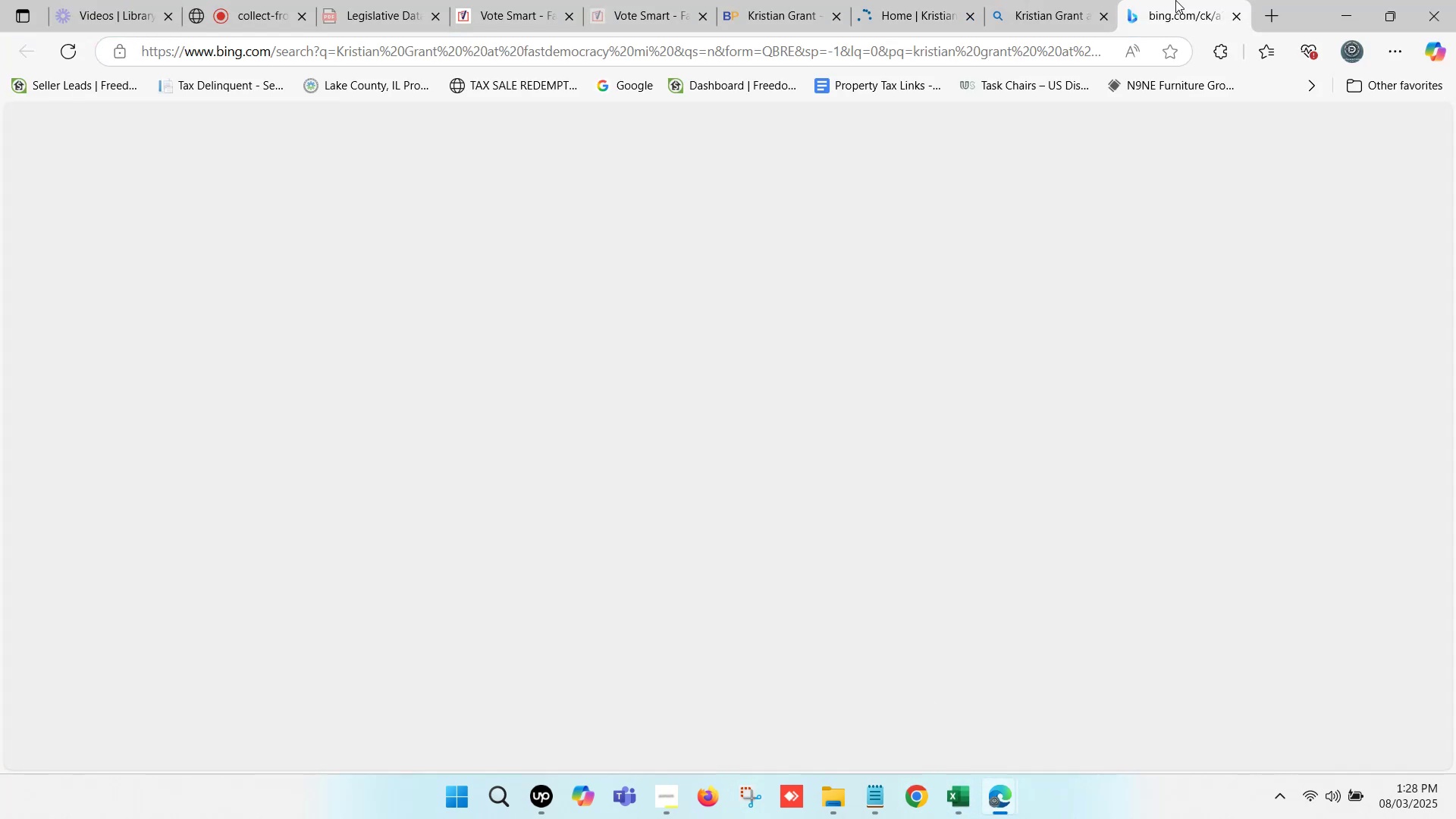 
triple_click([1175, 0])
 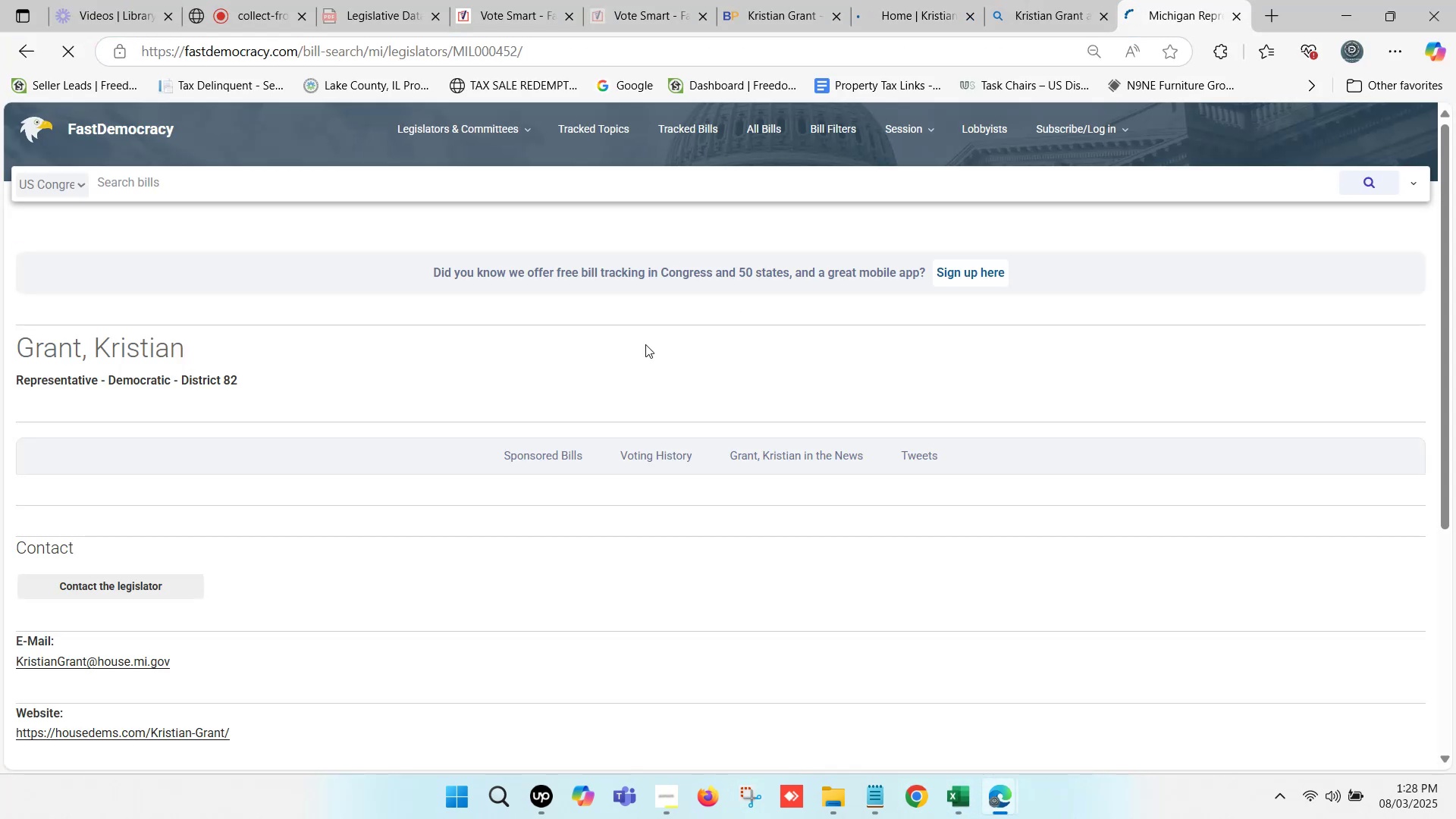 
scroll: coordinate [344, 427], scroll_direction: down, amount: 4.0
 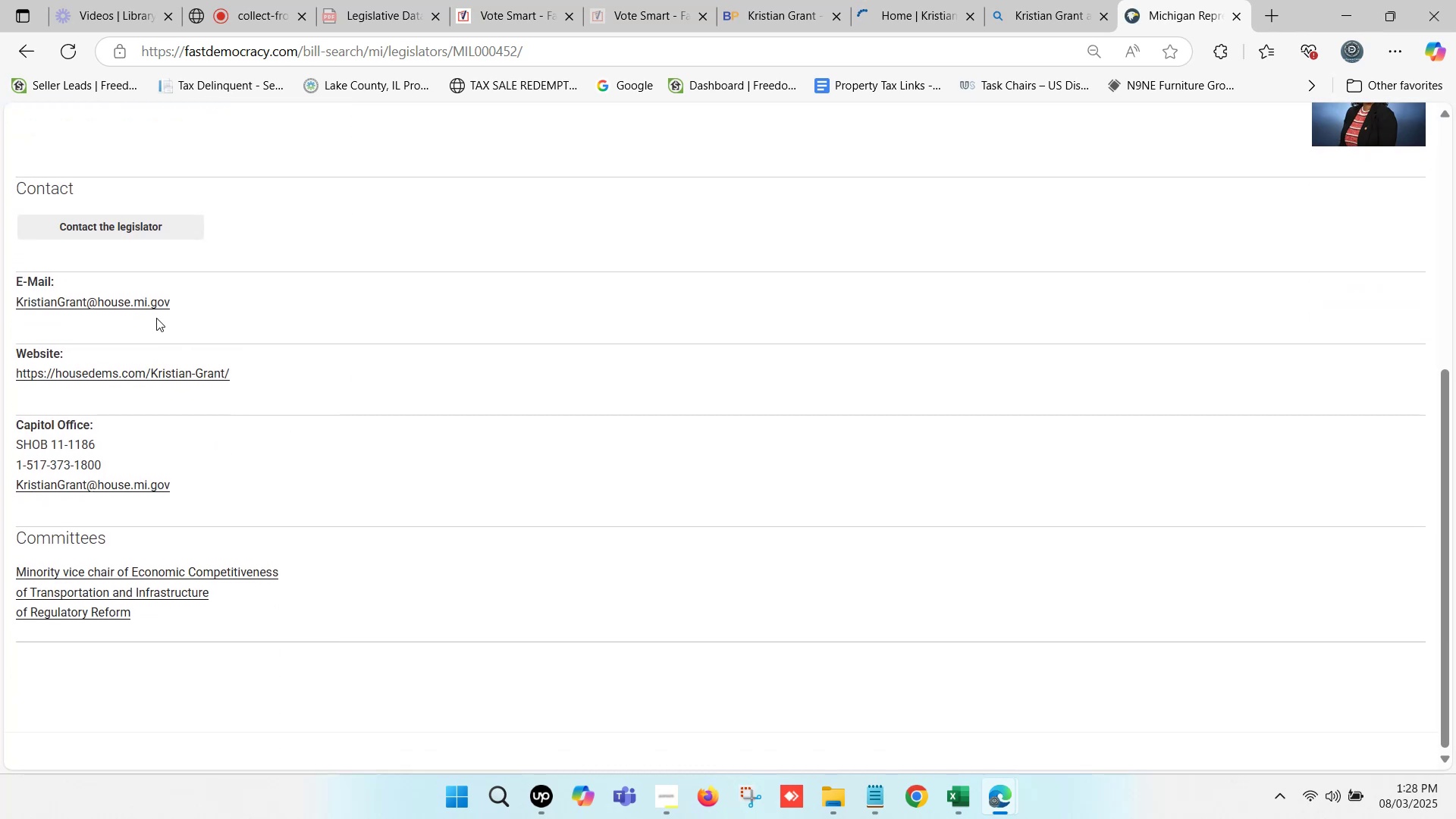 
right_click([148, 303])
 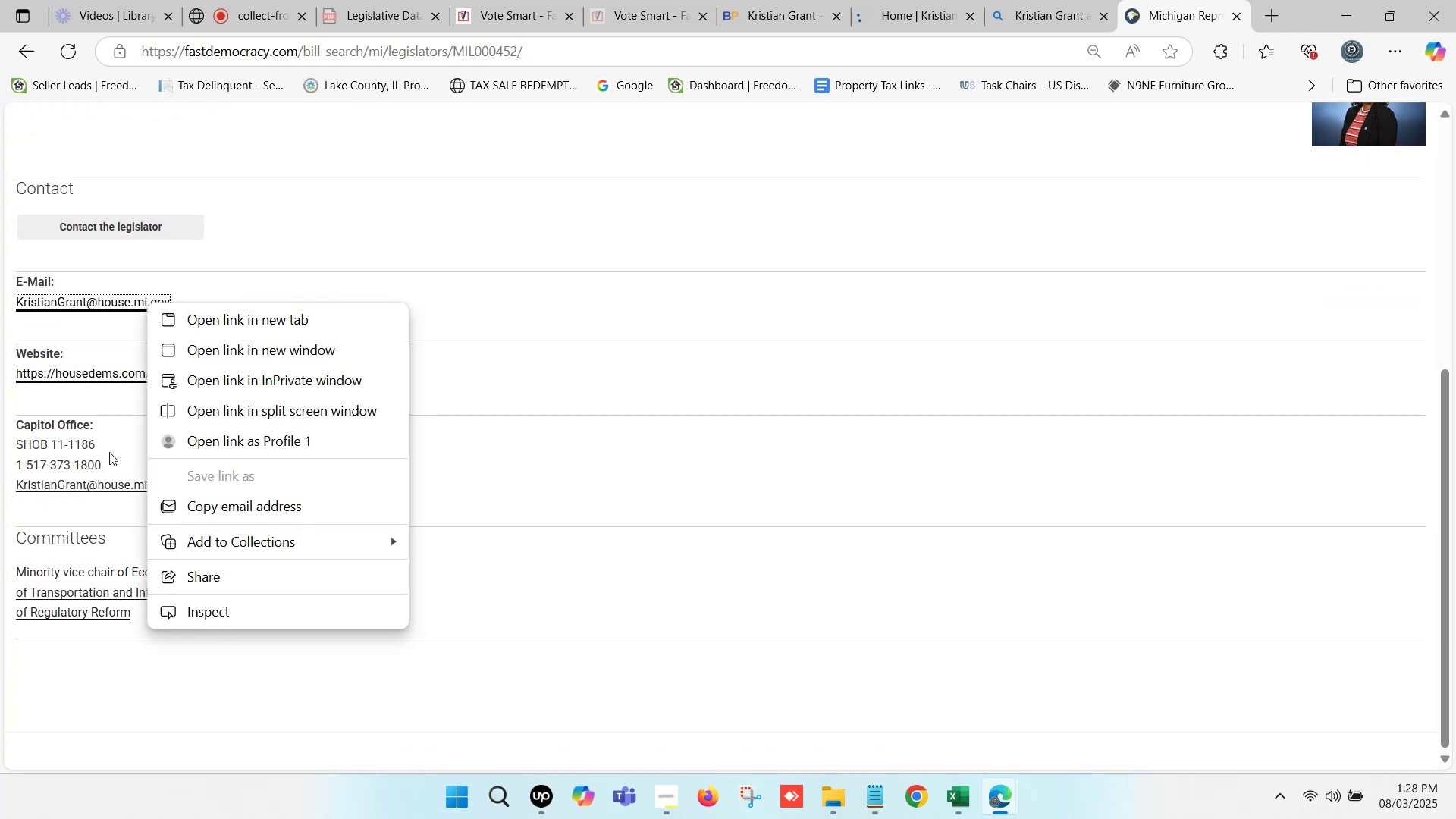 
left_click([93, 508])
 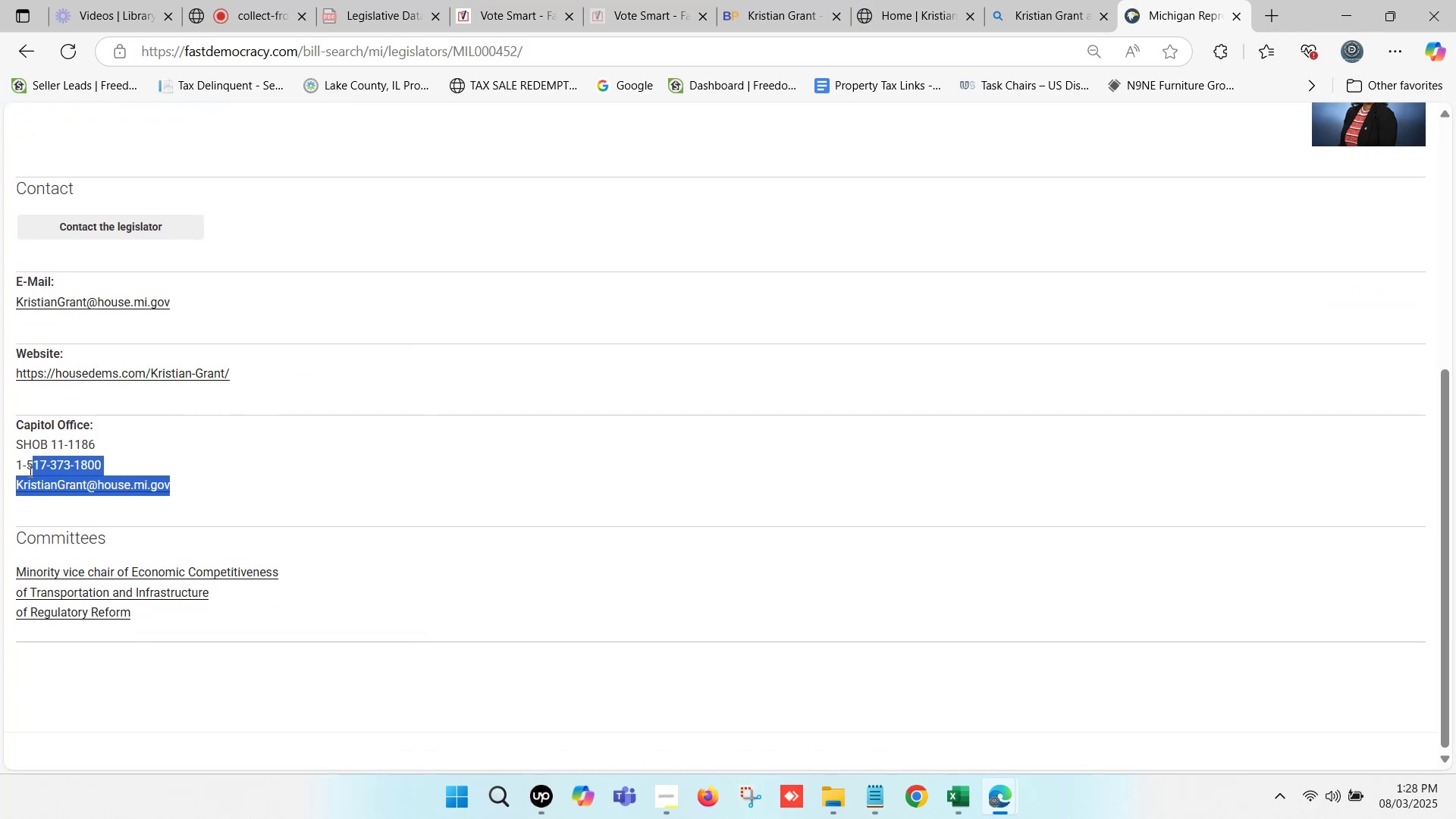 
key(Control+C)
 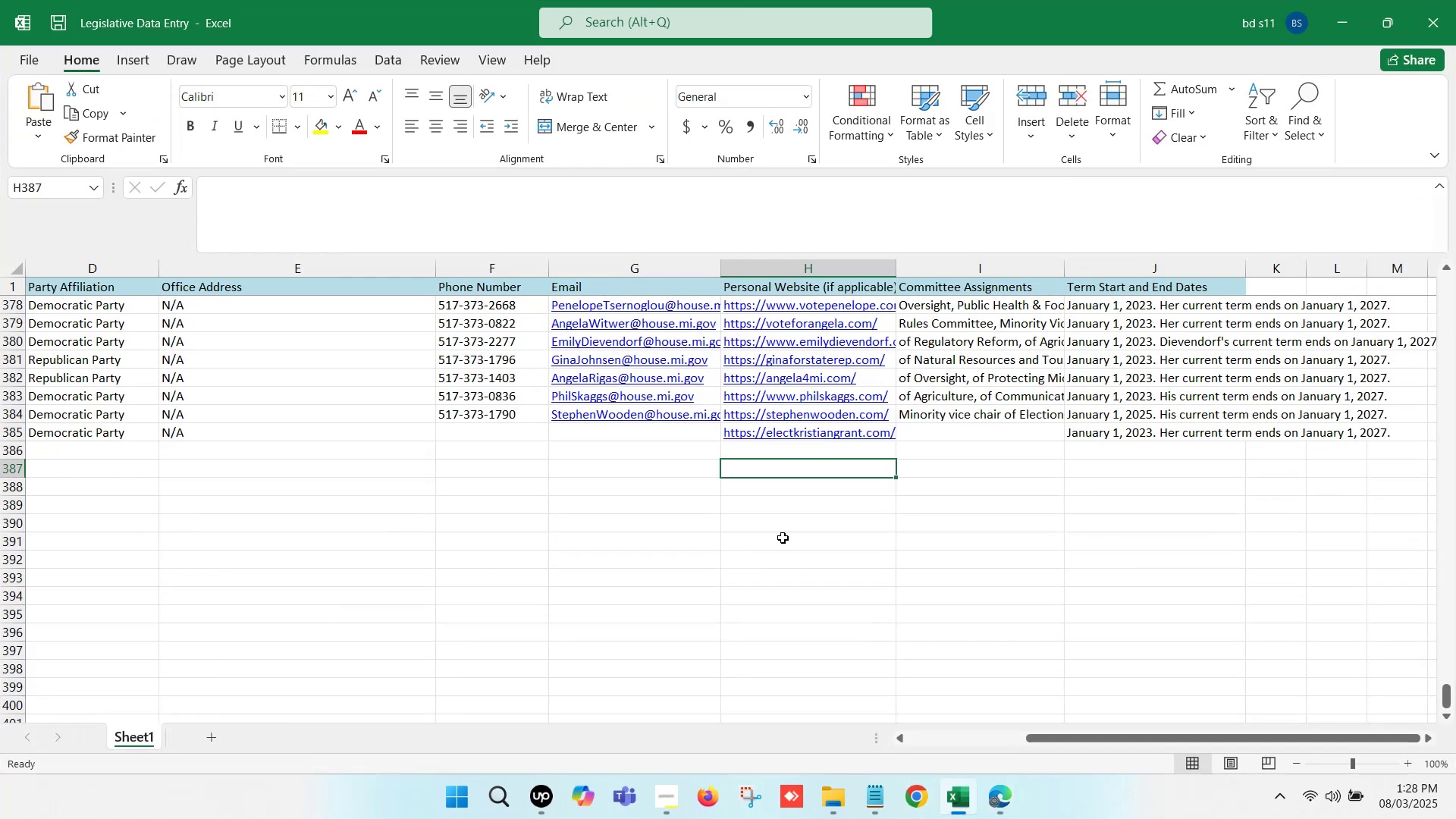 
left_click([474, 428])
 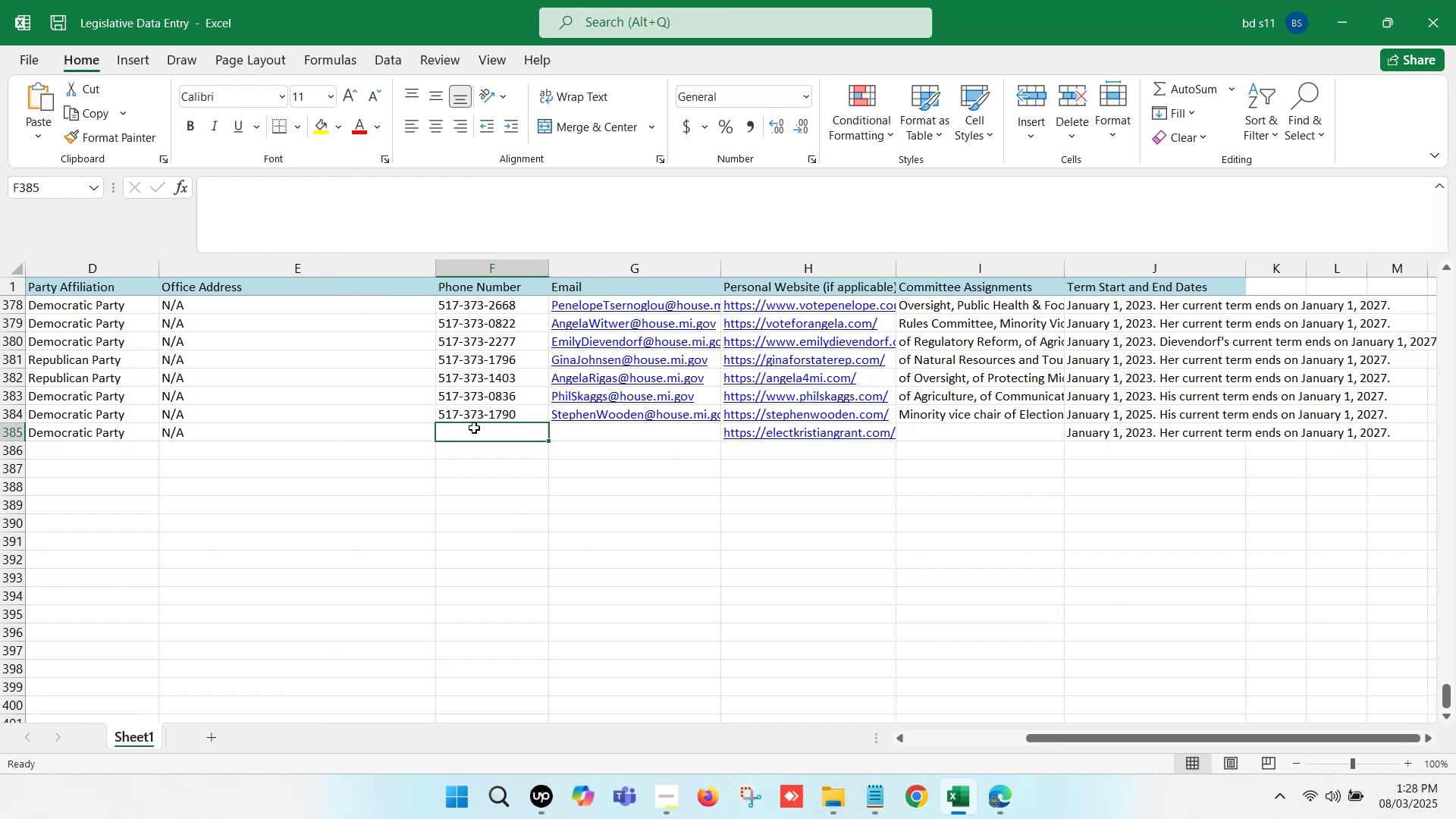 
double_click([474, 428])
 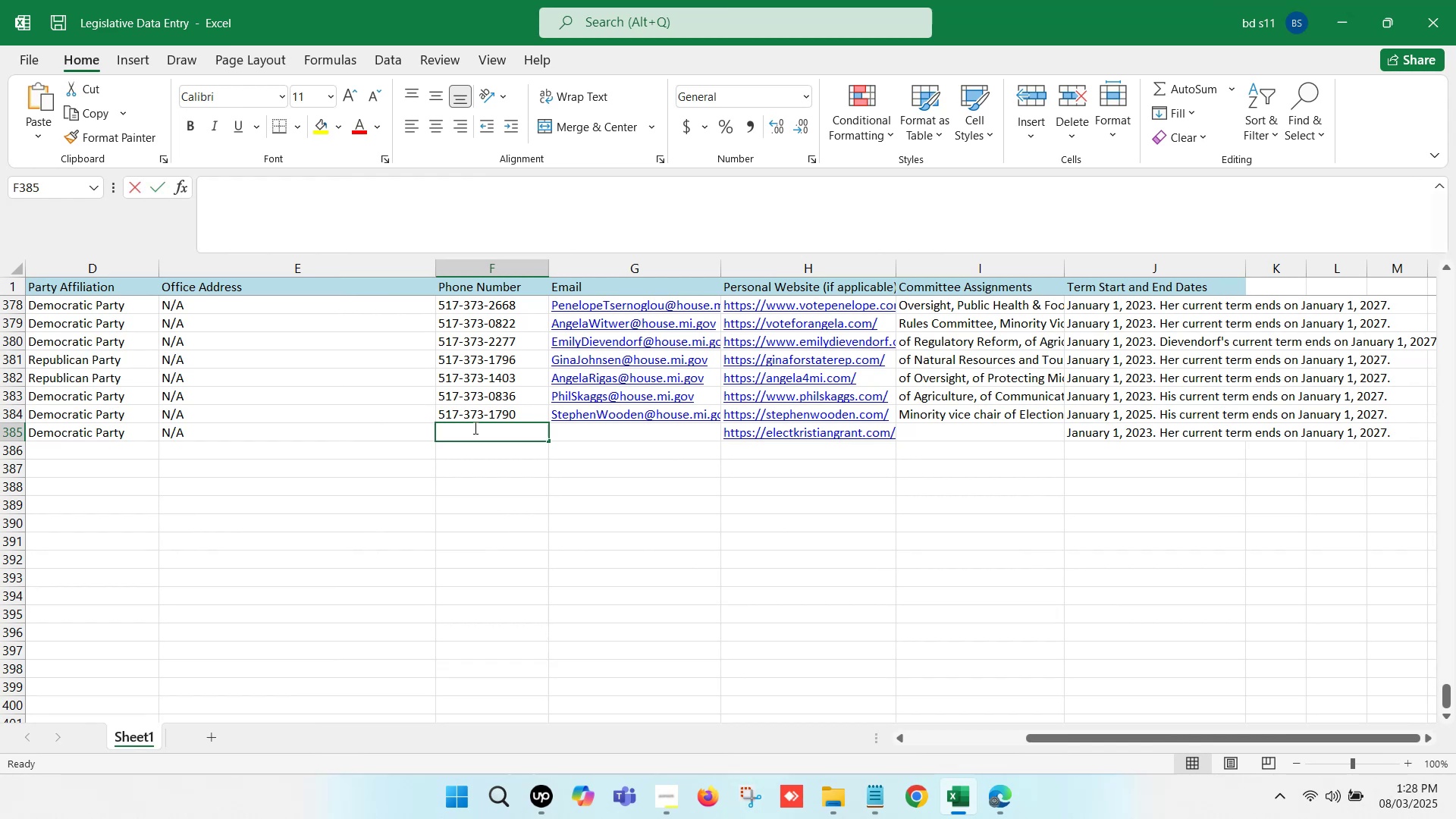 
key(Control+V)
 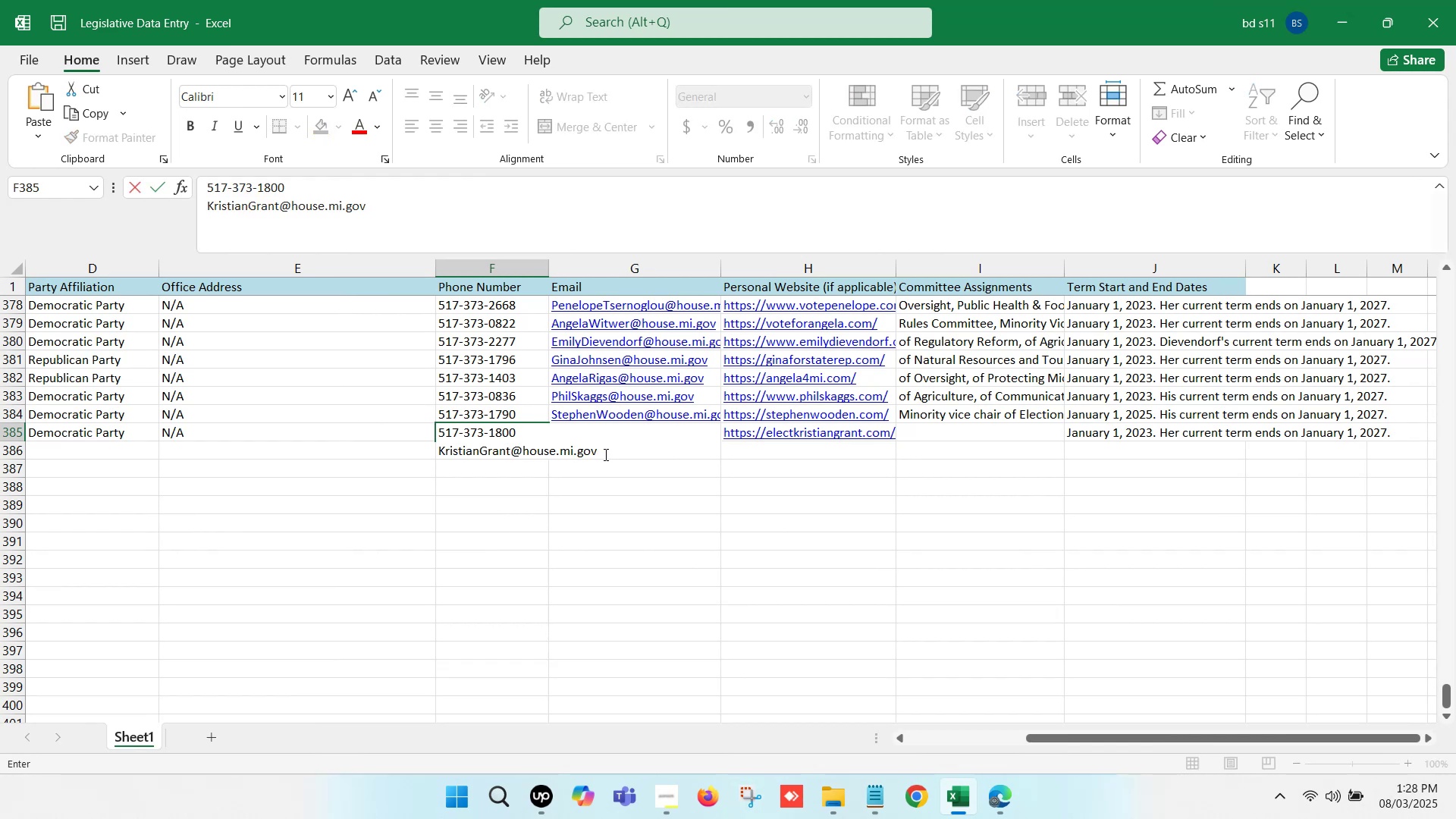 
key(Control+X)
 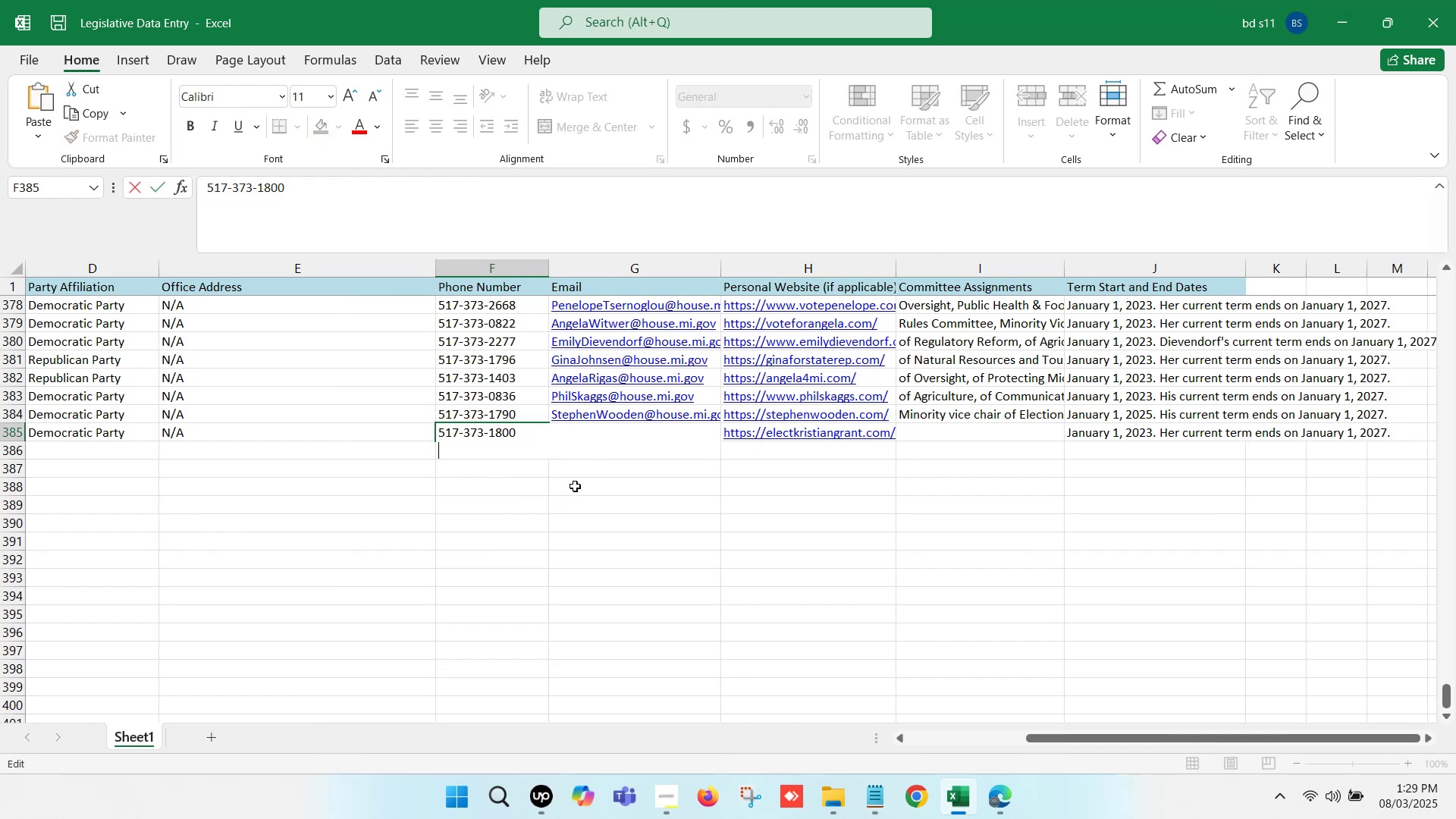 
key(Backspace)
 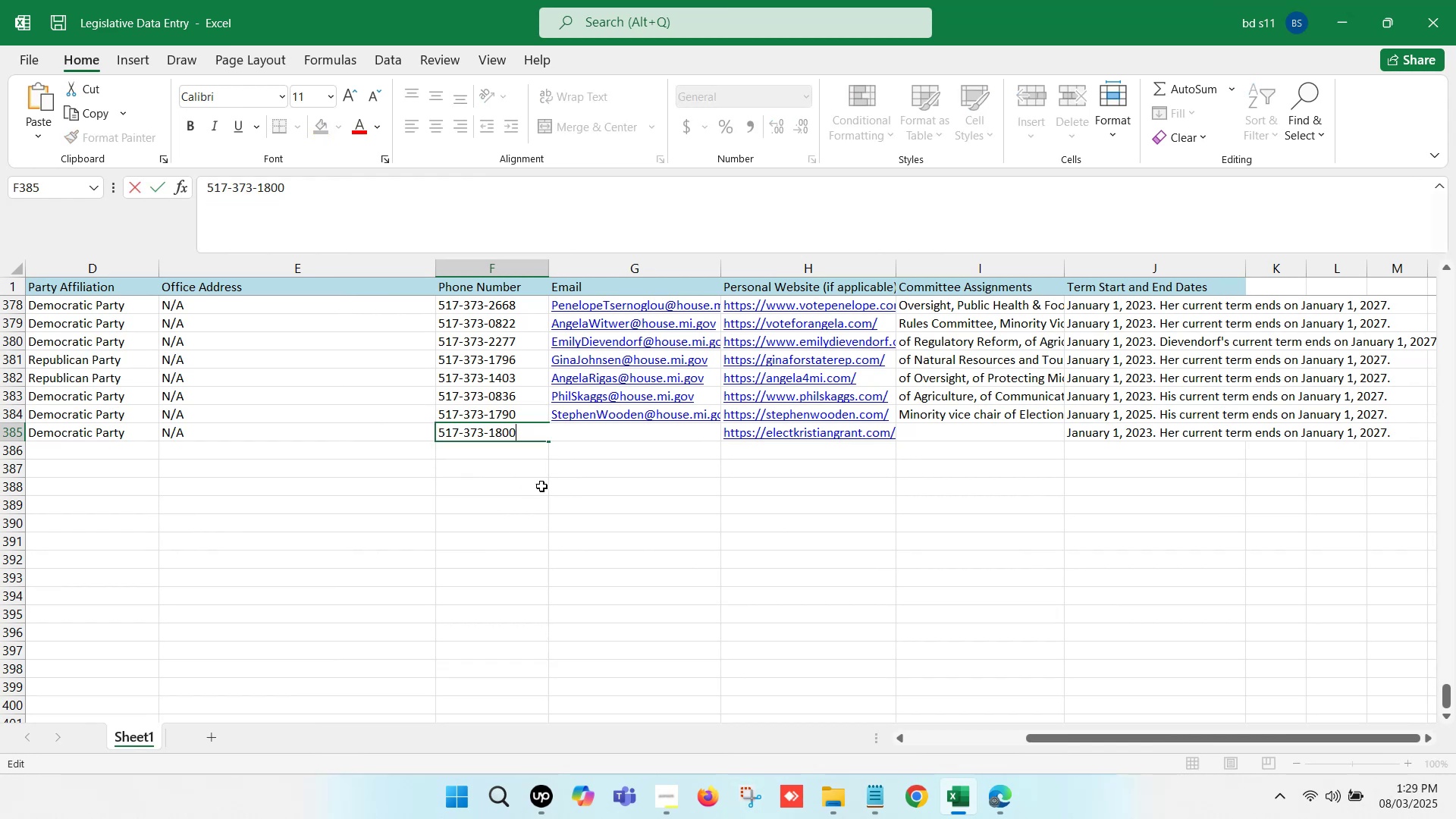 
left_click([515, 482])
 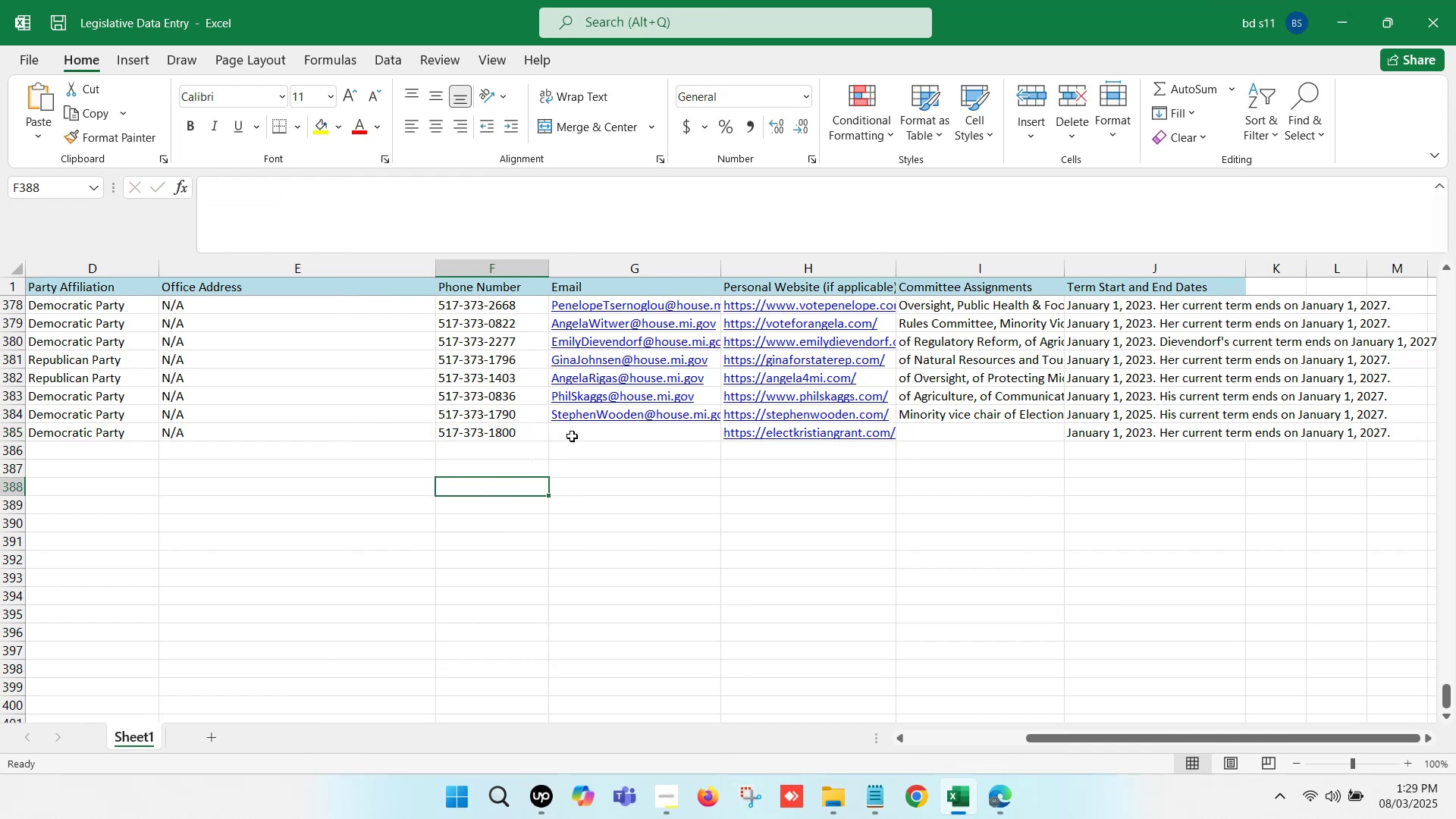 
left_click([572, 436])
 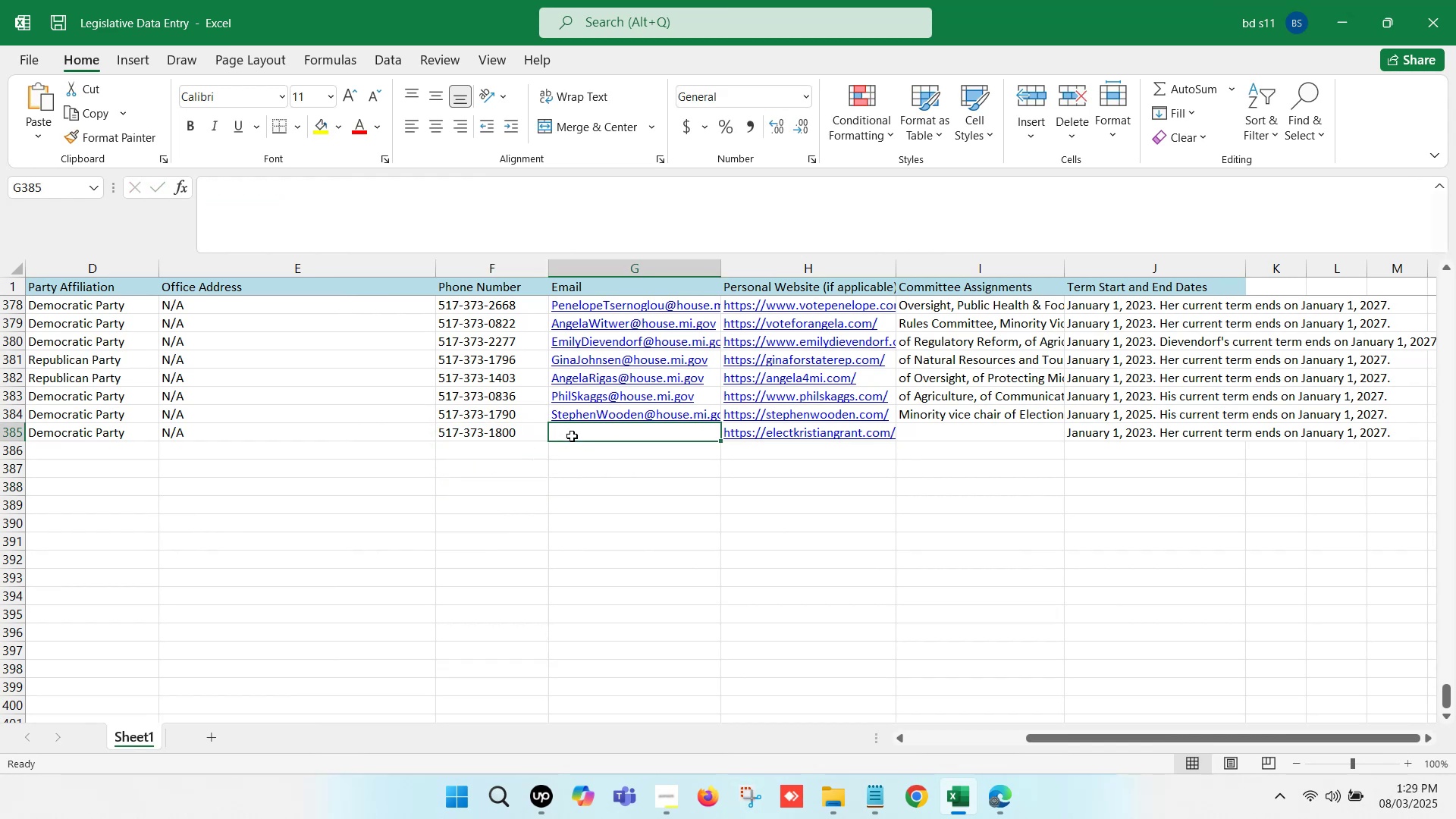 
double_click([572, 436])
 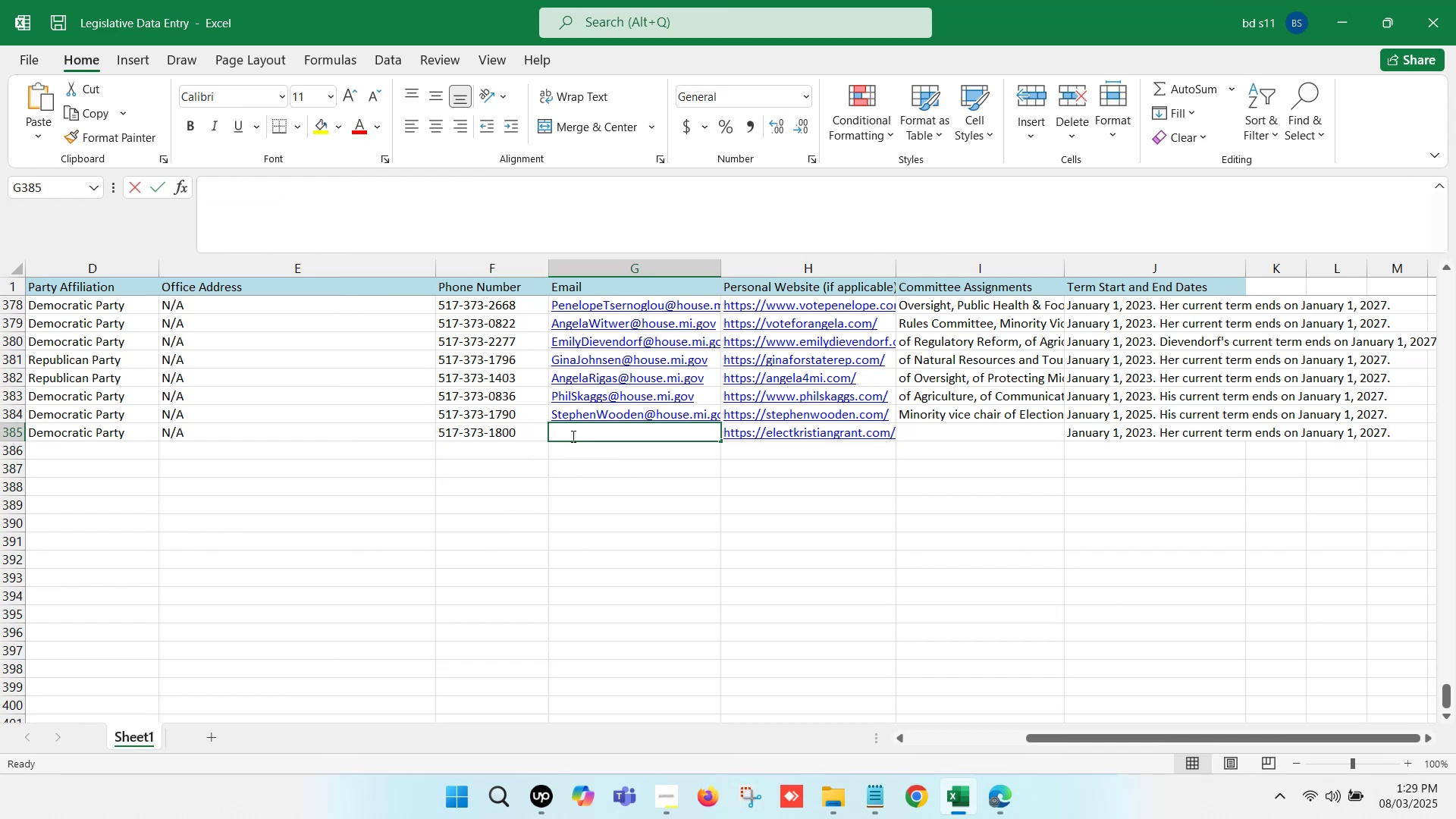 
key(Control+V)
 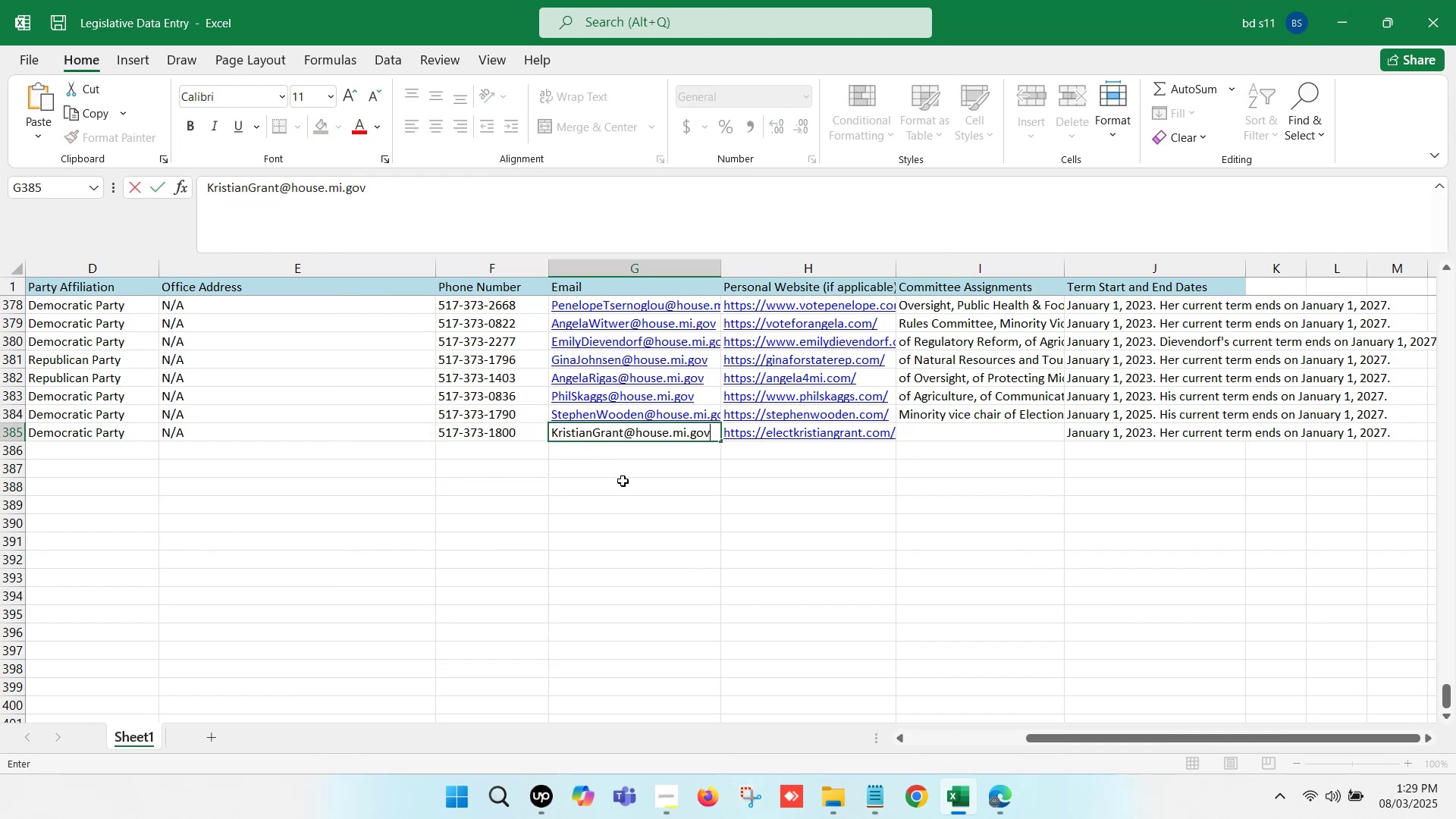 
left_click([623, 481])
 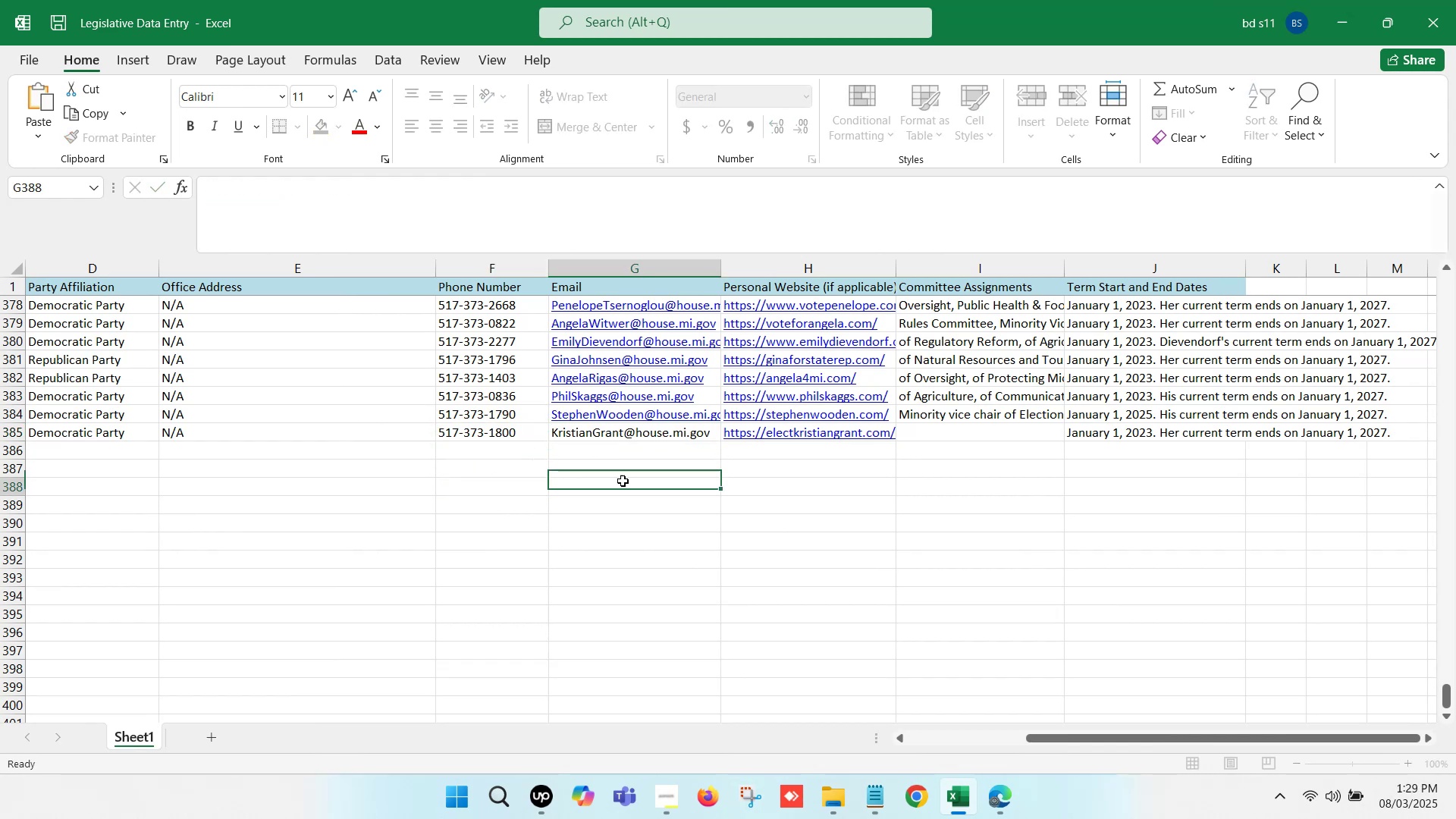 
key(Control+S)
 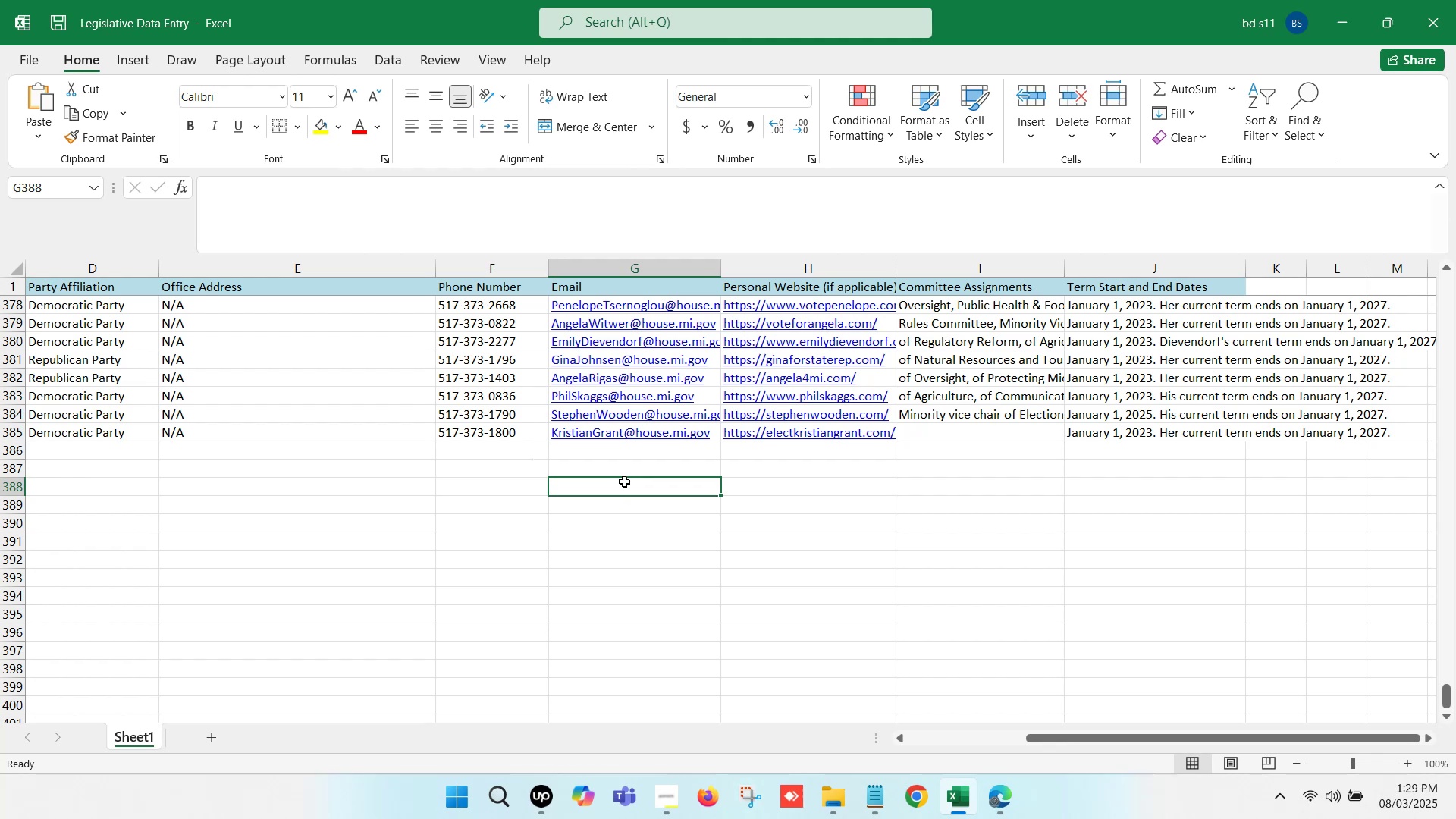 
wait(11.2)
 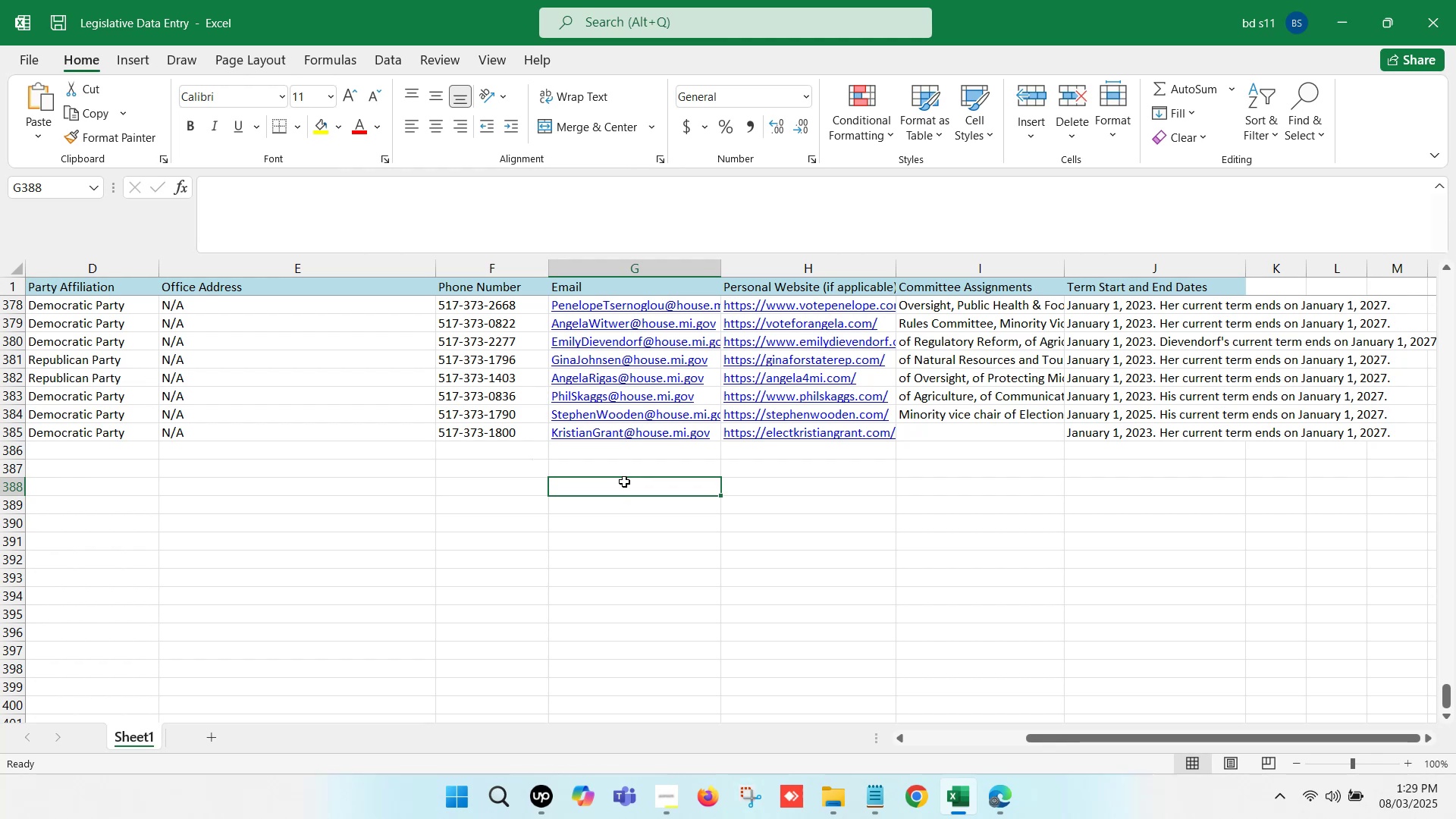 
left_click([973, 818])
 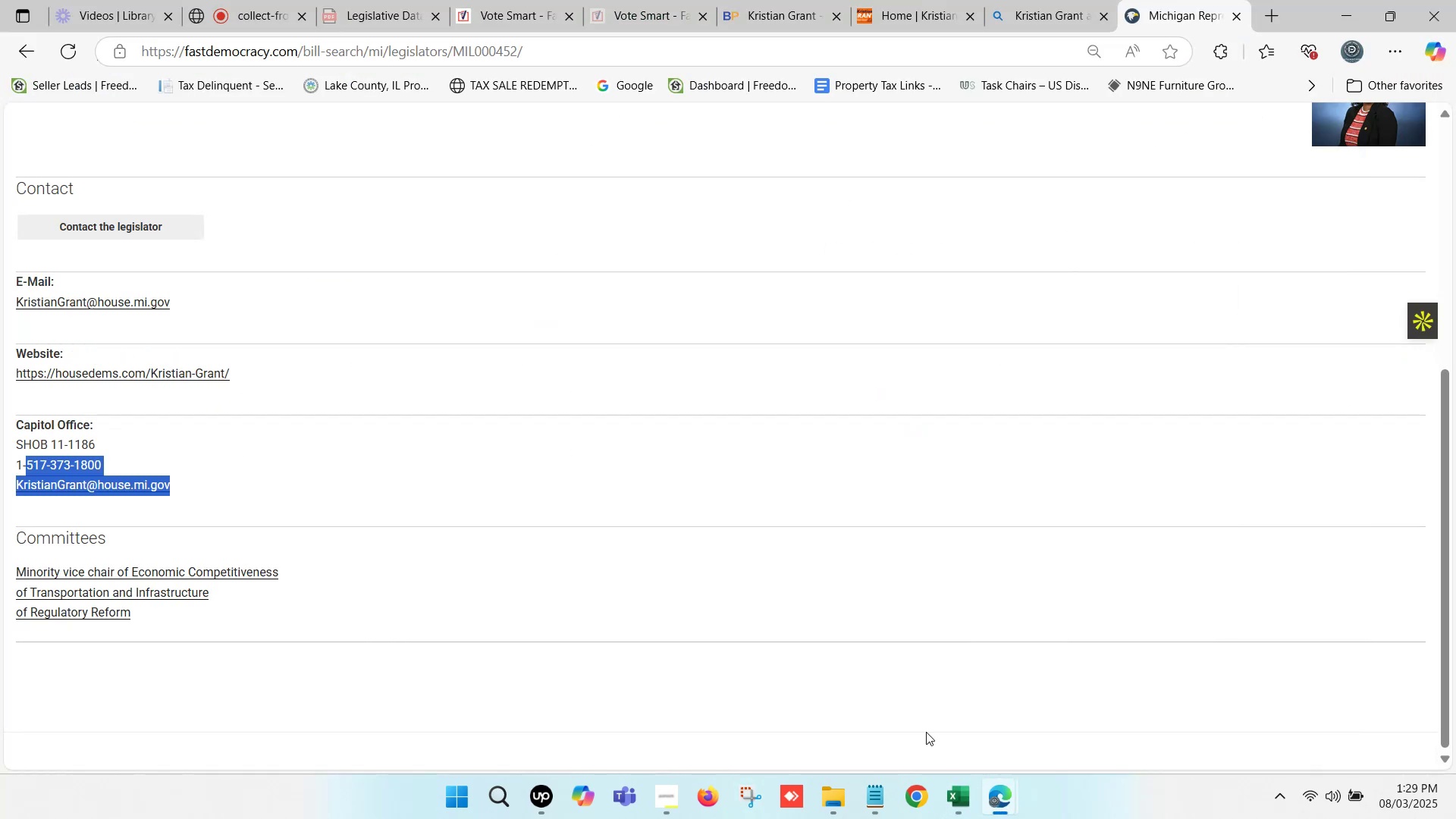 
scroll: coordinate [370, 552], scroll_direction: down, amount: 1.0
 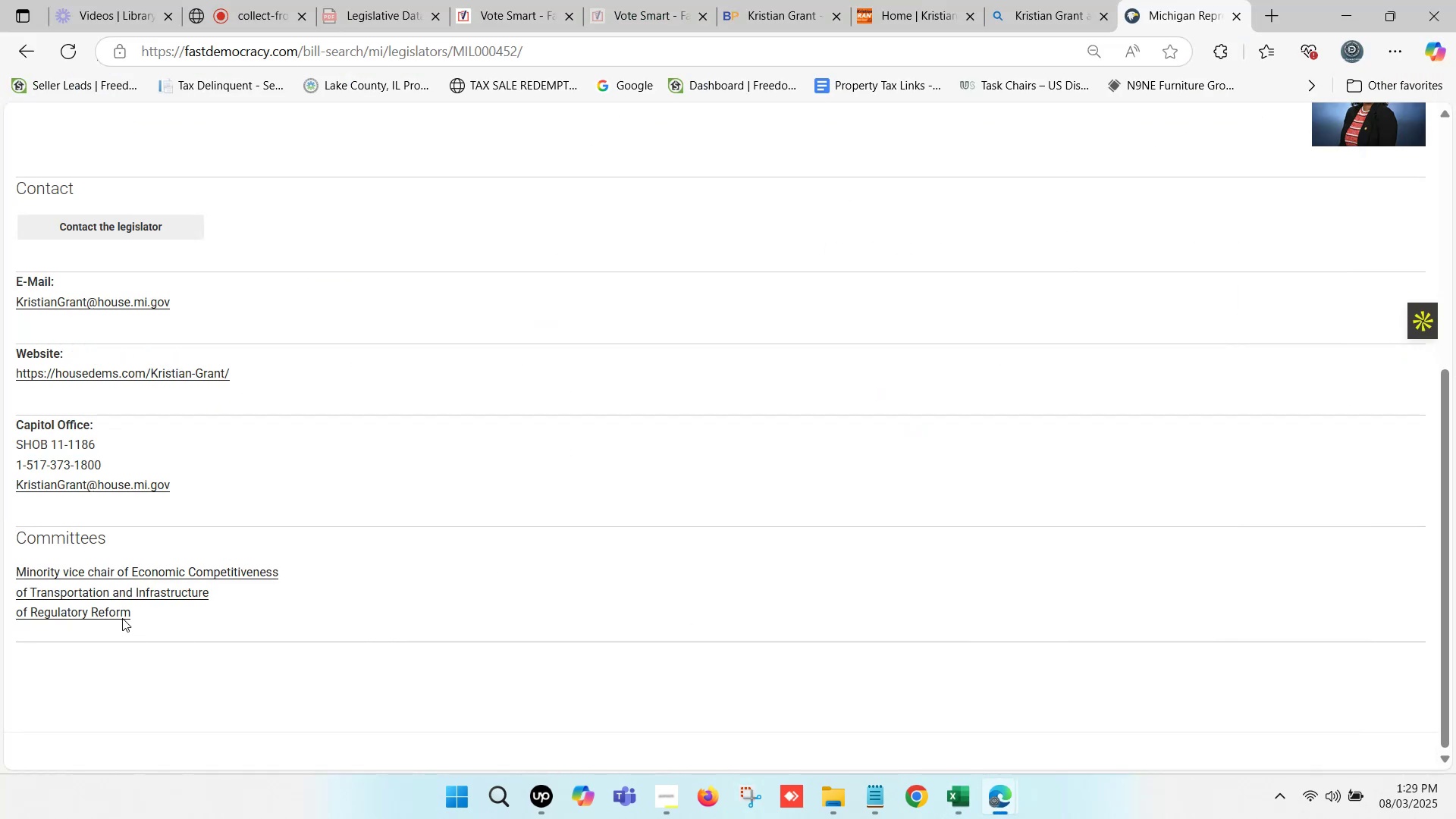 
key(Control+C)
 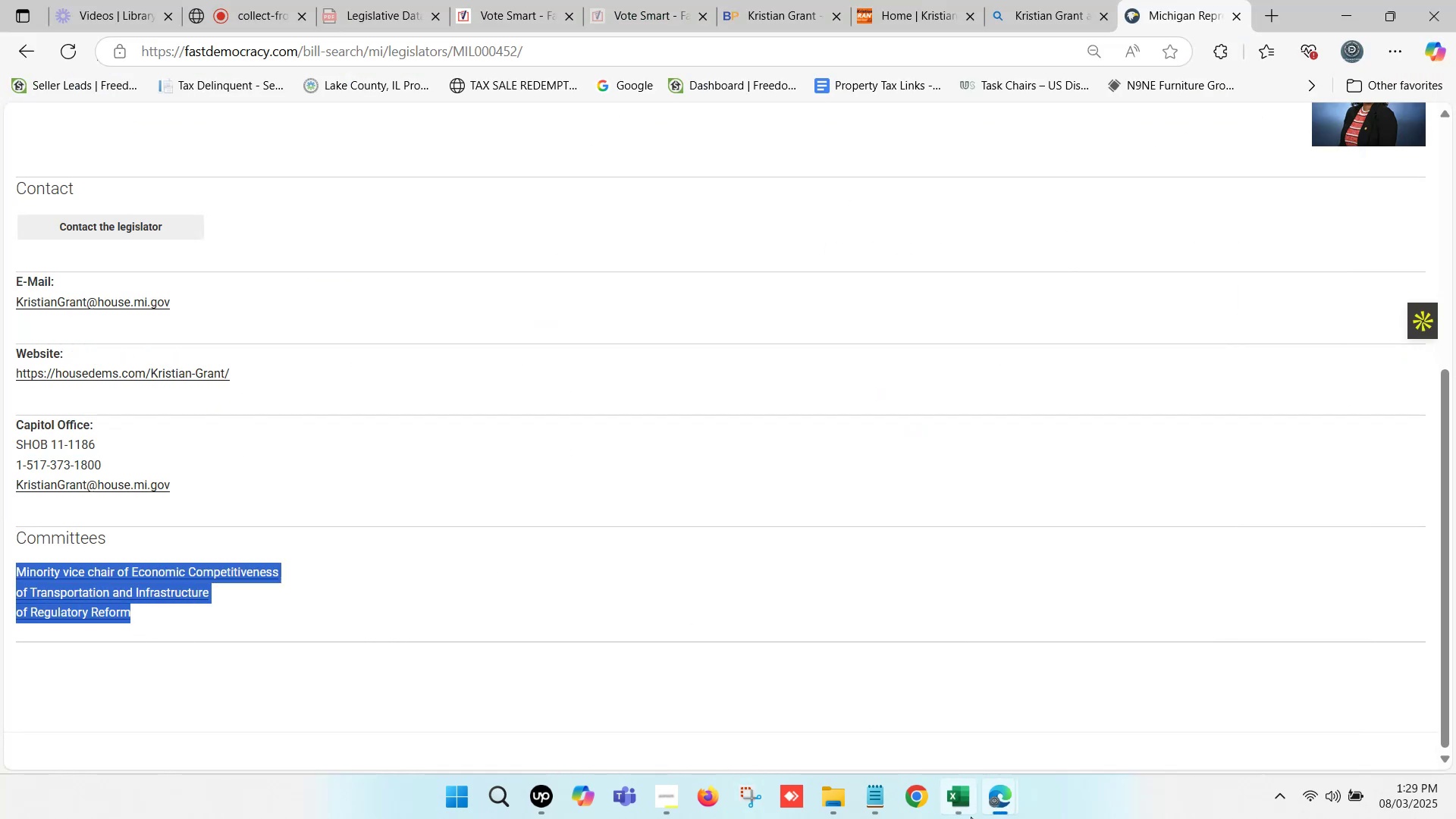 
left_click([968, 817])
 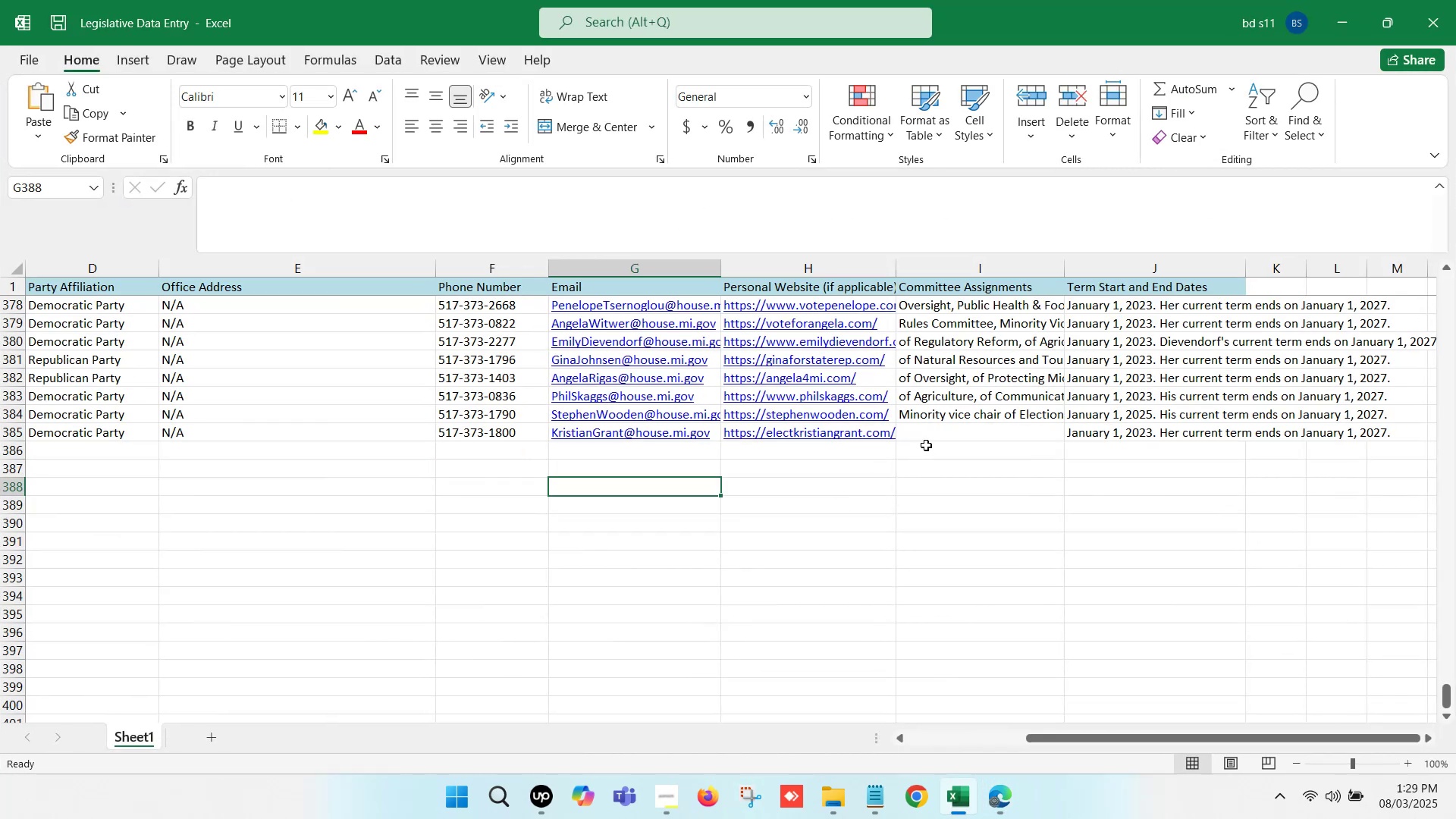 
left_click([939, 432])
 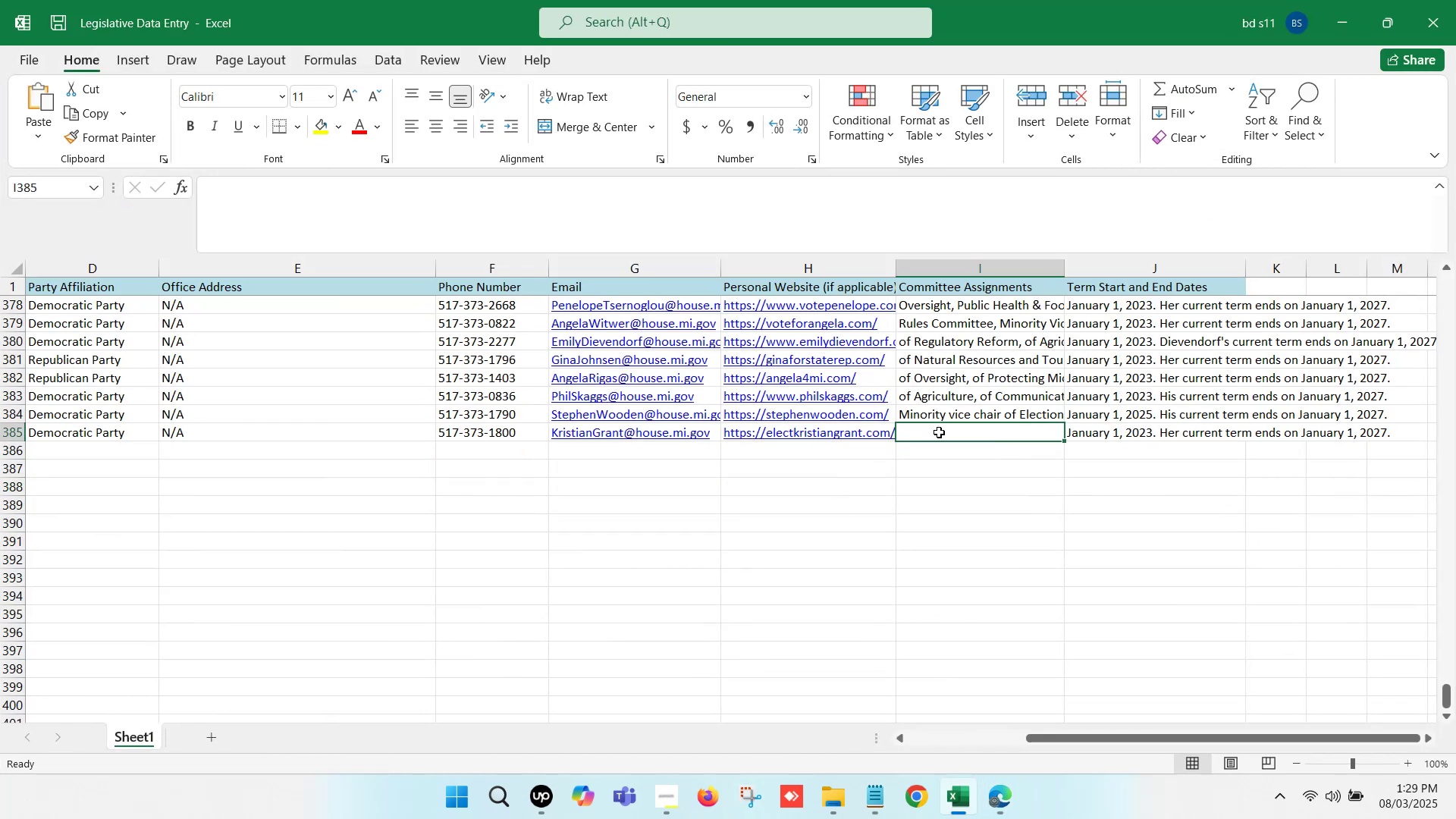 
double_click([939, 432])
 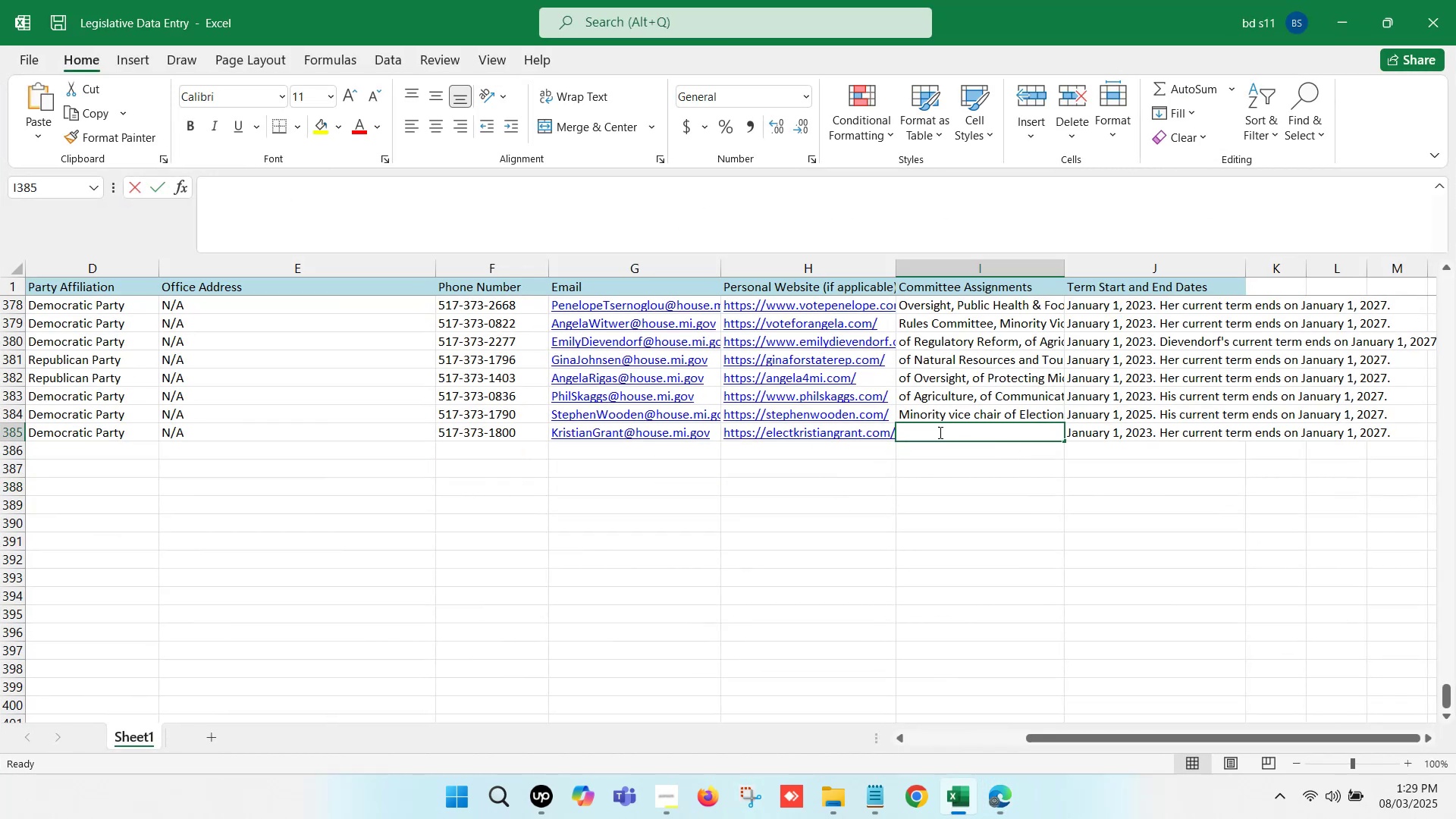 
key(Control+V)
 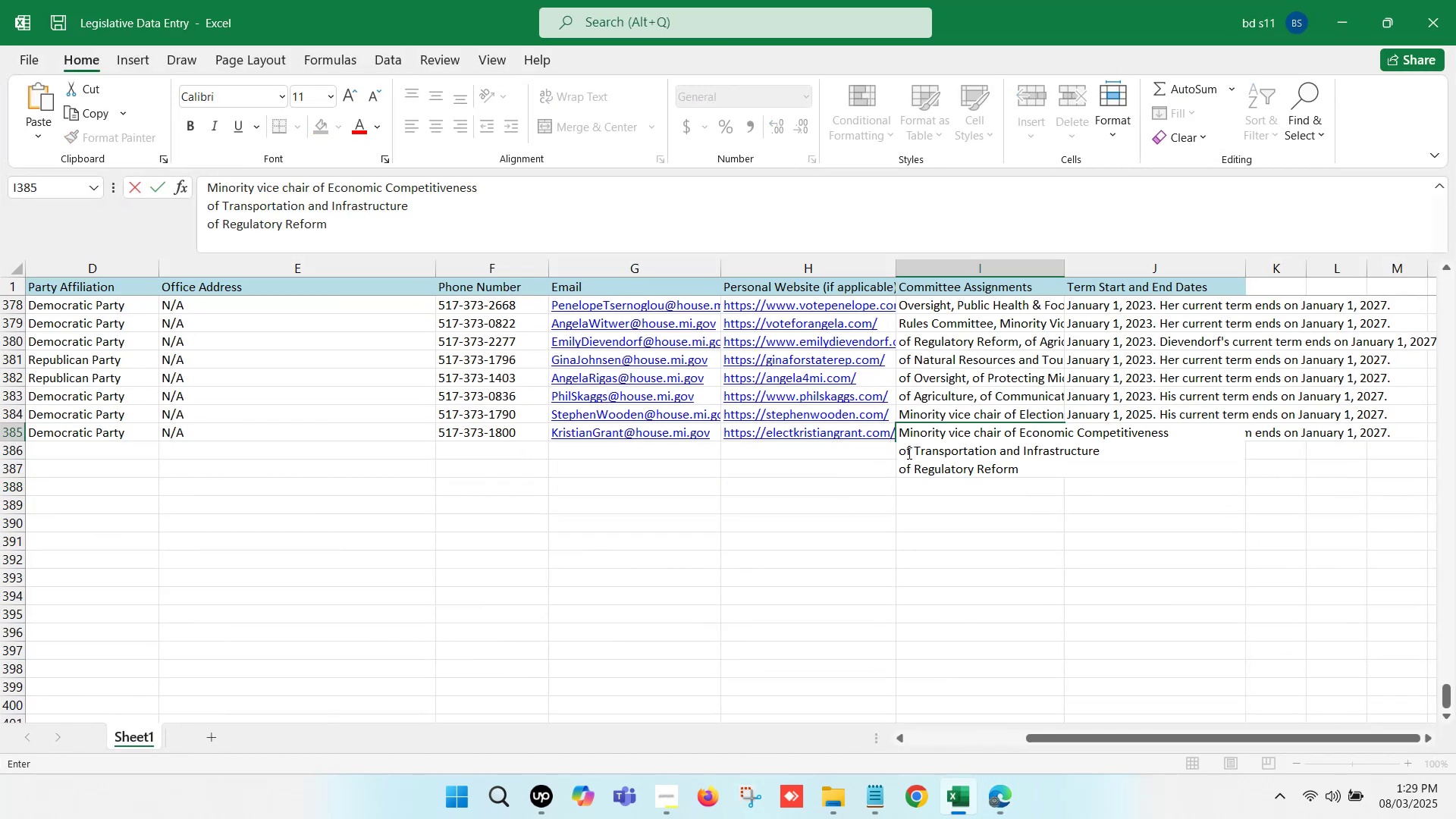 
left_click([899, 450])
 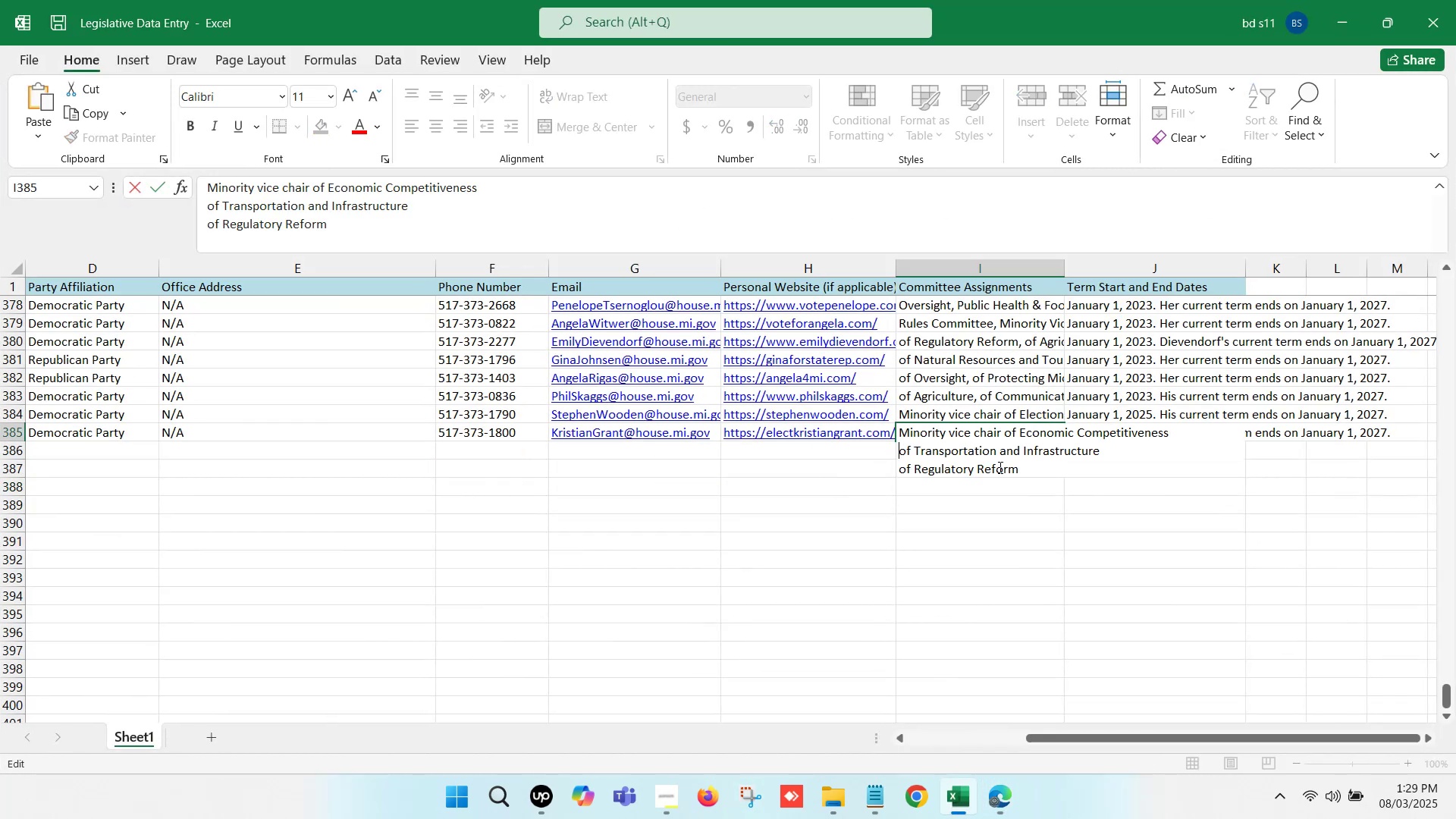 
key(Backspace)
 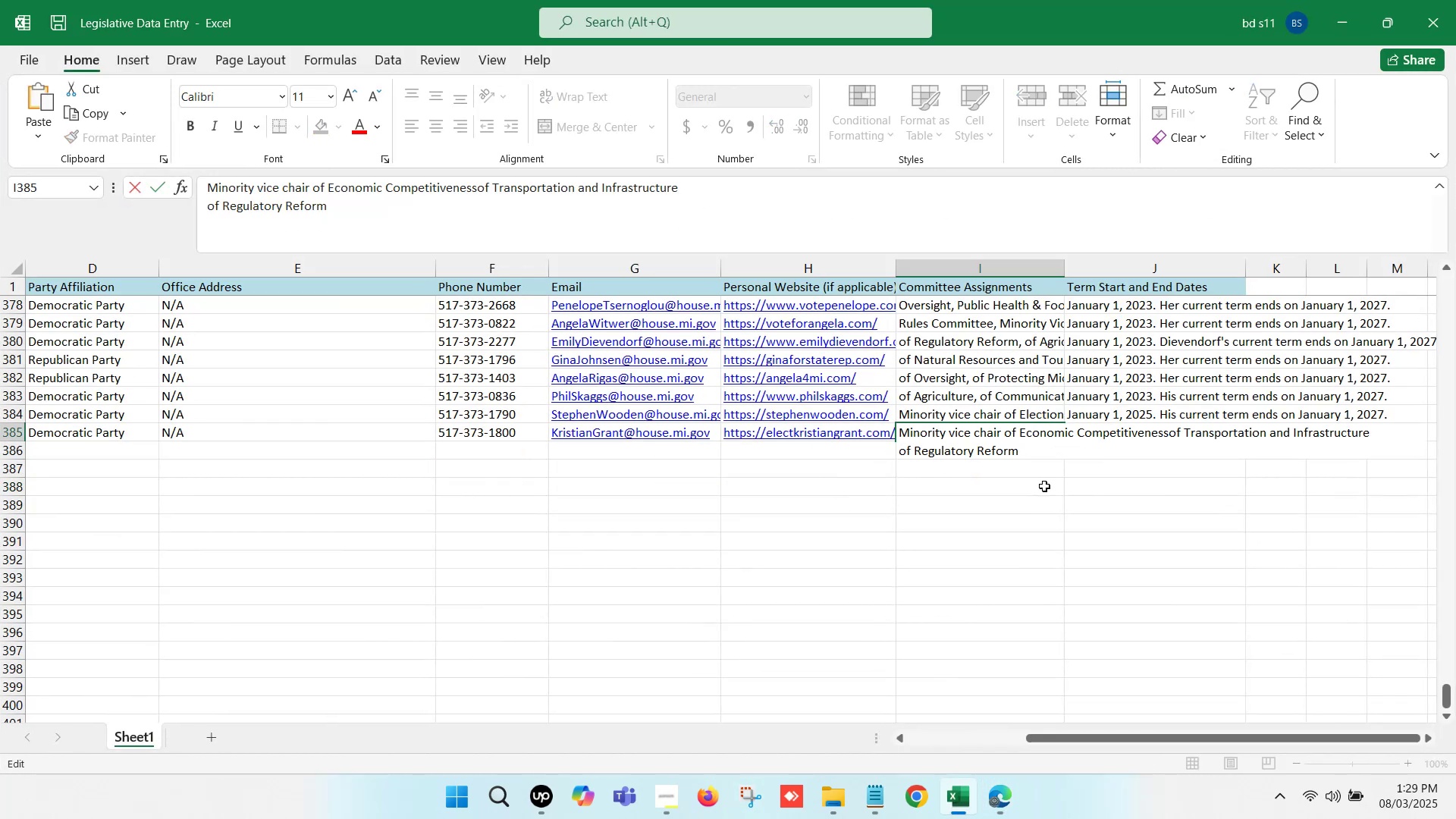 
key(Comma)
 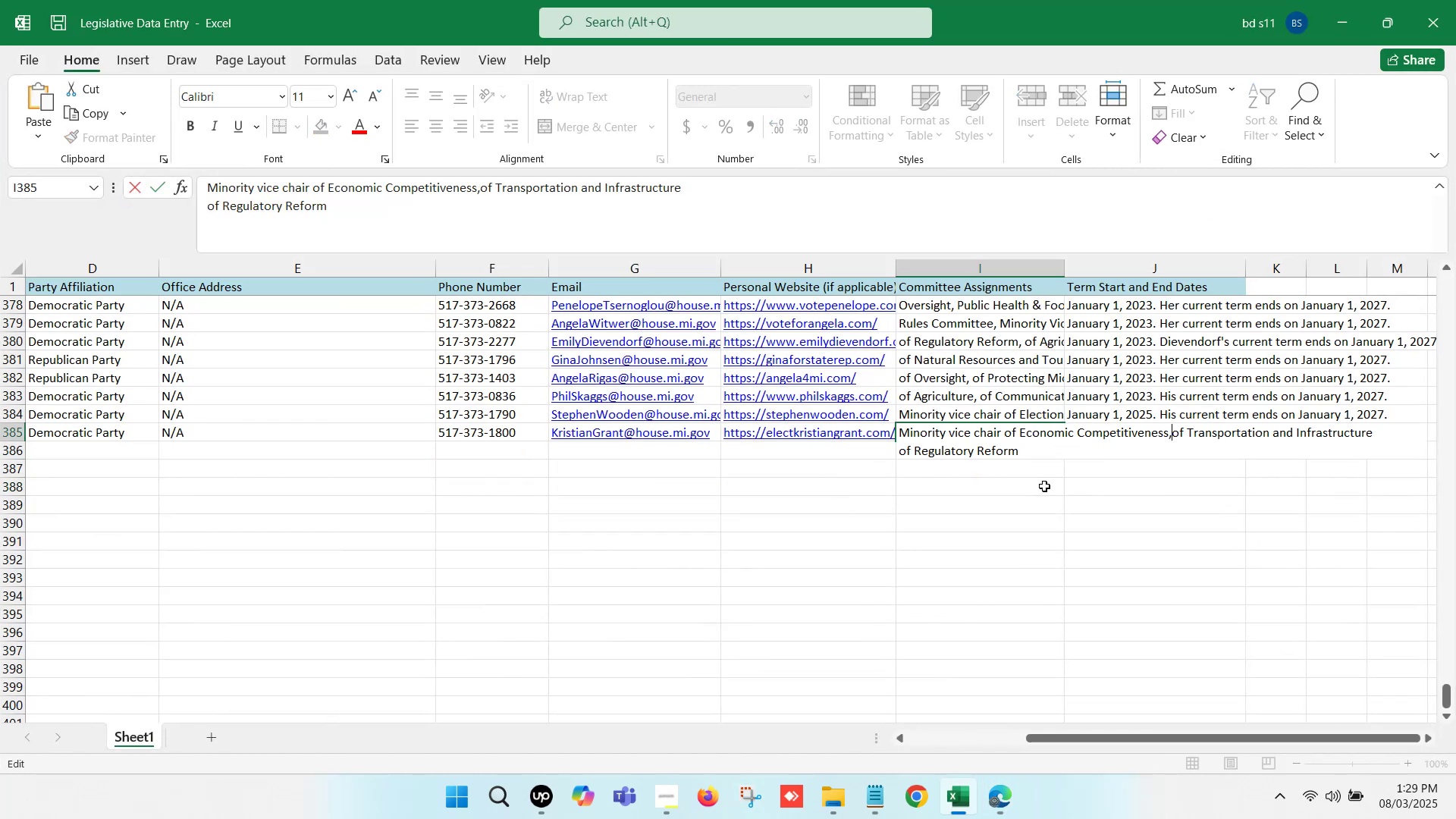 
key(Space)
 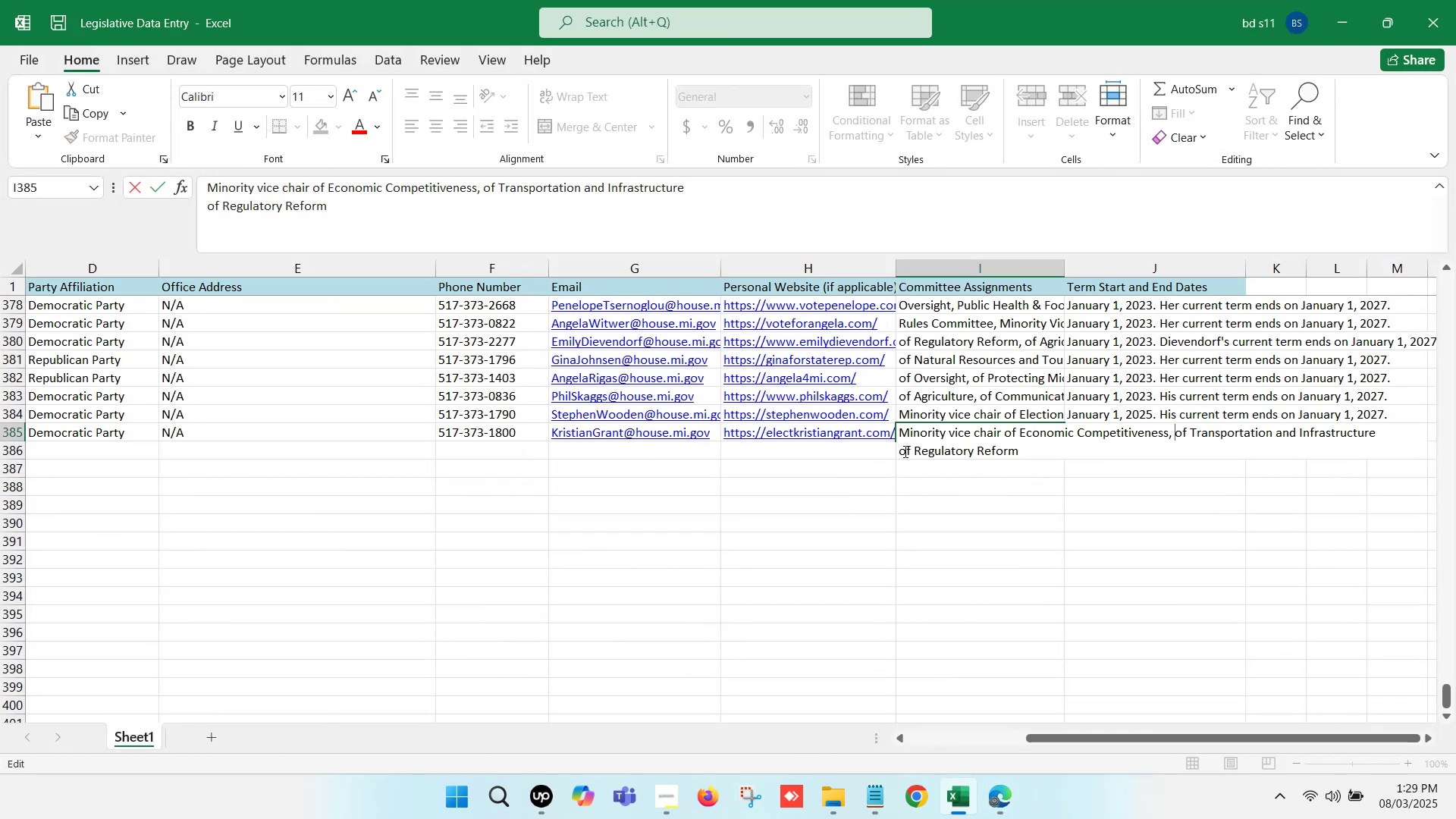 
left_click([901, 447])
 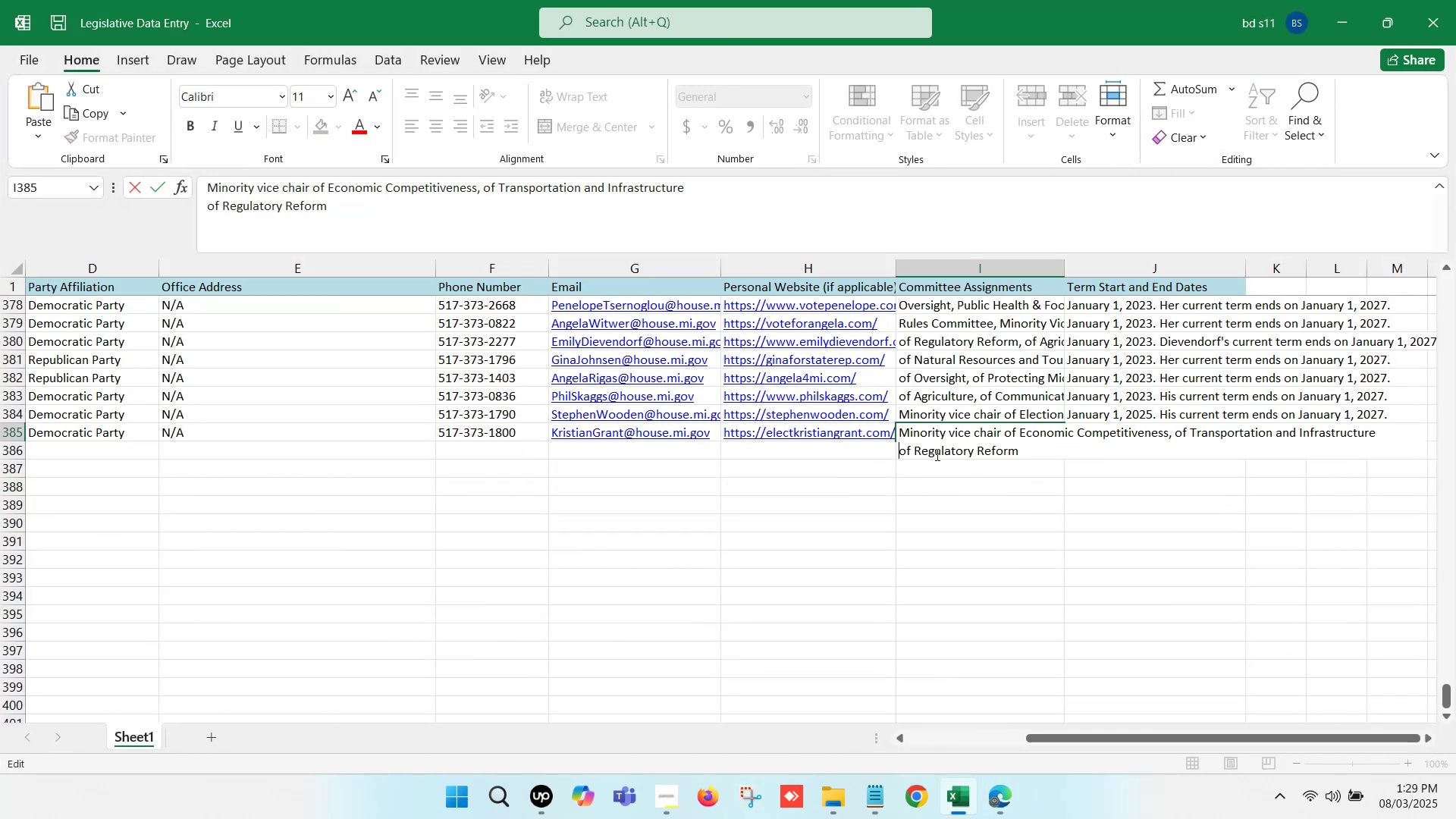 
key(Backspace)
 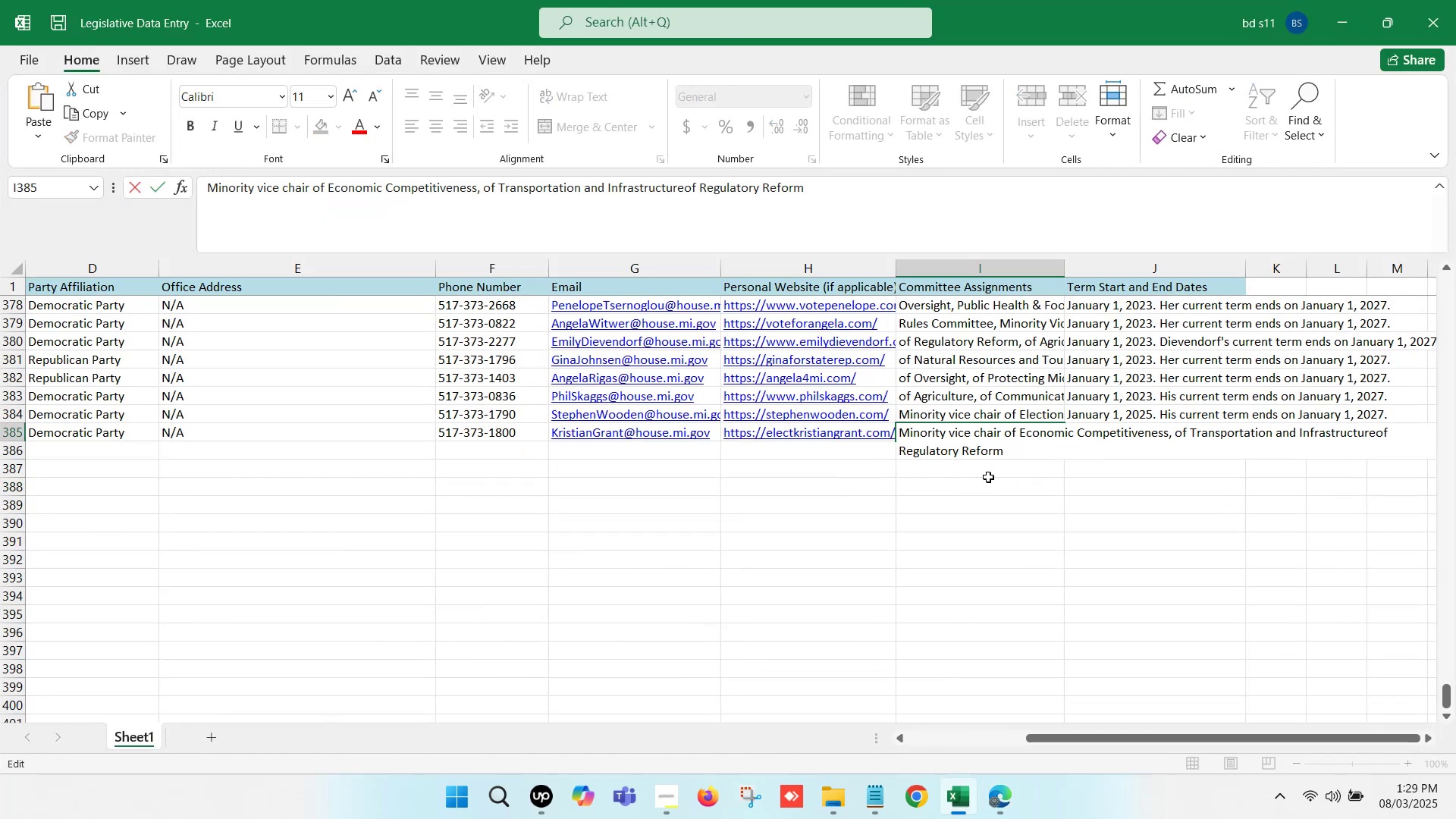 
key(Comma)
 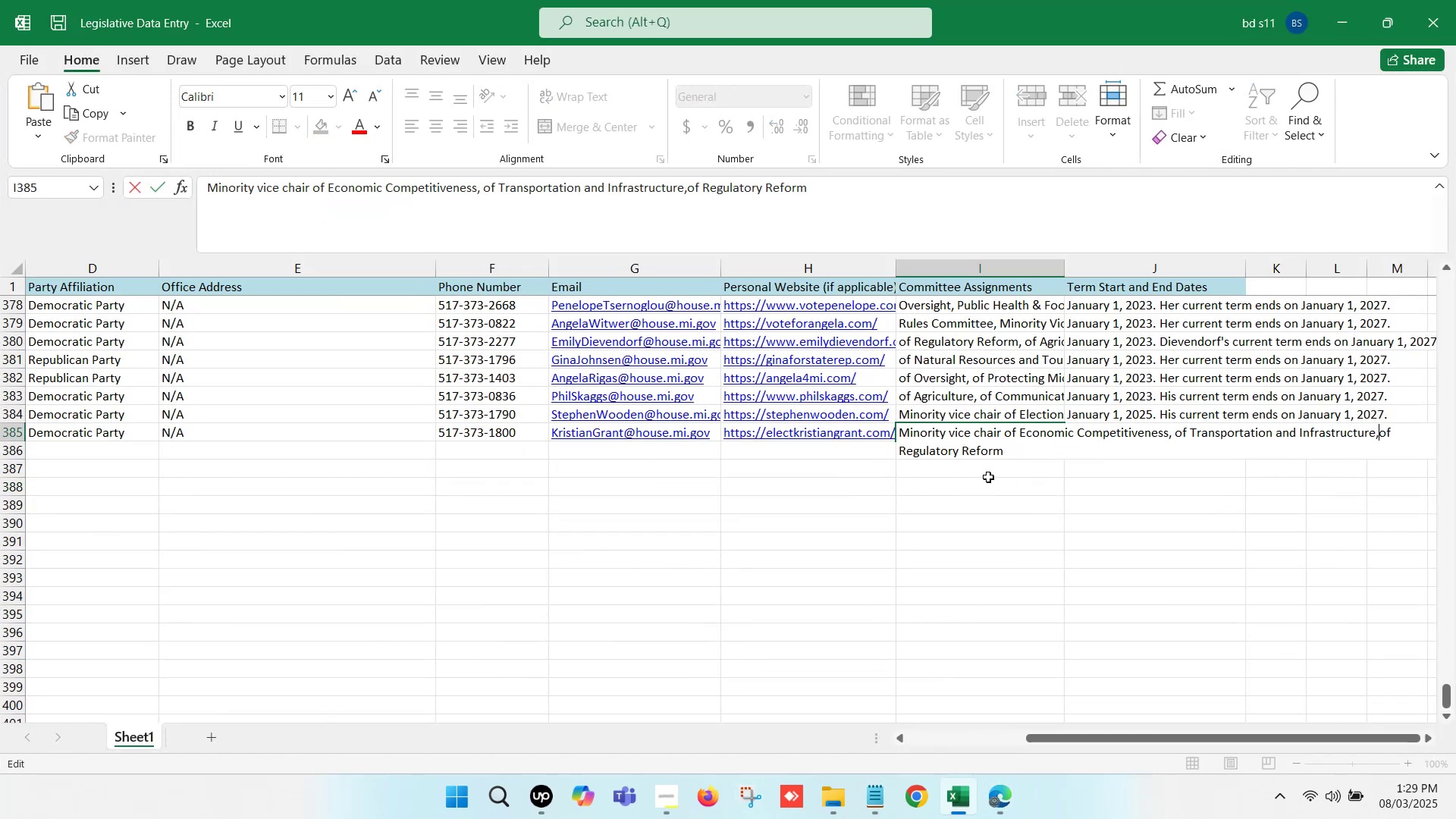 
key(Space)
 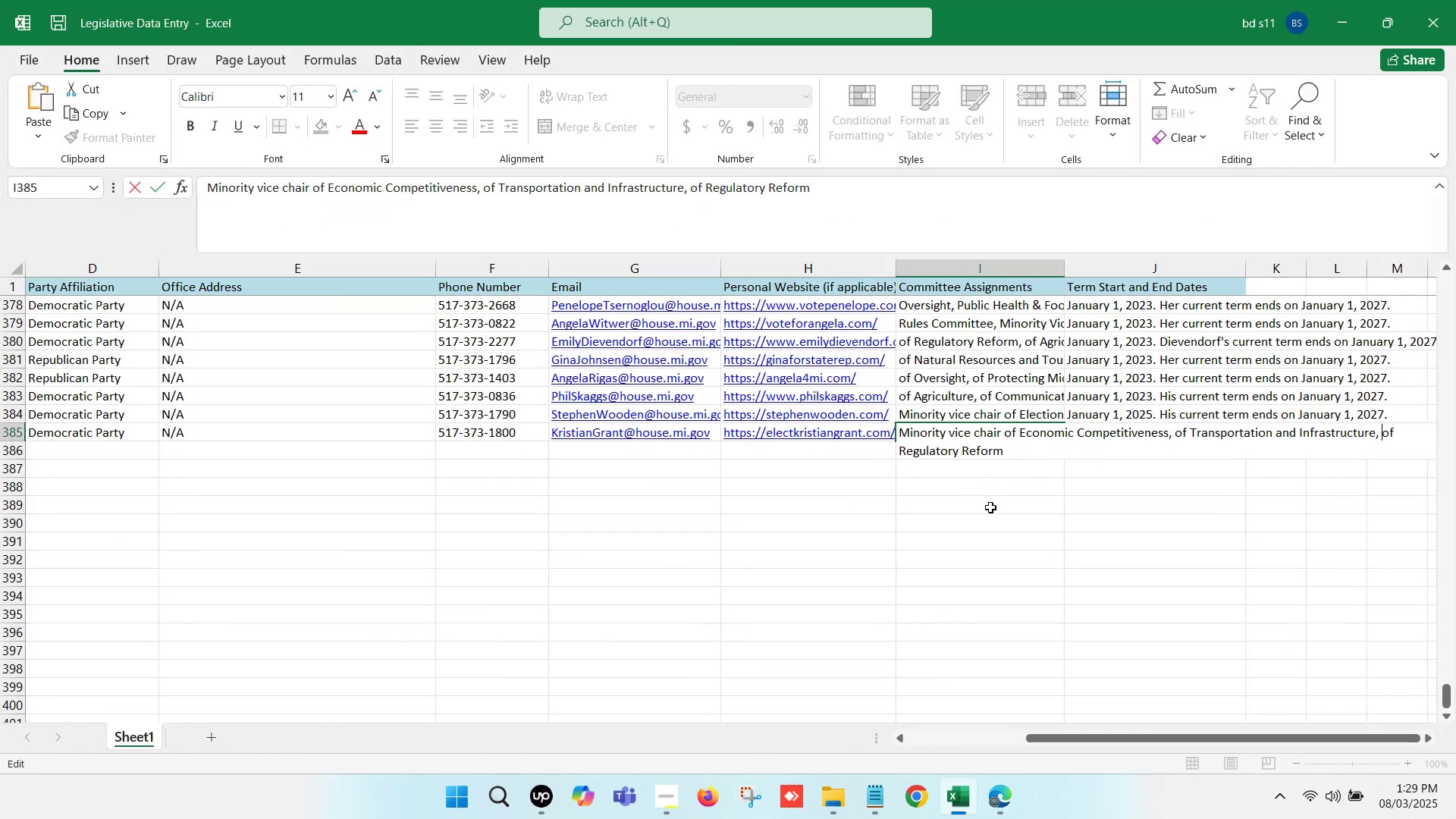 
left_click([990, 513])
 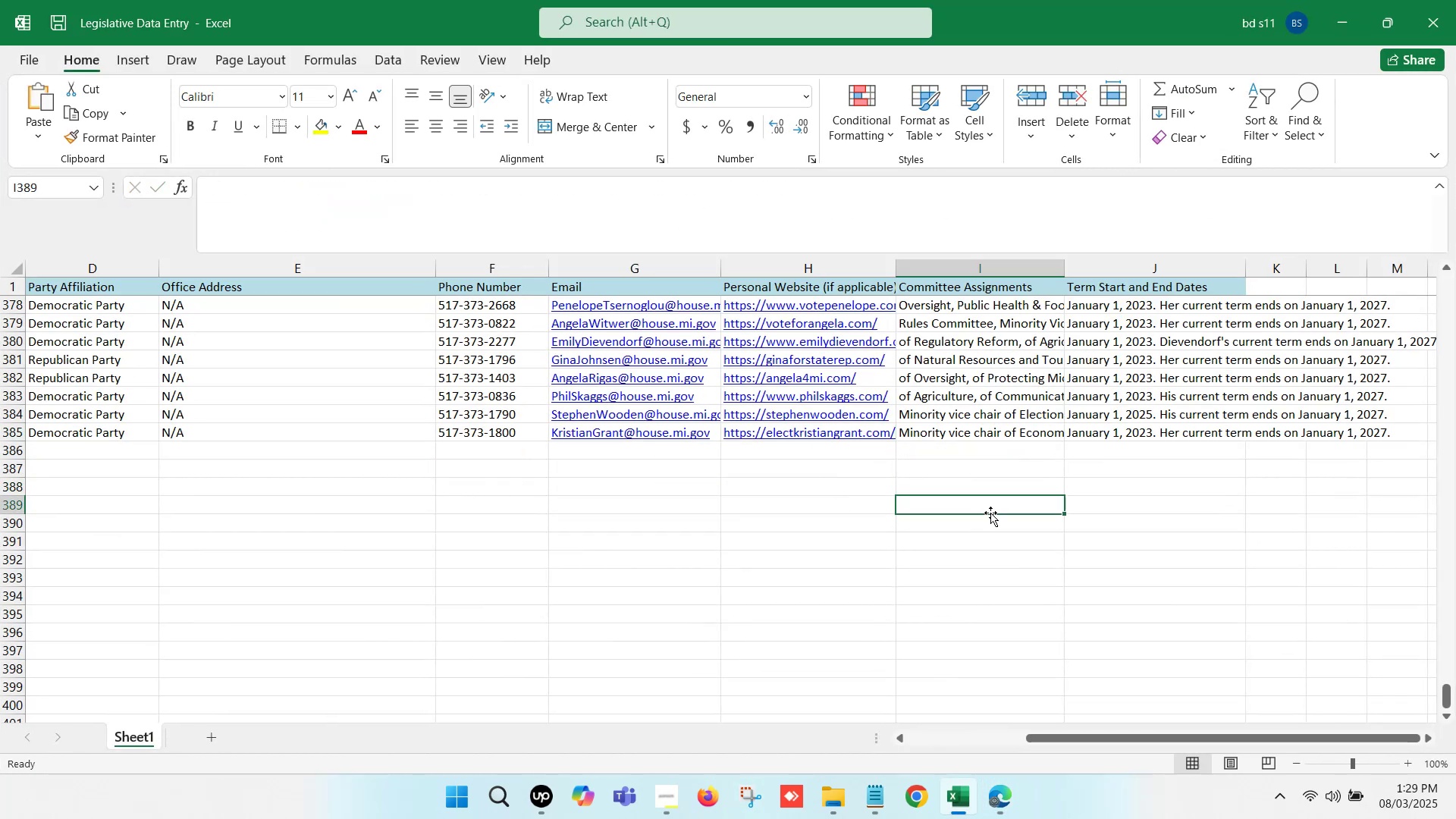 
key(Control+S)
 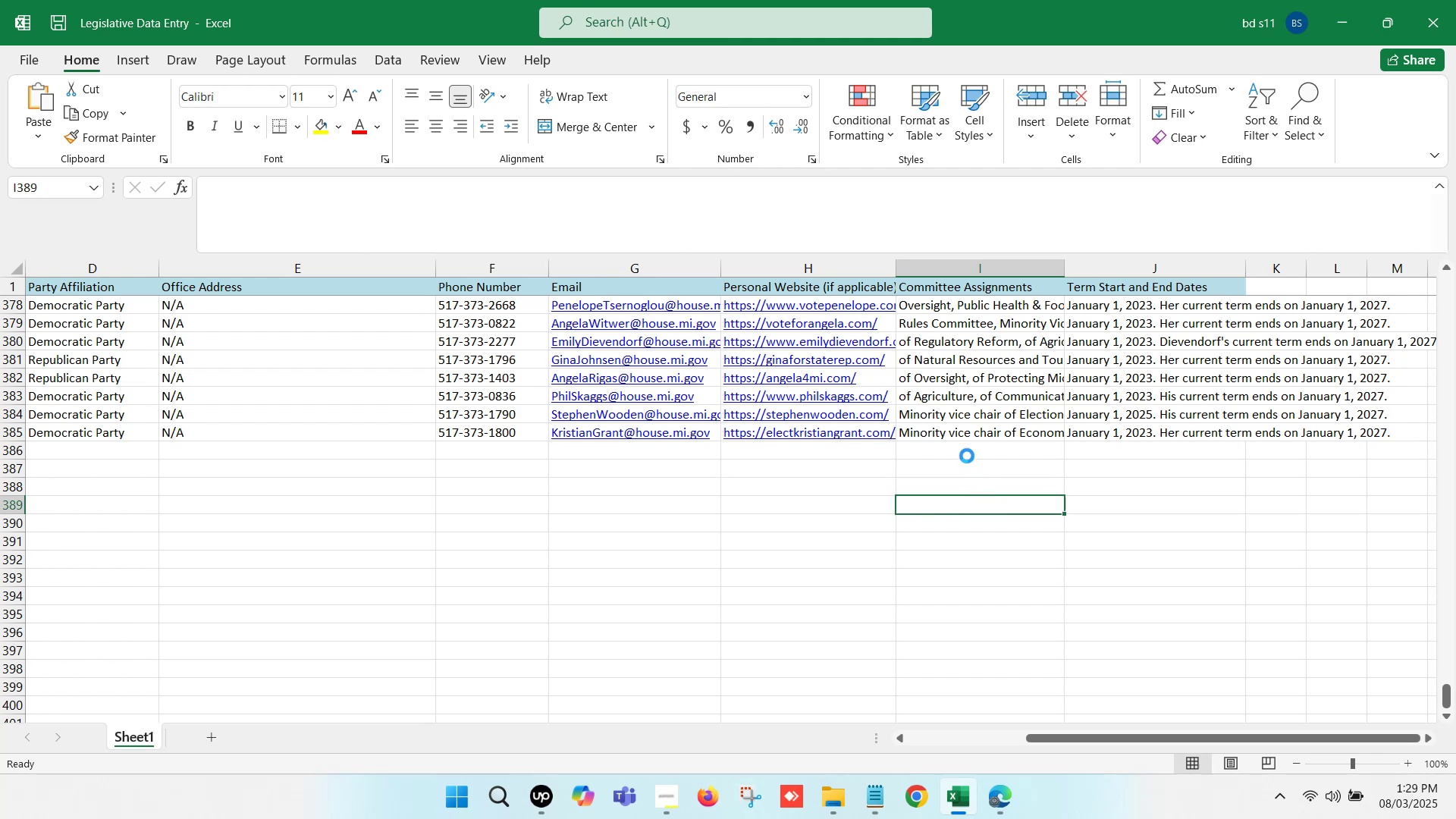 
left_click([965, 450])
 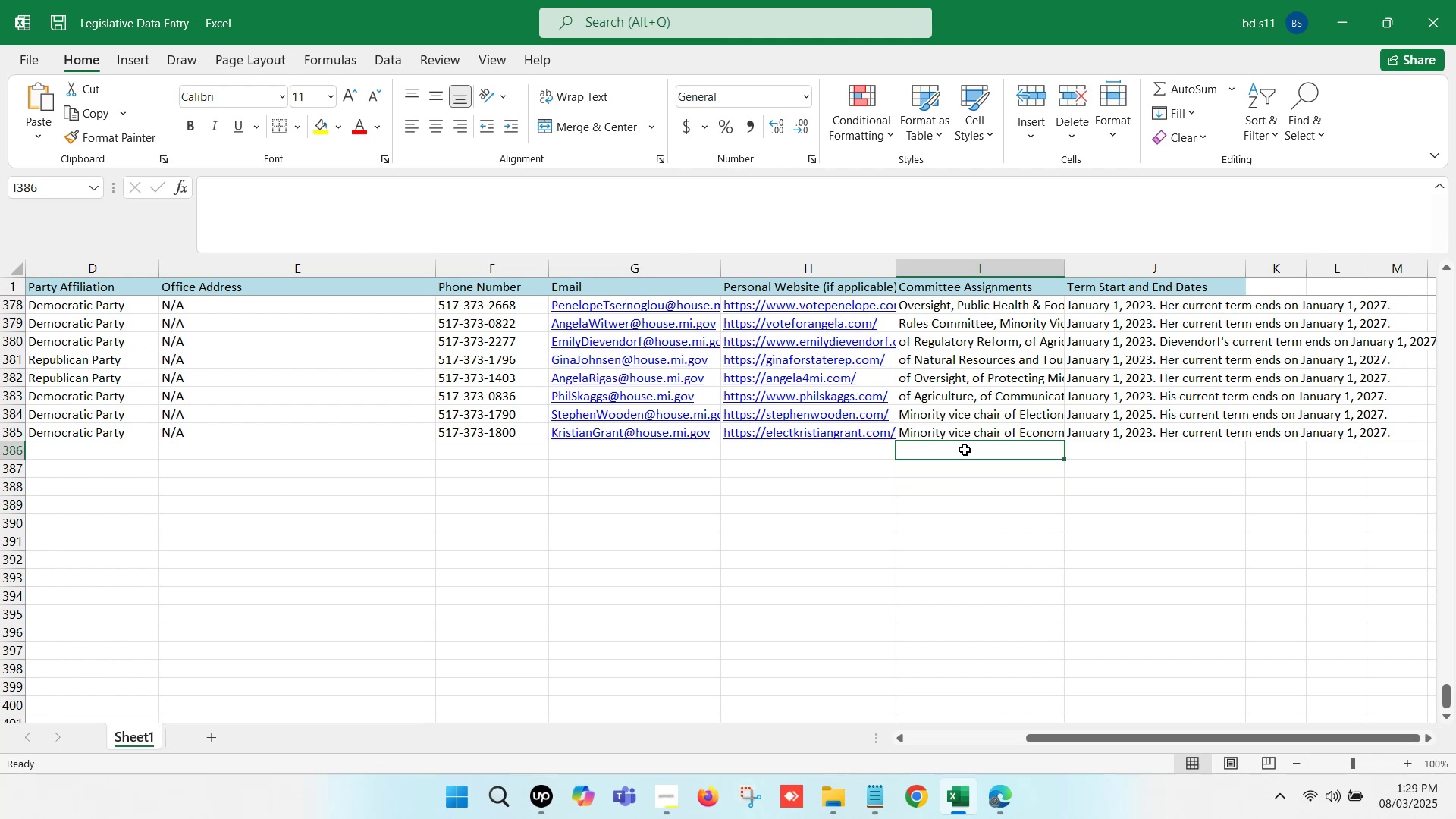 
hold_key(key=ArrowLeft, duration=1.09)
 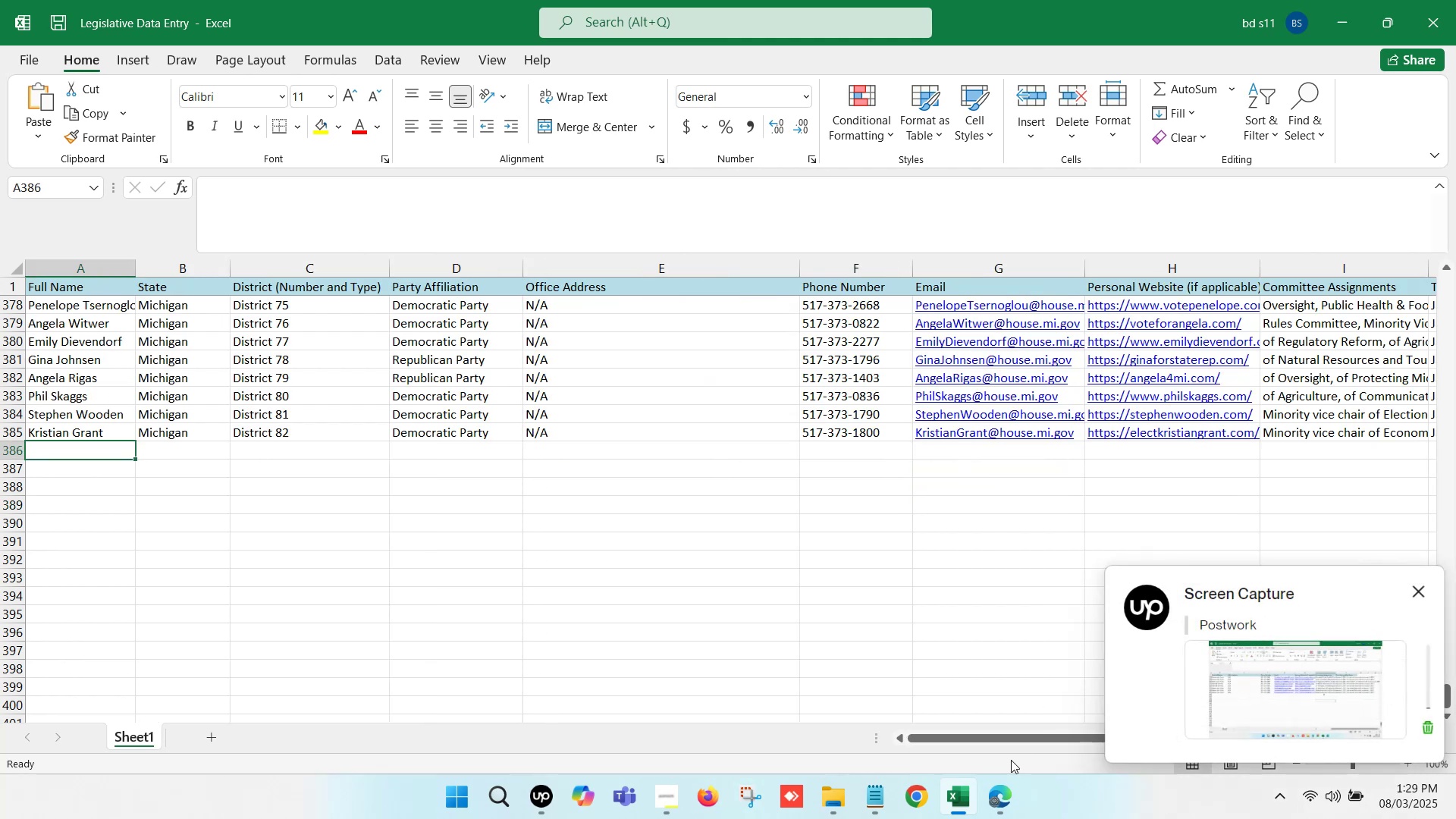 
left_click([994, 801])
 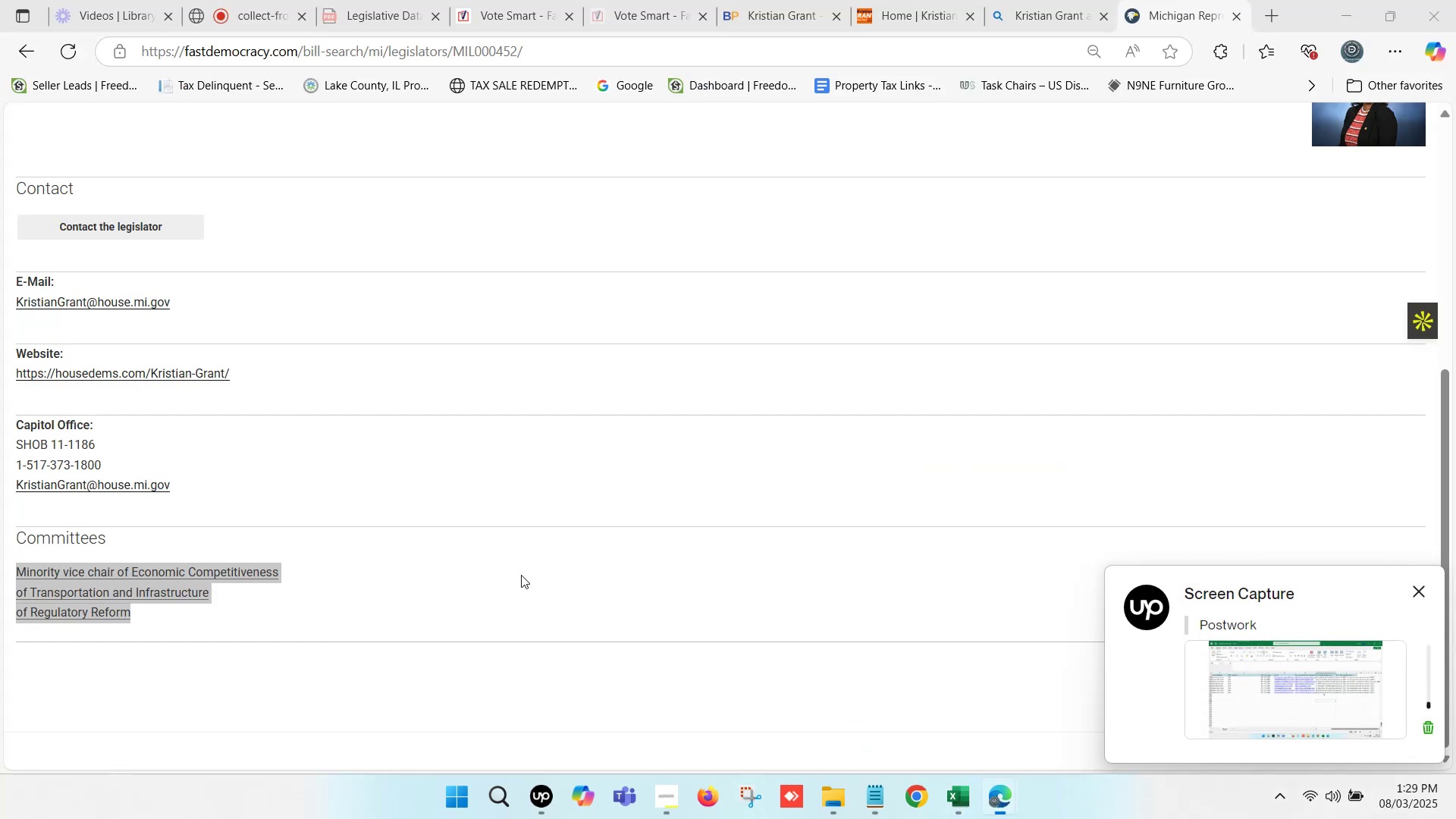 
scroll: coordinate [450, 425], scroll_direction: up, amount: 16.0
 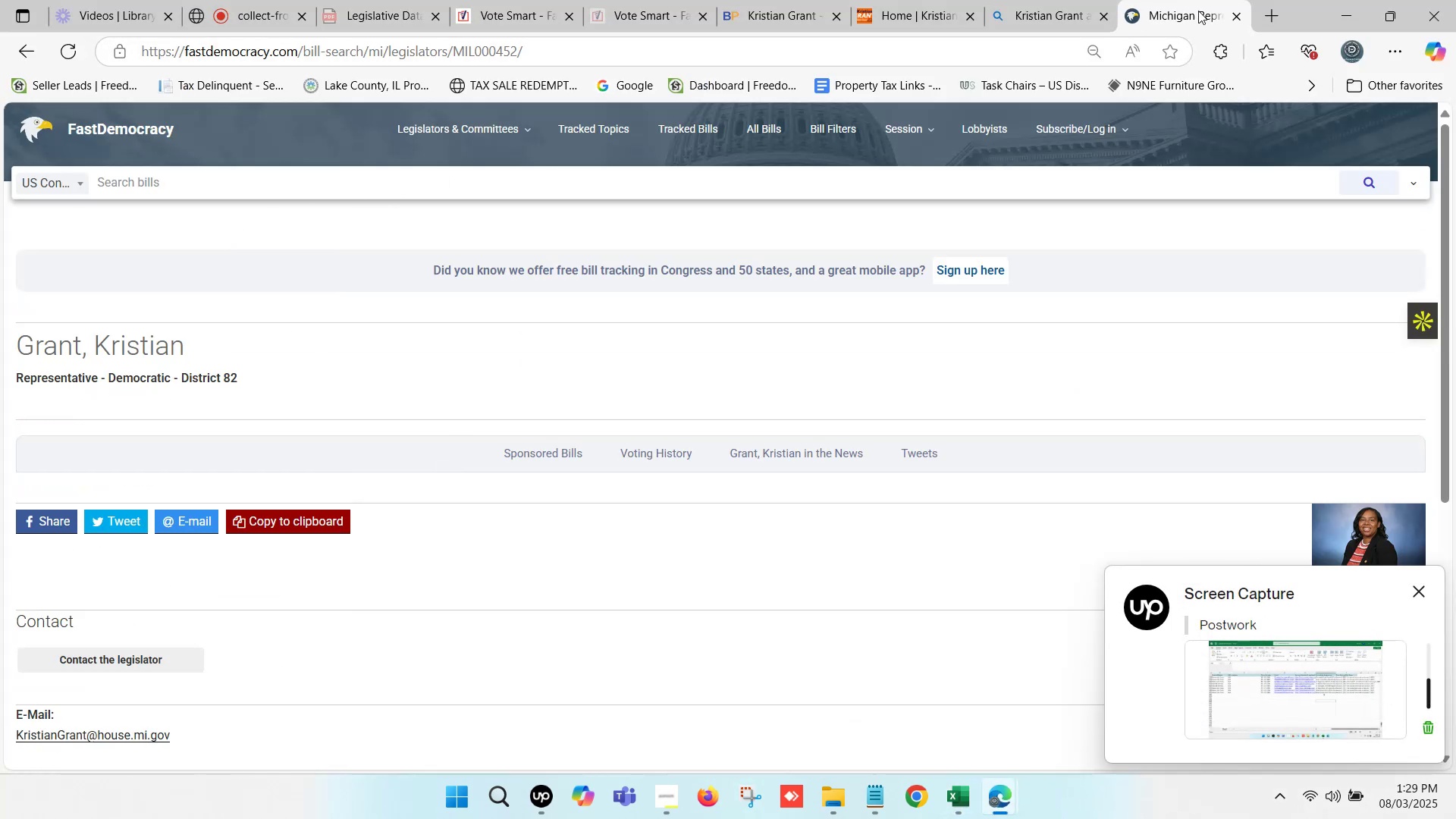 
left_click([1228, 15])
 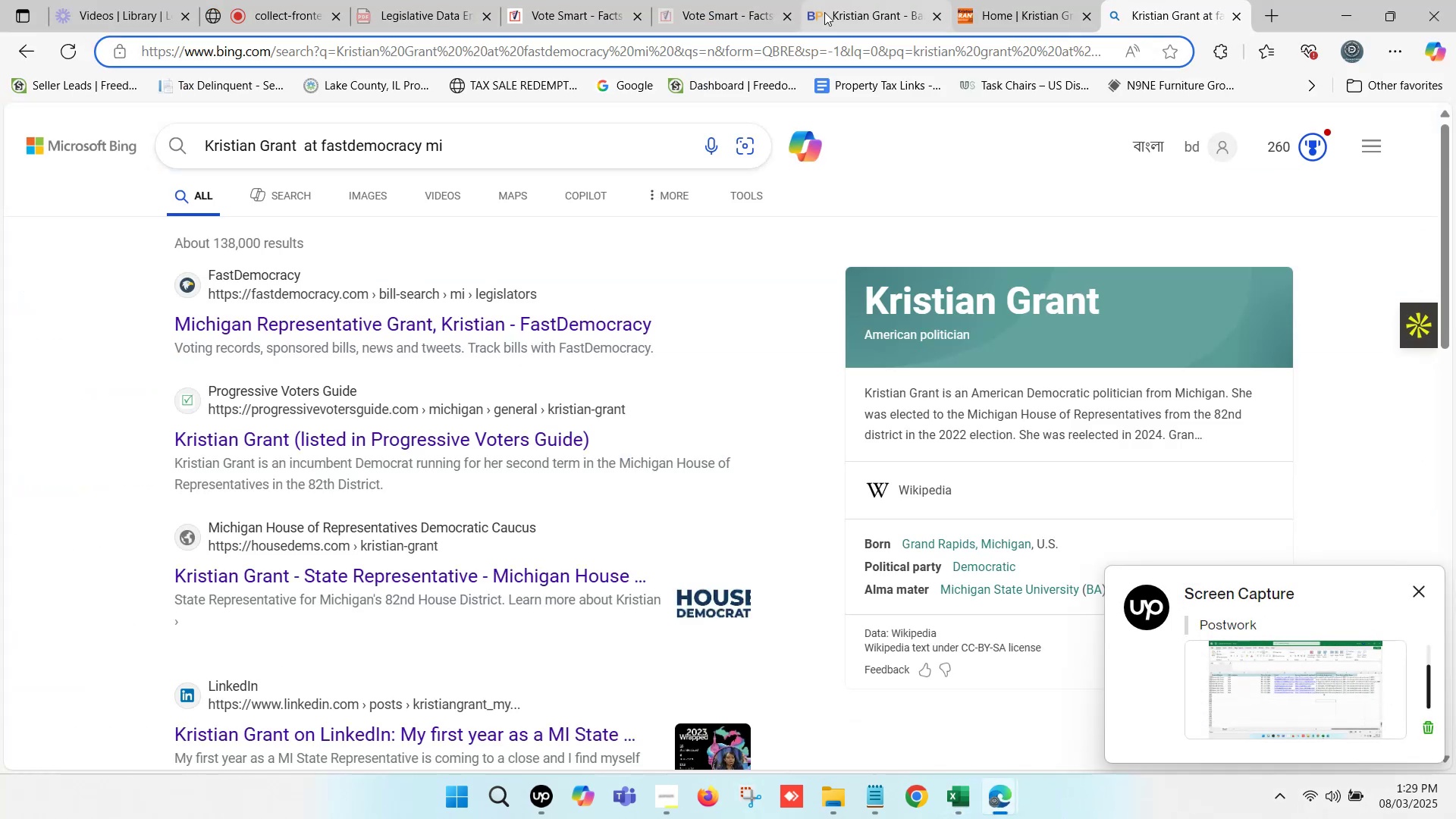 
left_click([818, 8])
 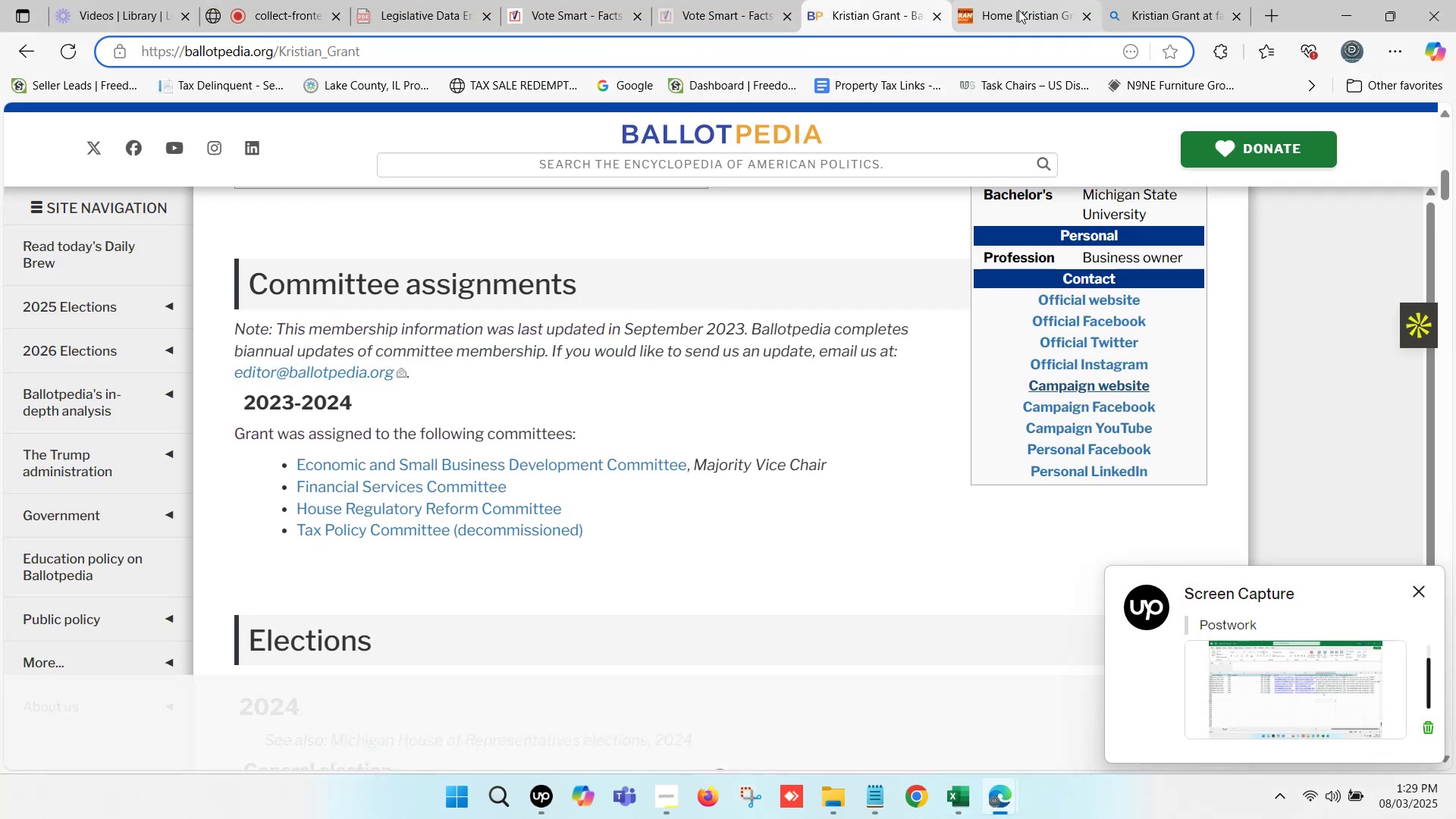 
left_click([1018, 10])
 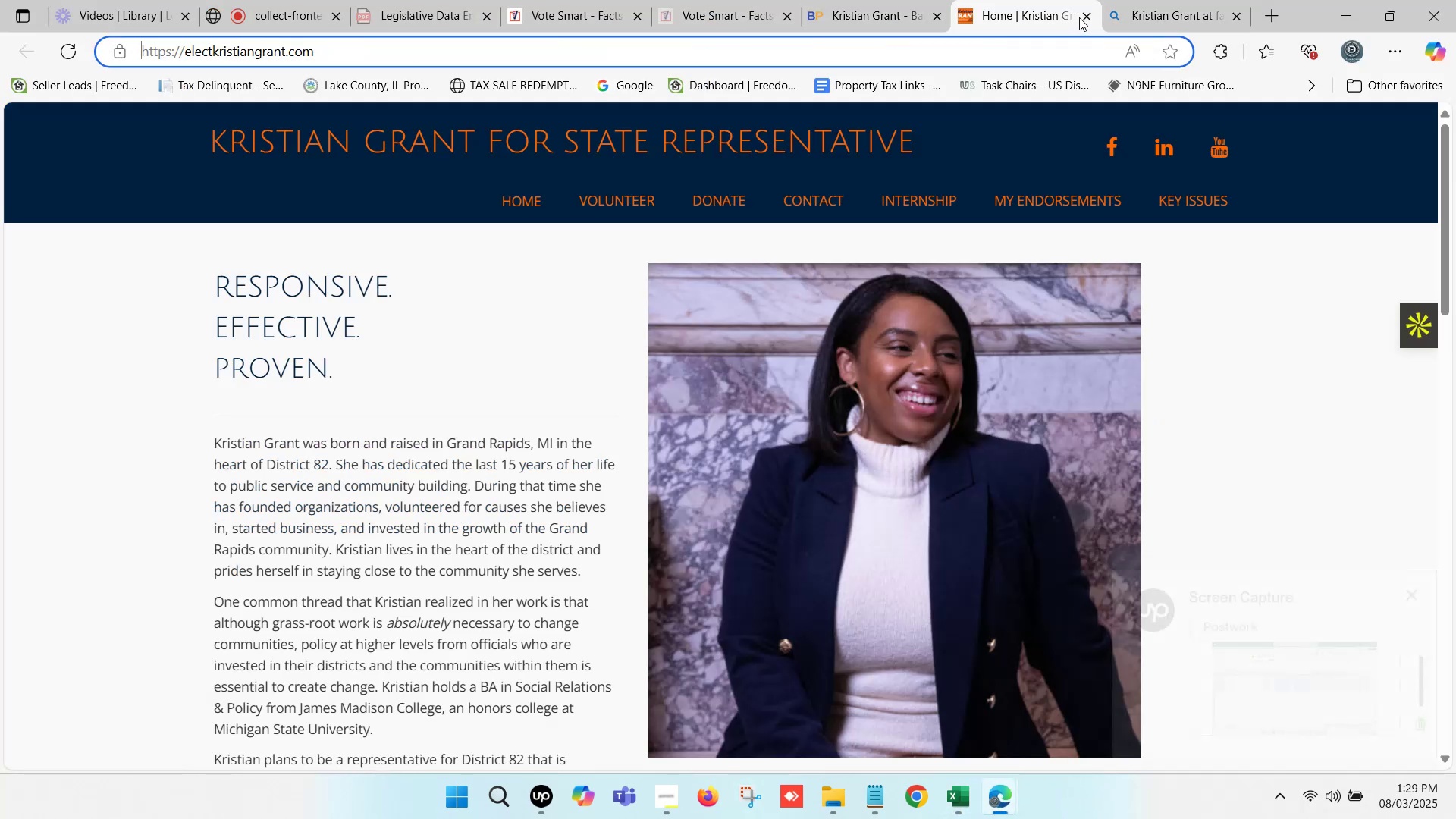 
left_click([1081, 17])
 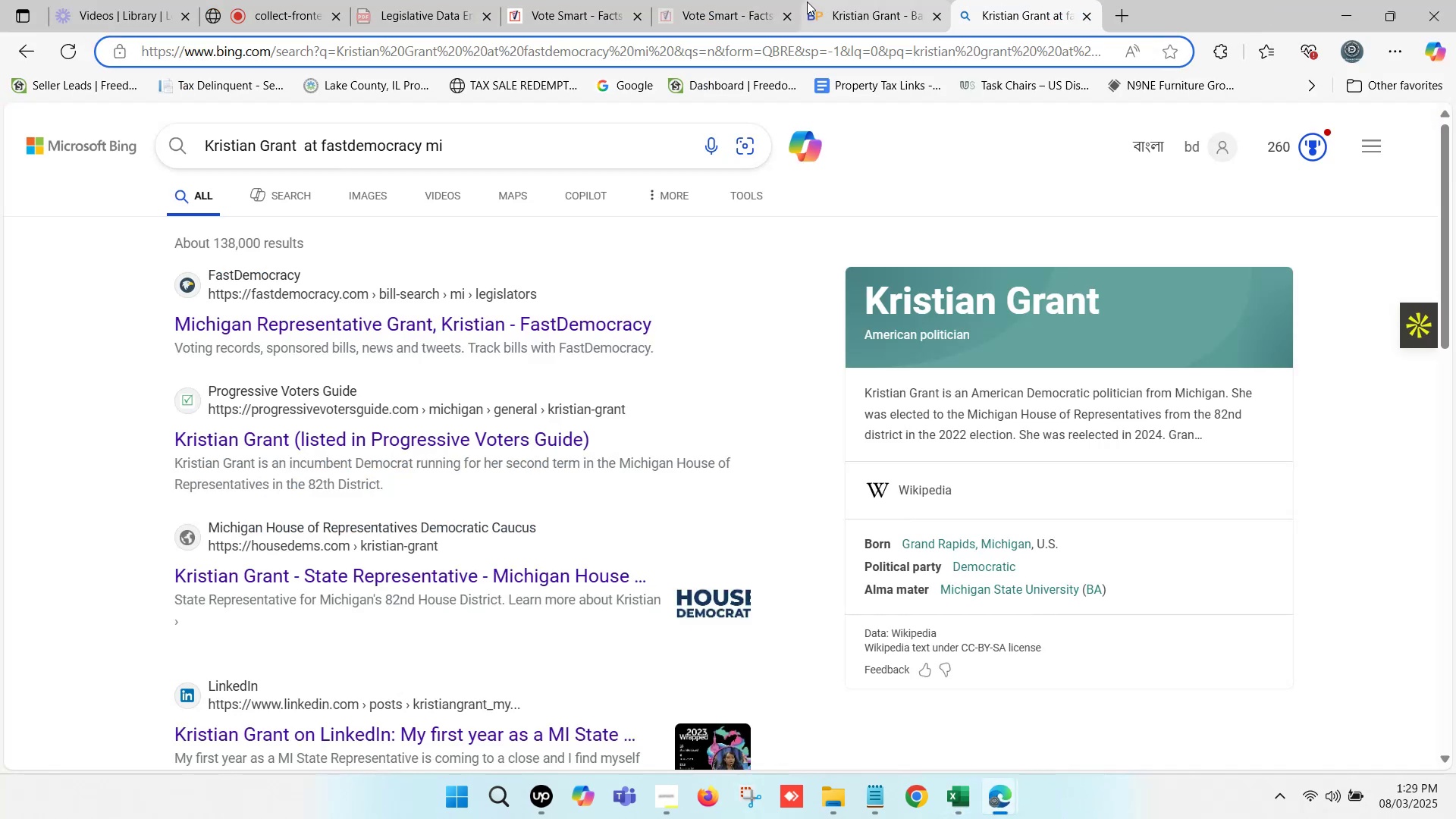 
left_click([750, 0])
 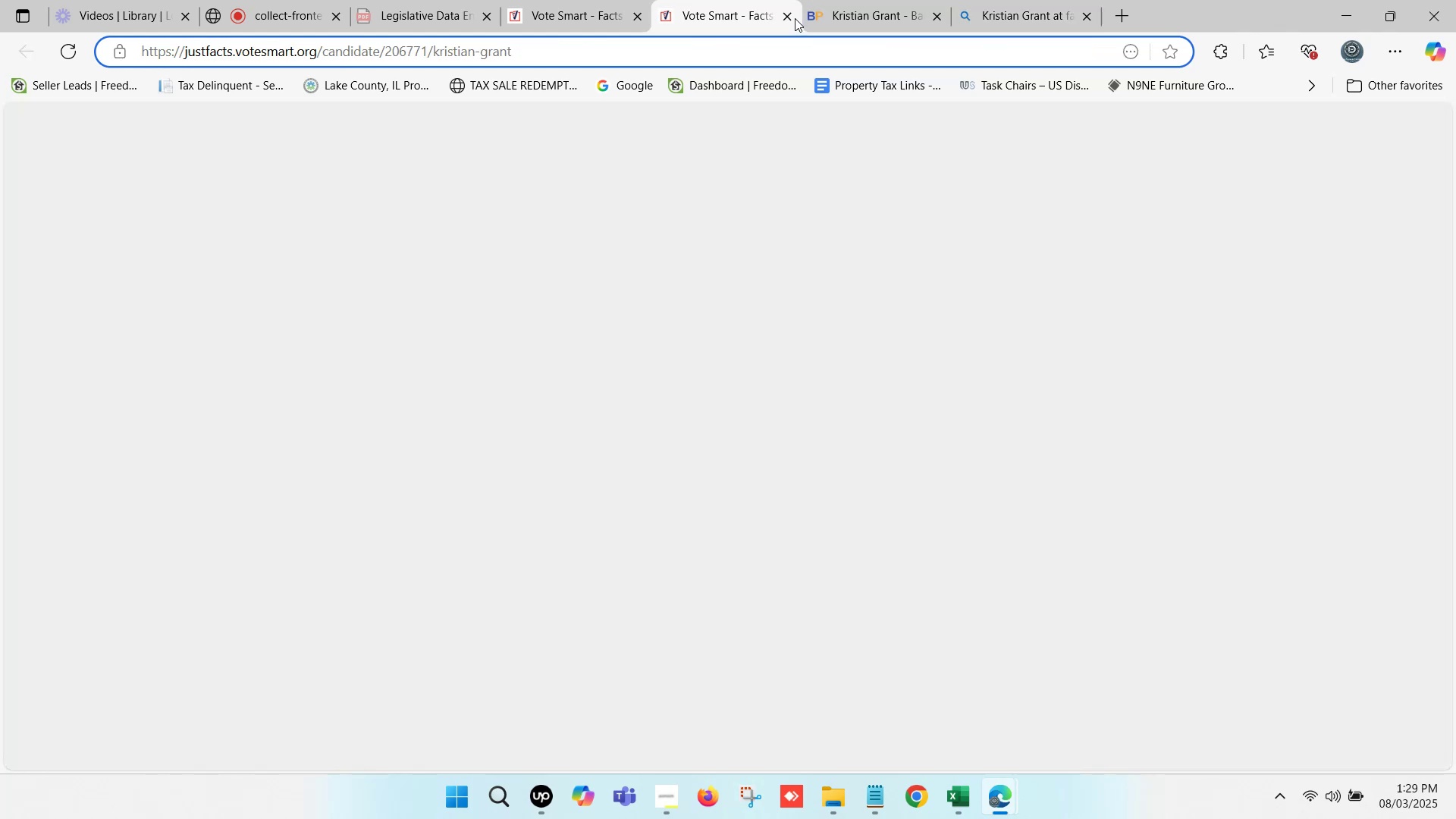 
left_click([792, 17])
 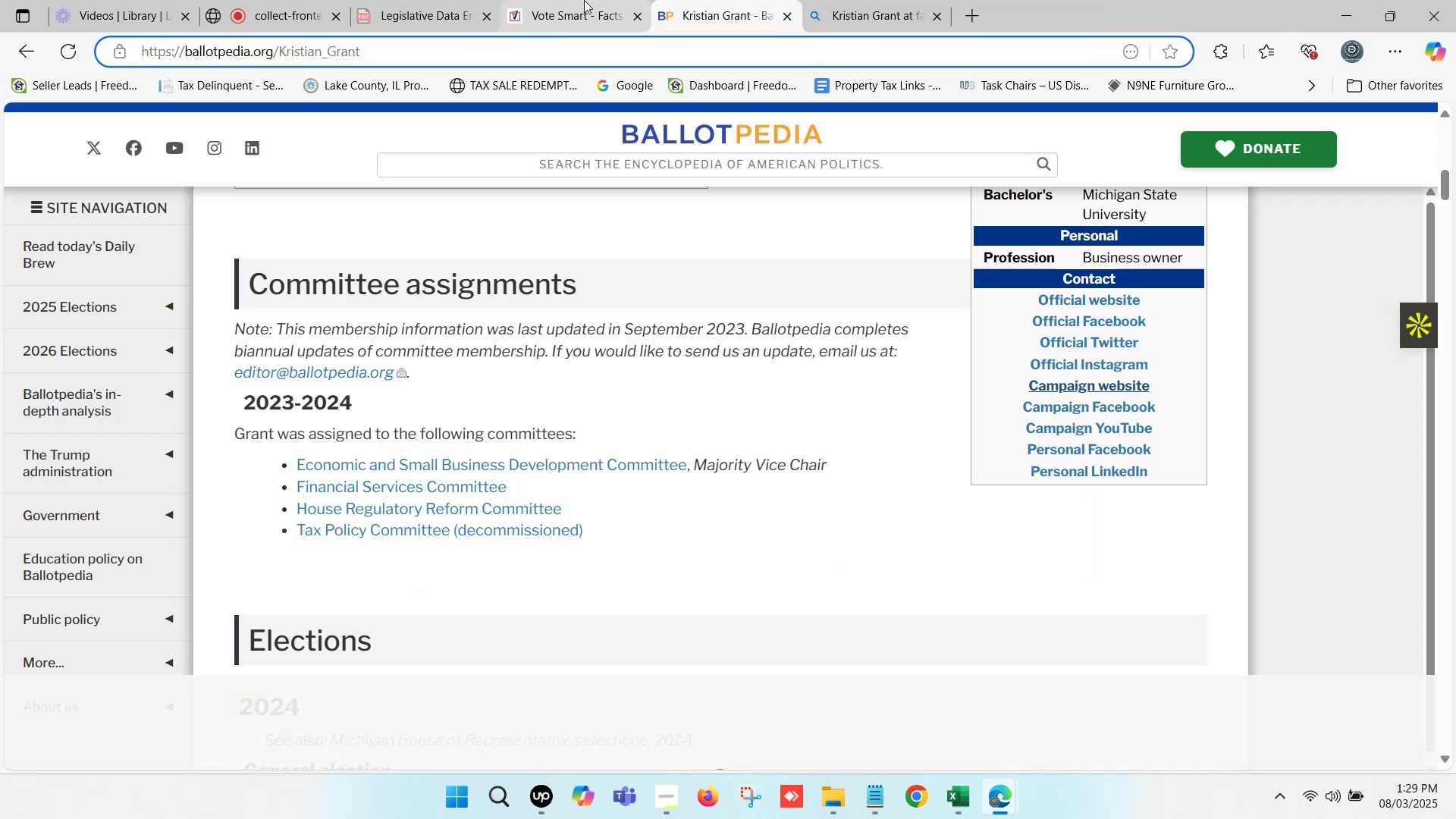 
left_click([583, 0])
 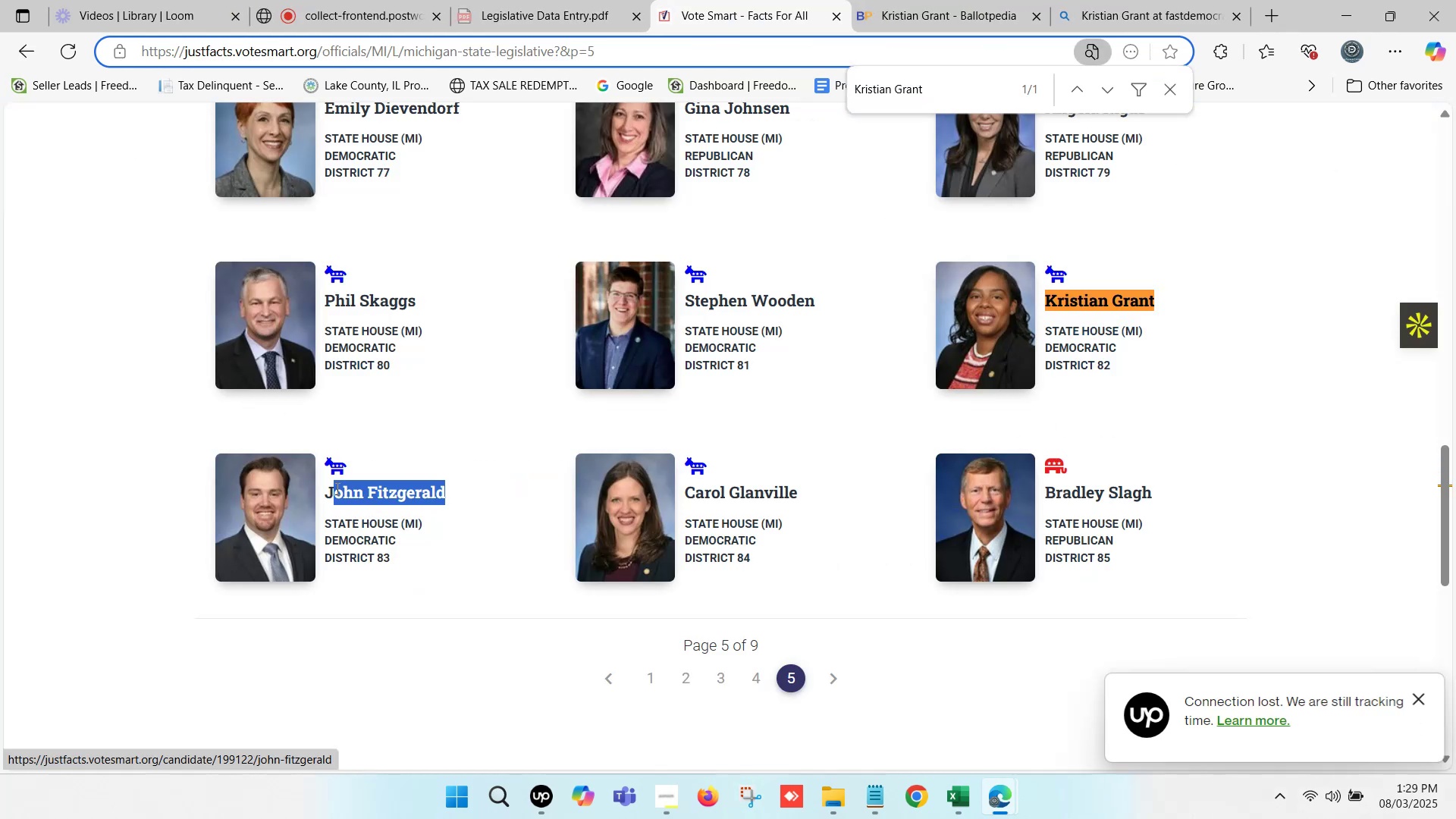 
key(Control+C)
 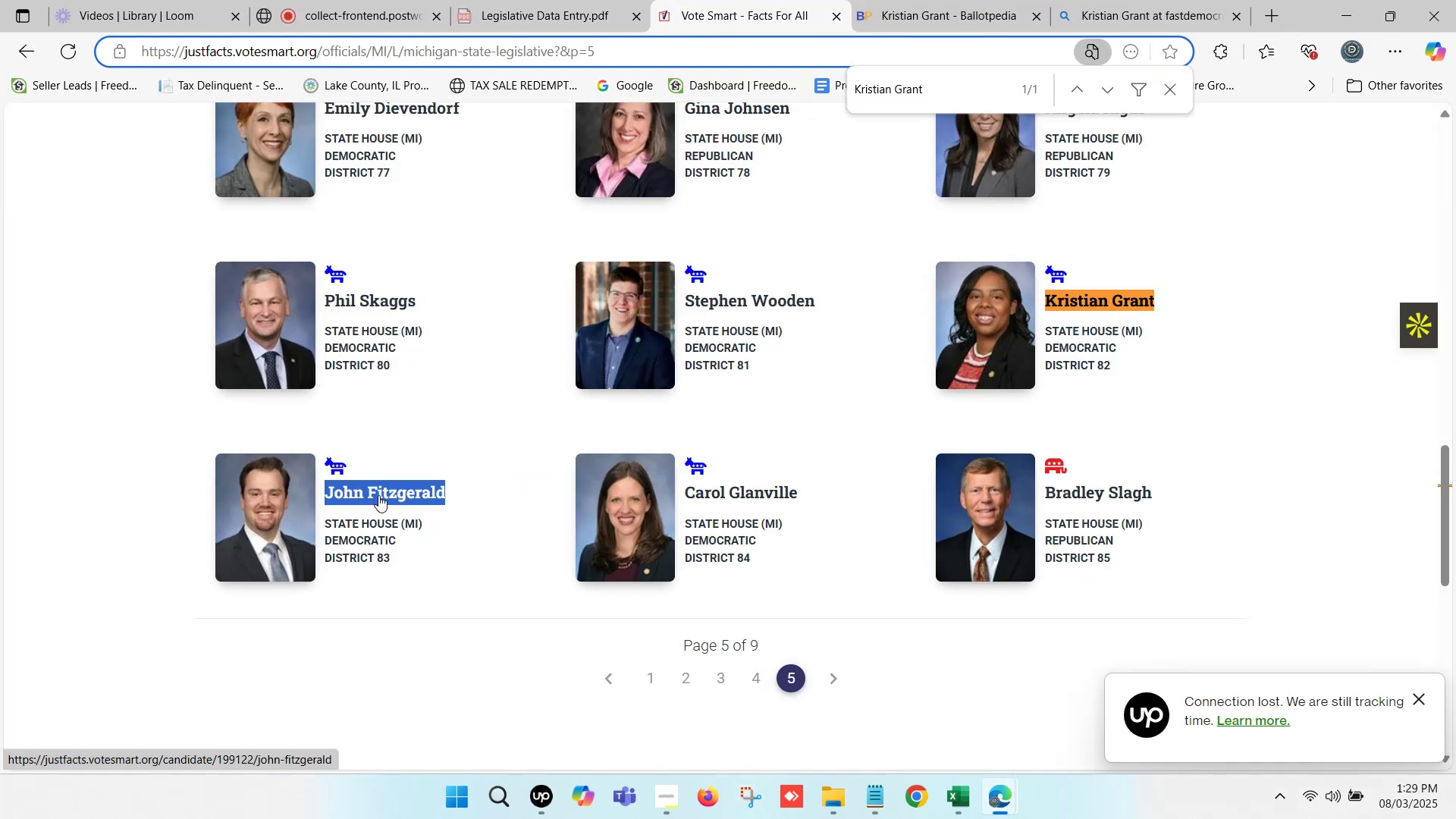 
key(Control+F)
 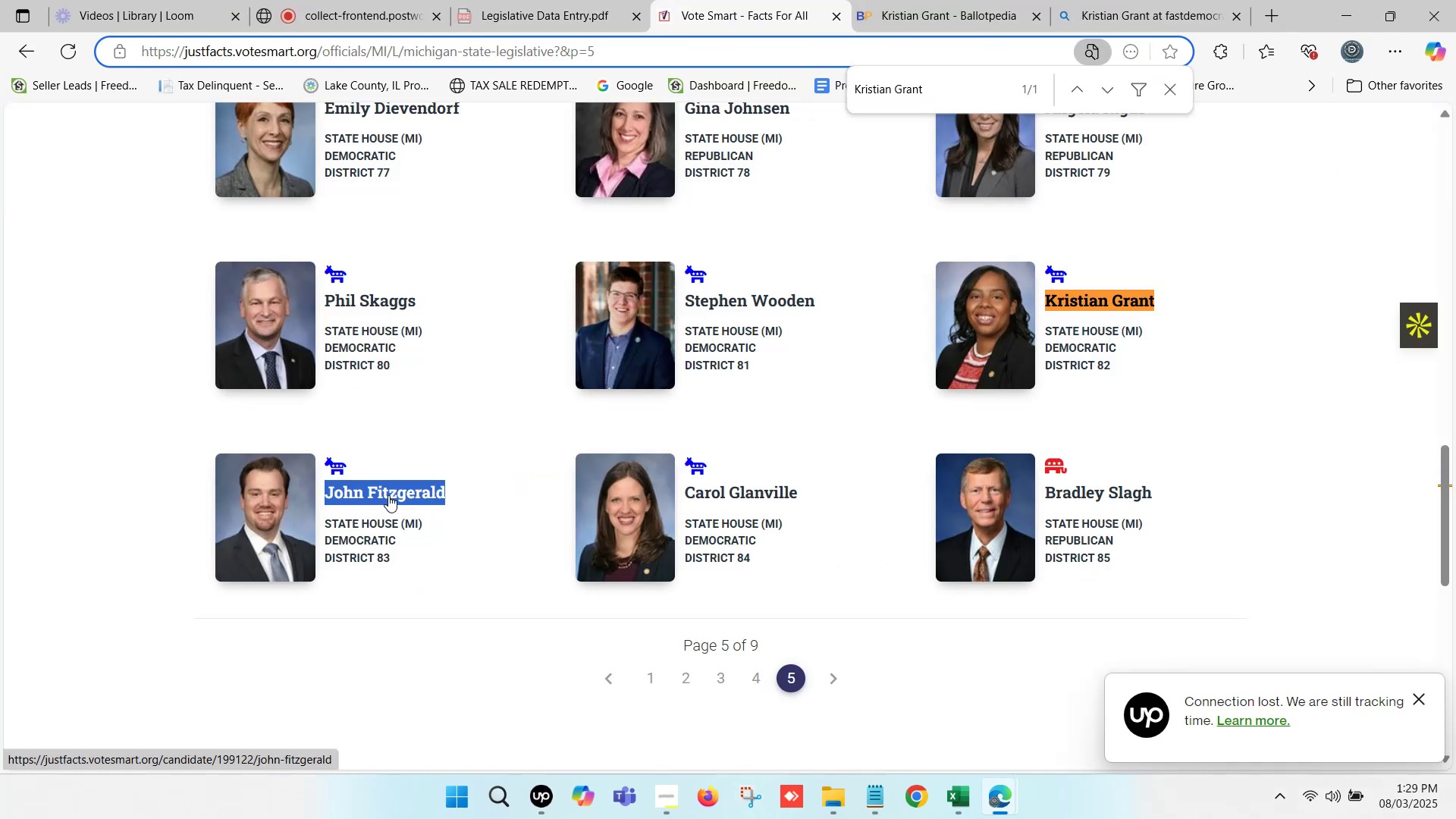 
key(Control+V)
 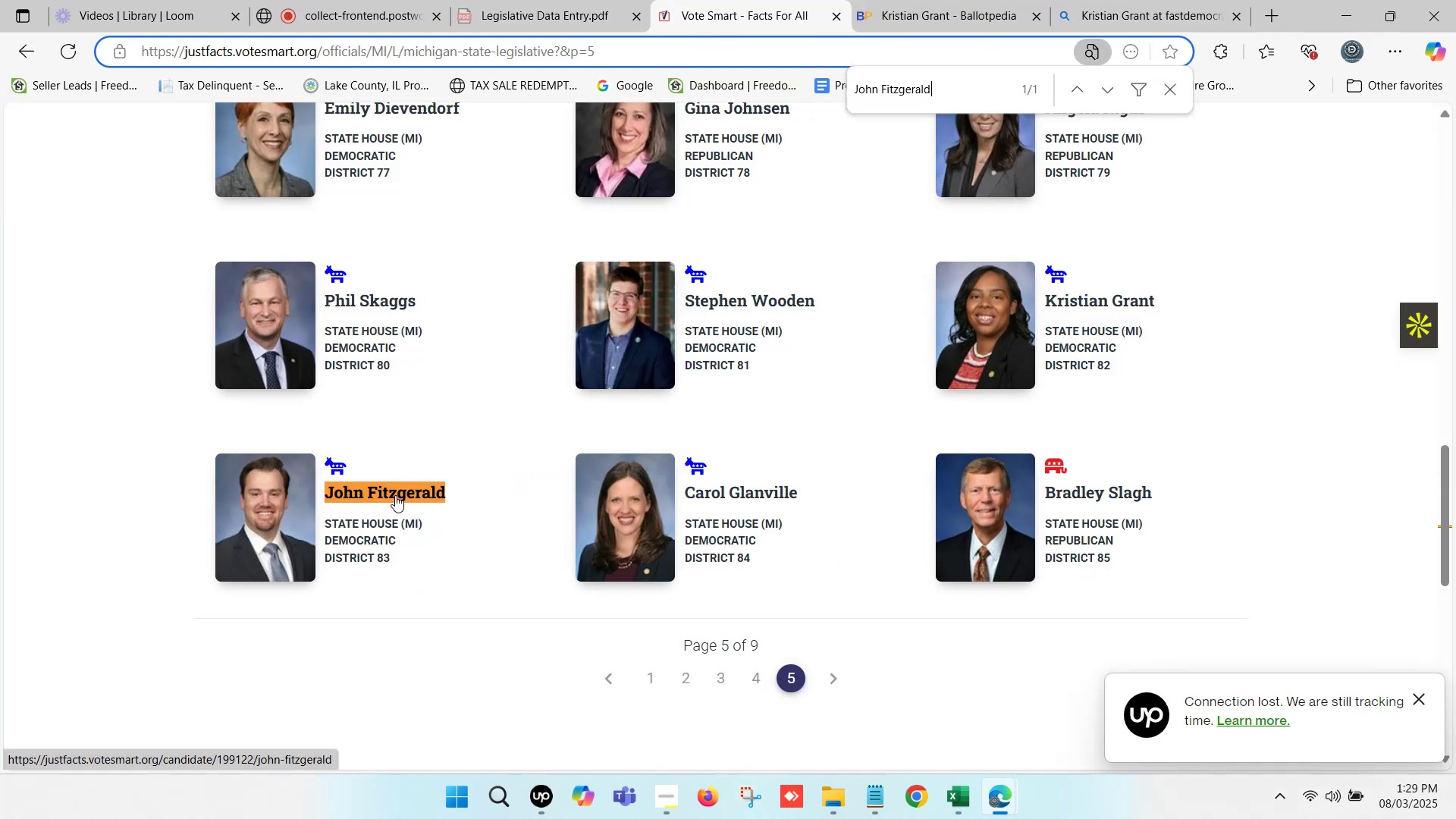 
left_click([395, 495])
 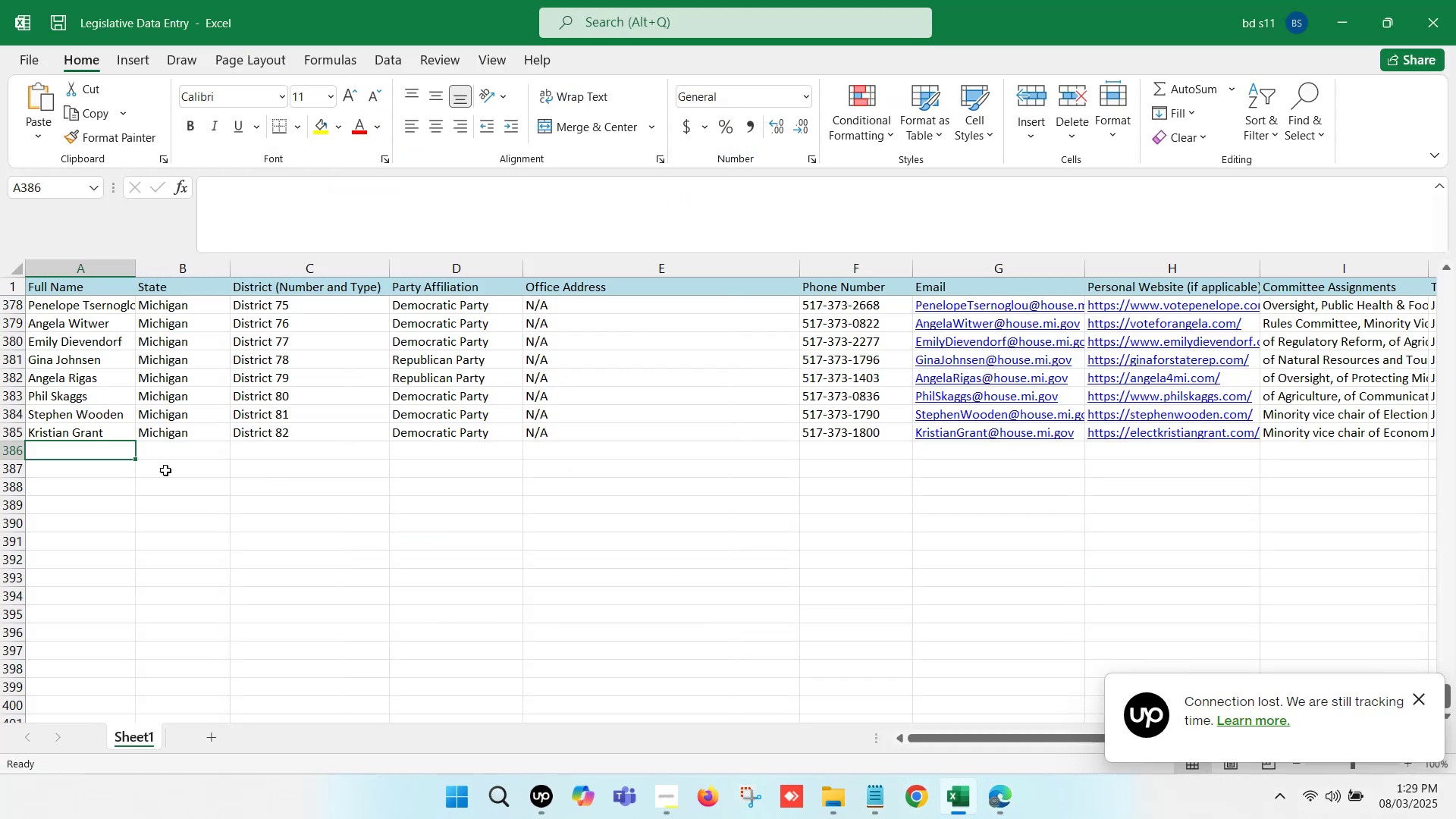 
double_click([86, 447])
 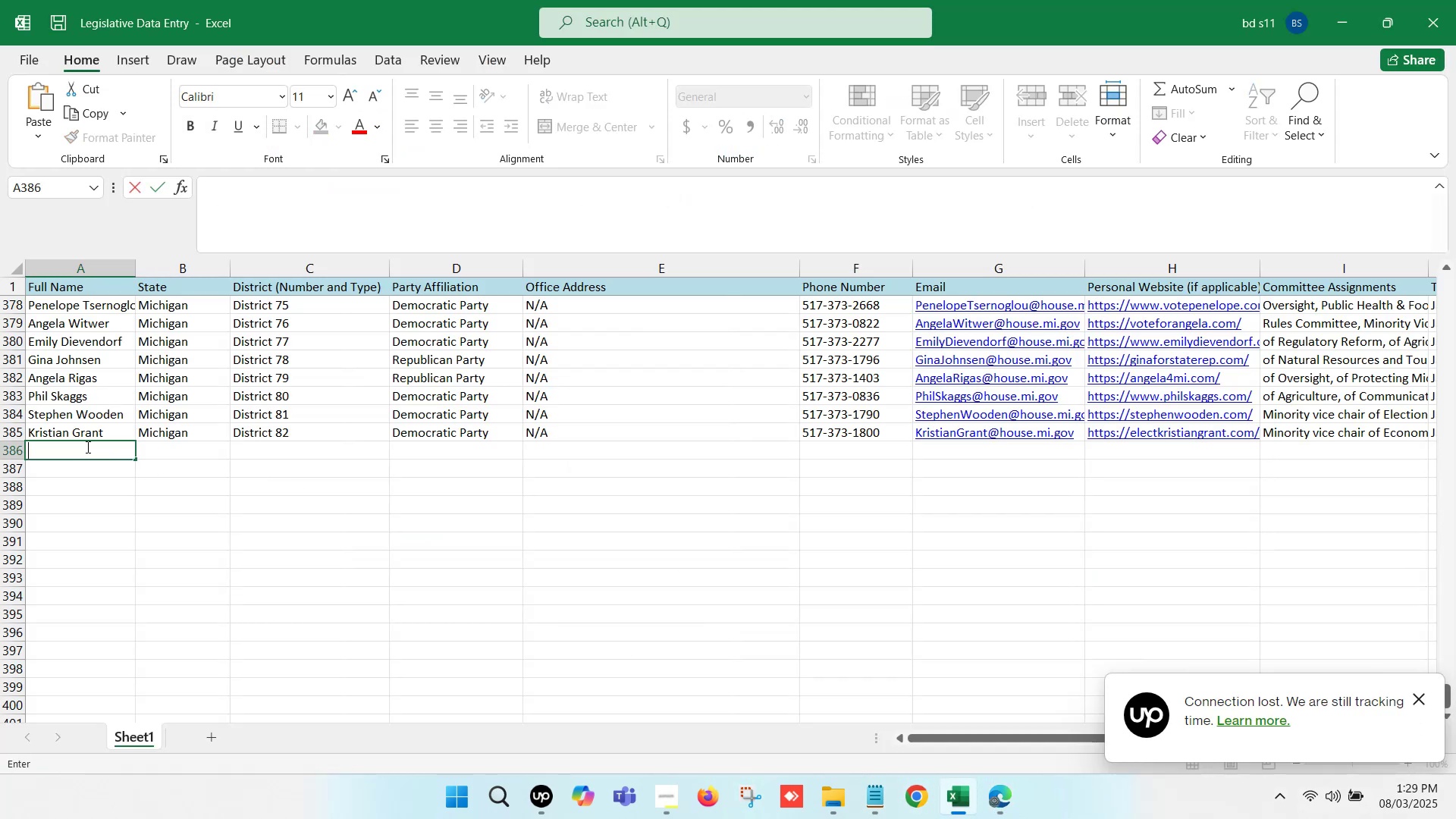 
key(Control+V)
 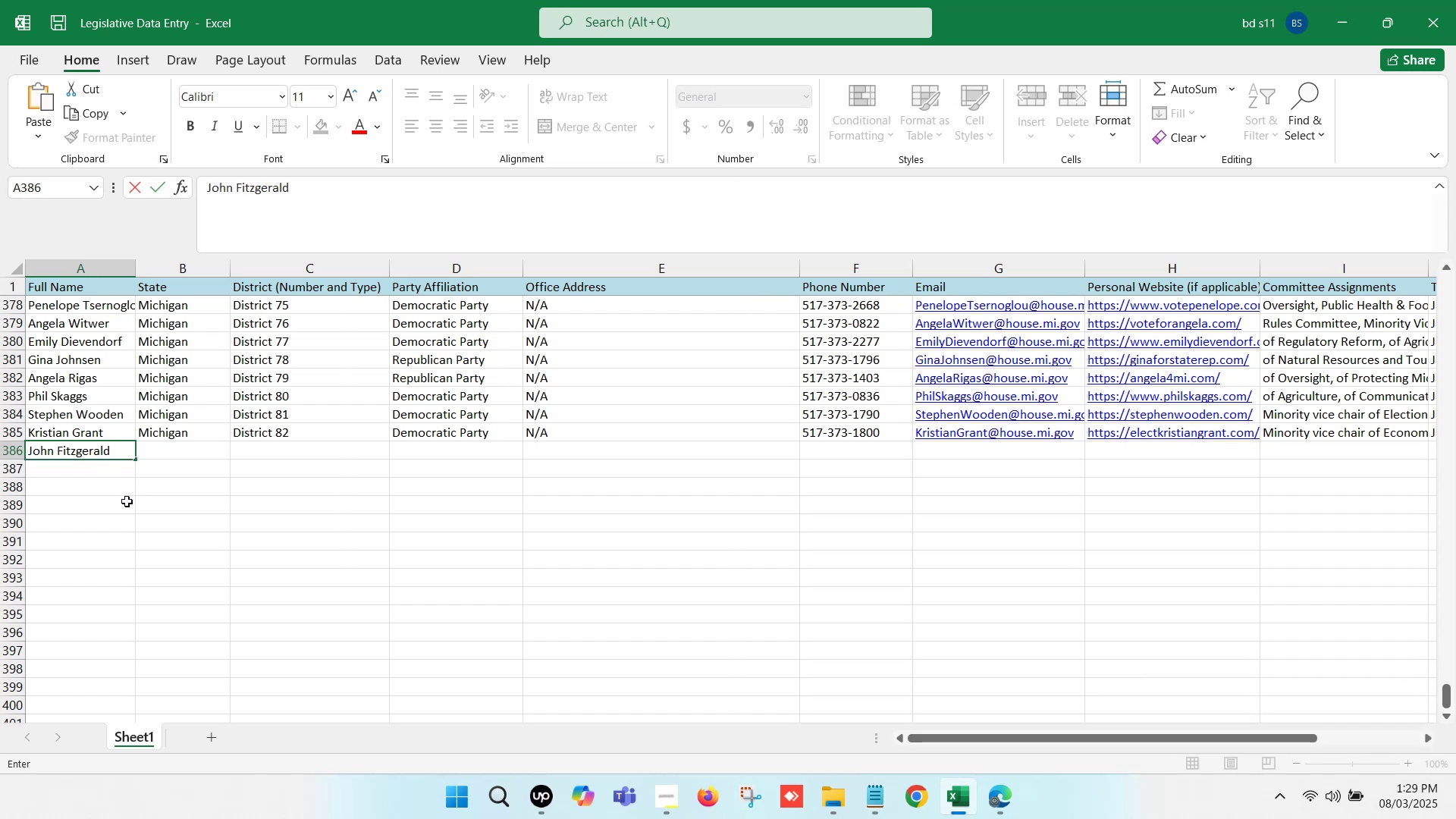 
left_click([127, 501])
 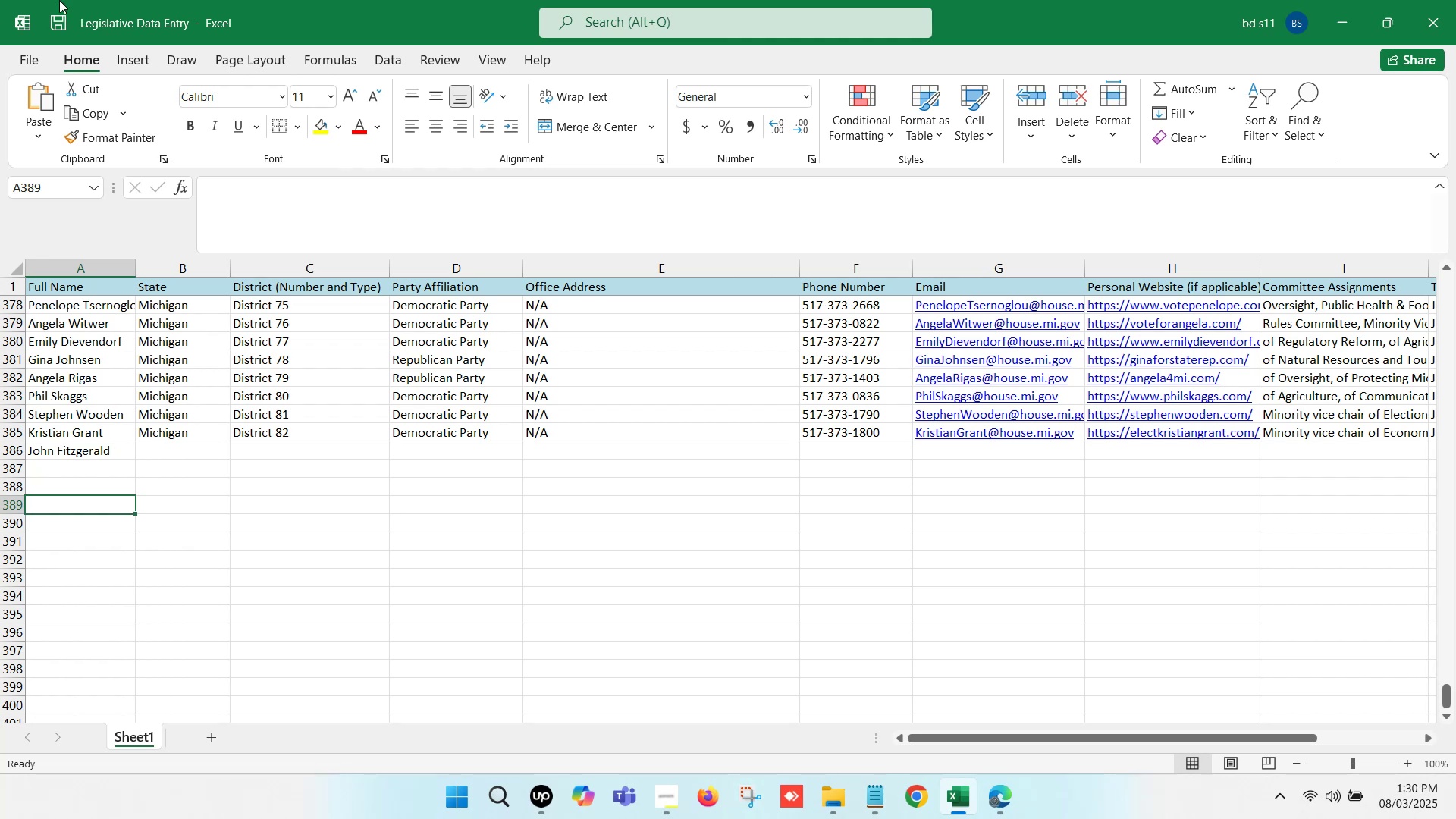 
wait(27.34)
 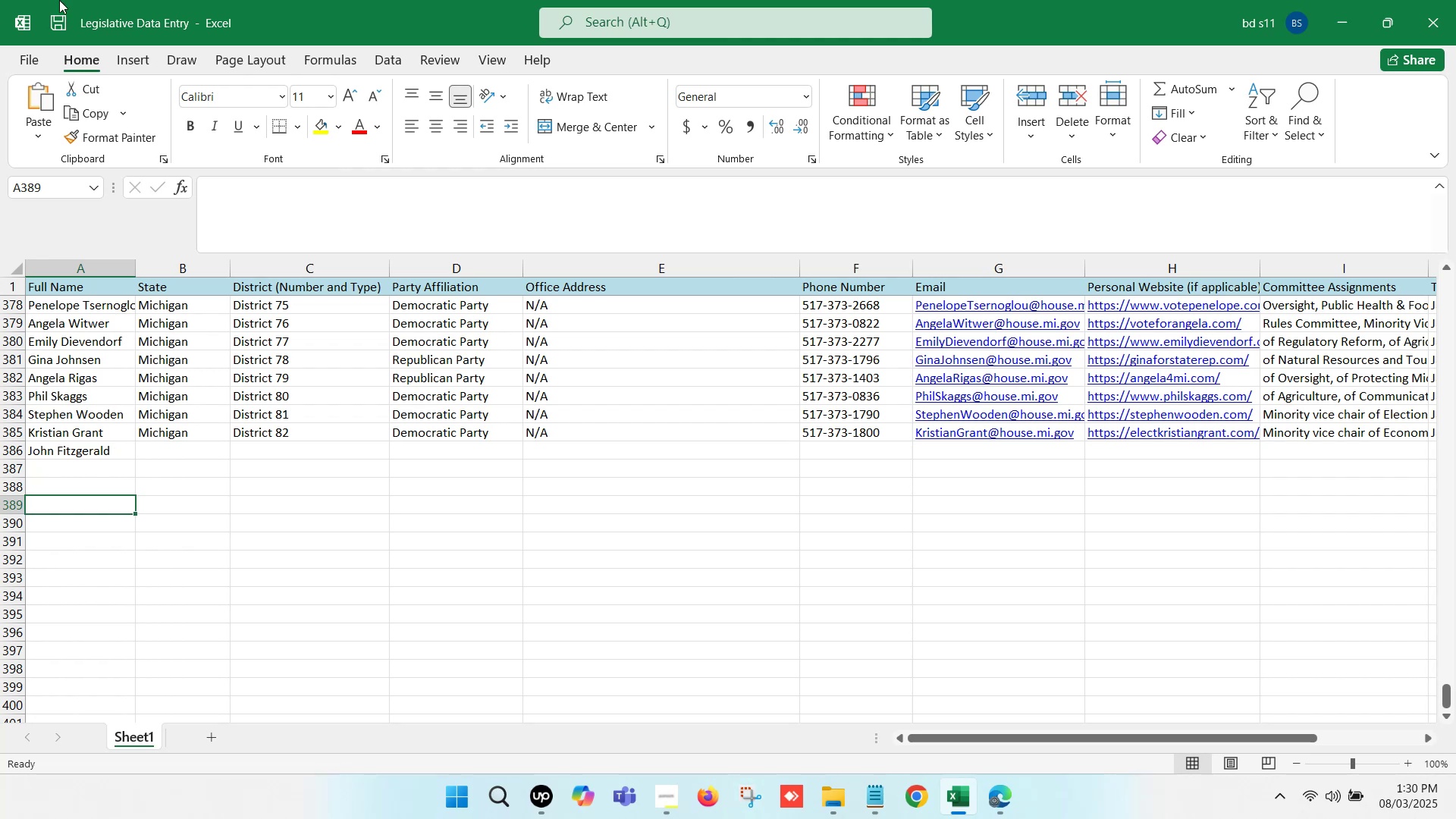 
left_click([965, 793])
 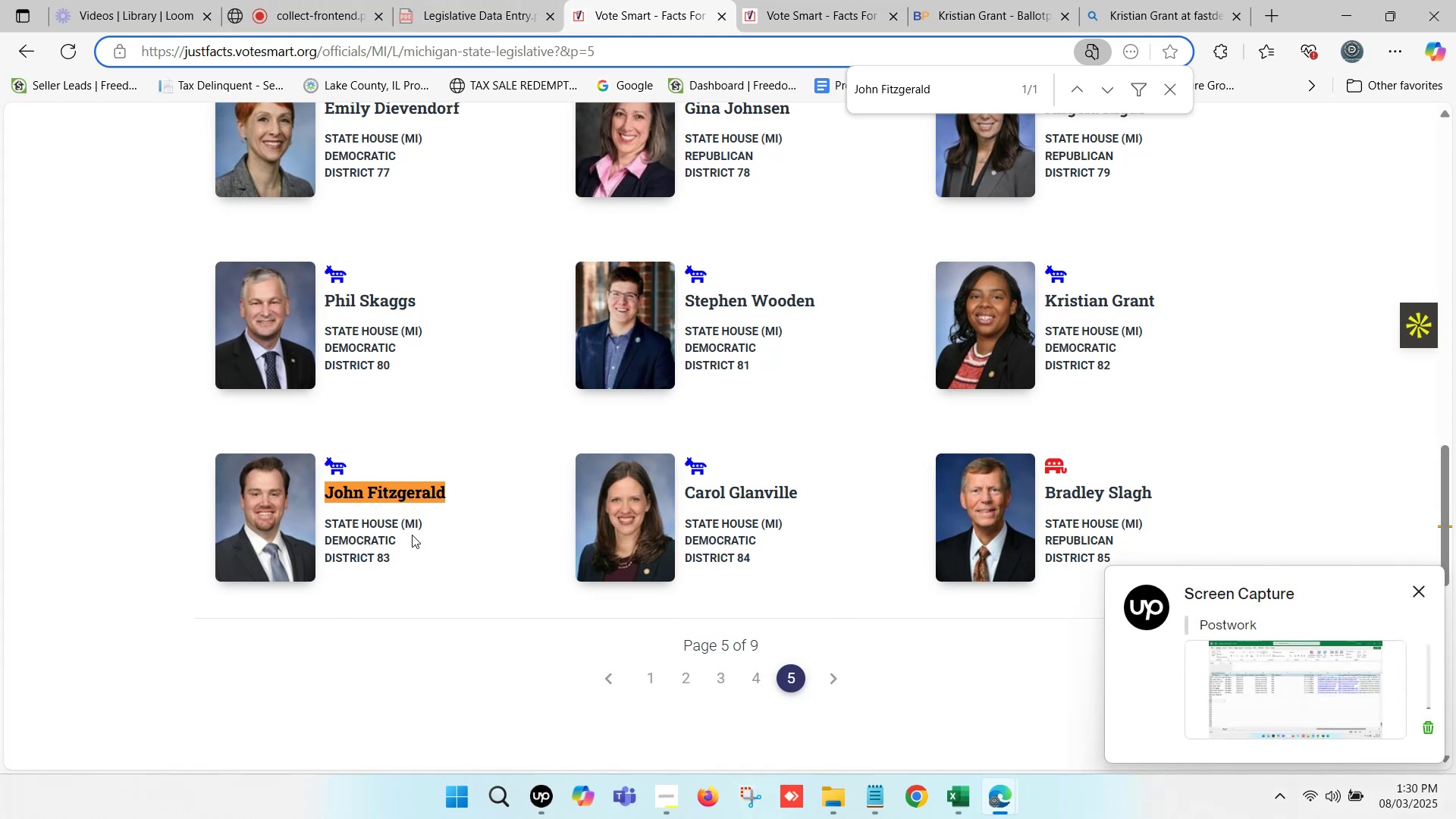 
left_click([950, 802])
 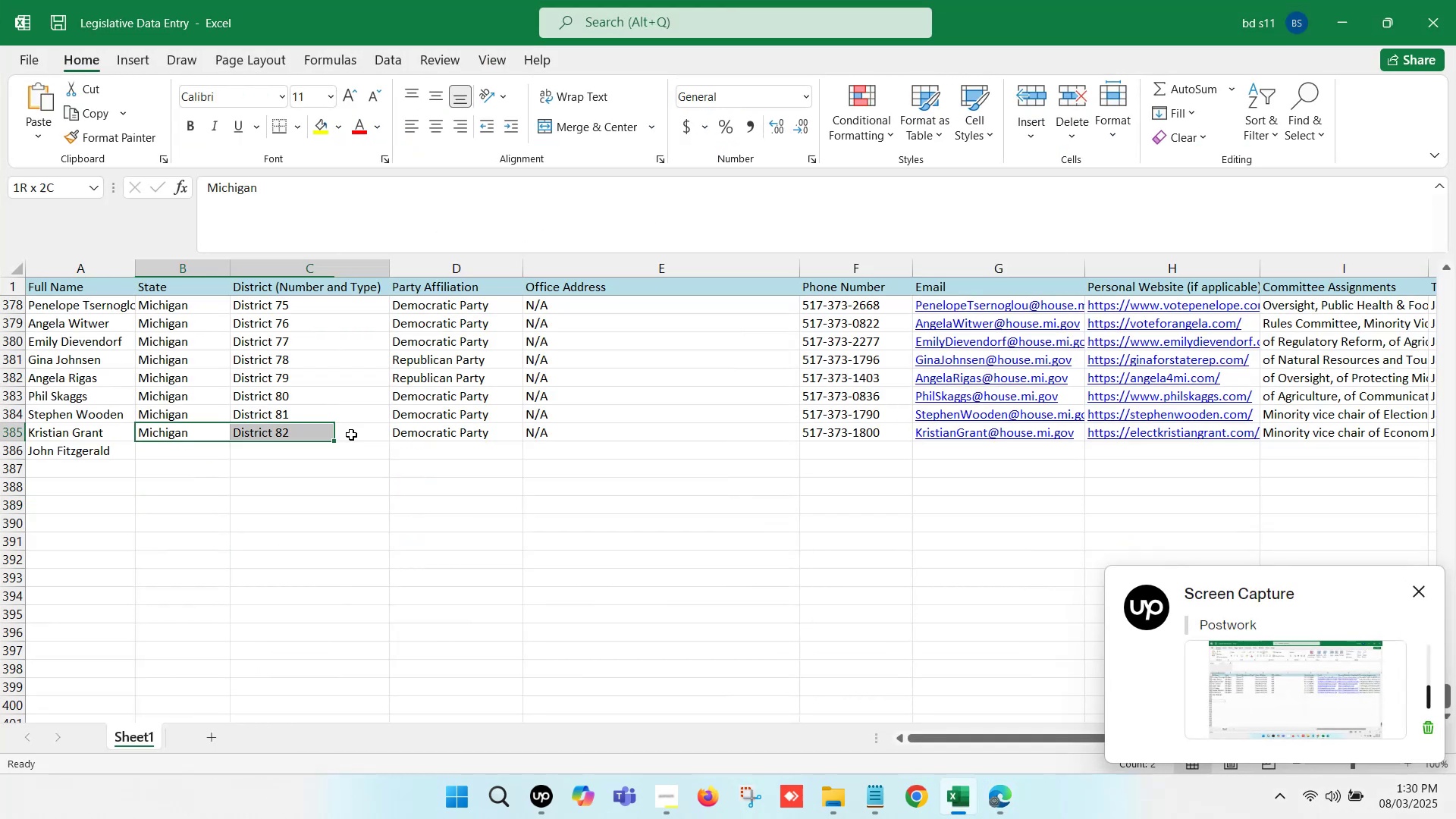 
key(Control+C)
 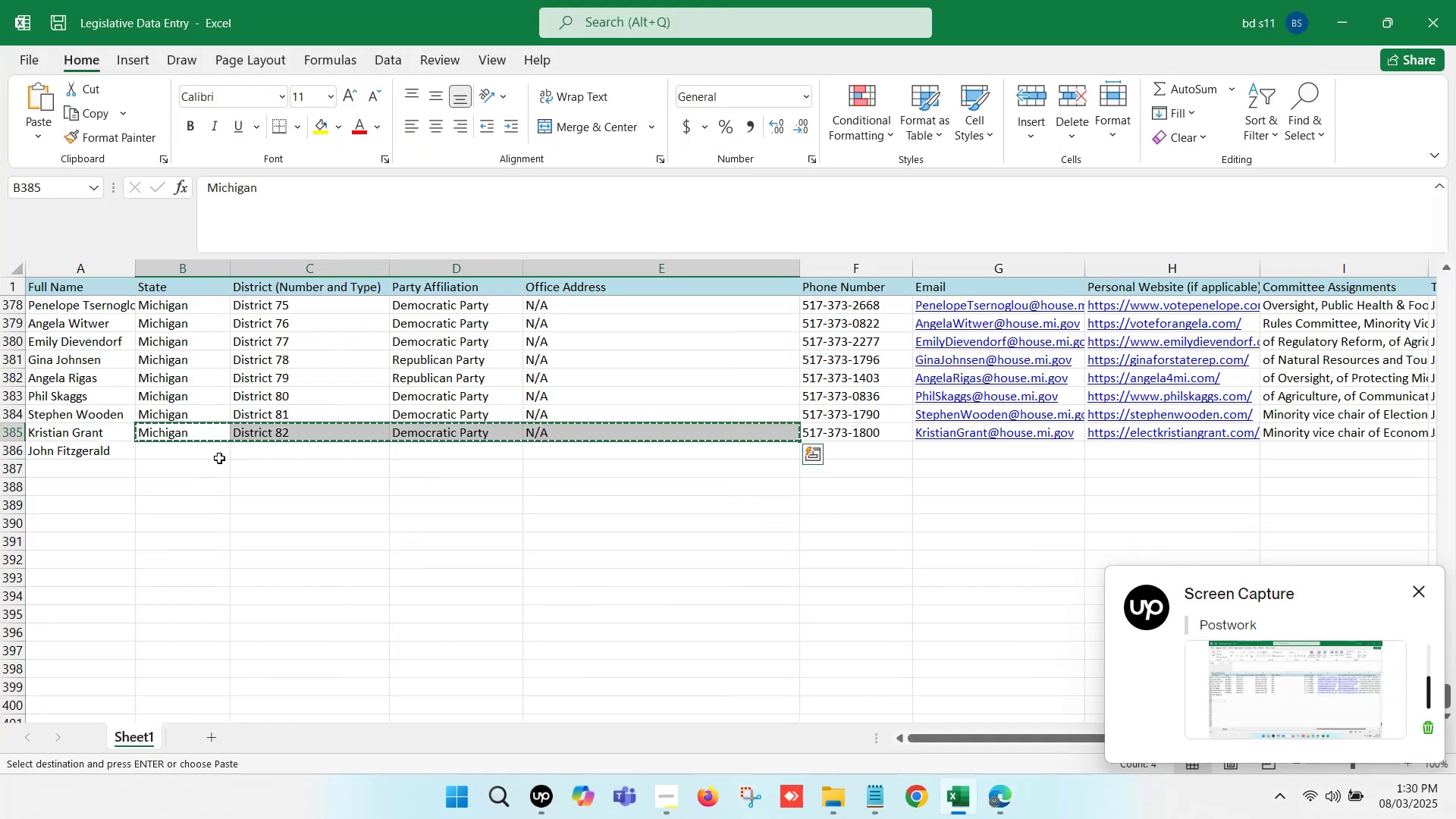 
key(Control+ControlLeft)
 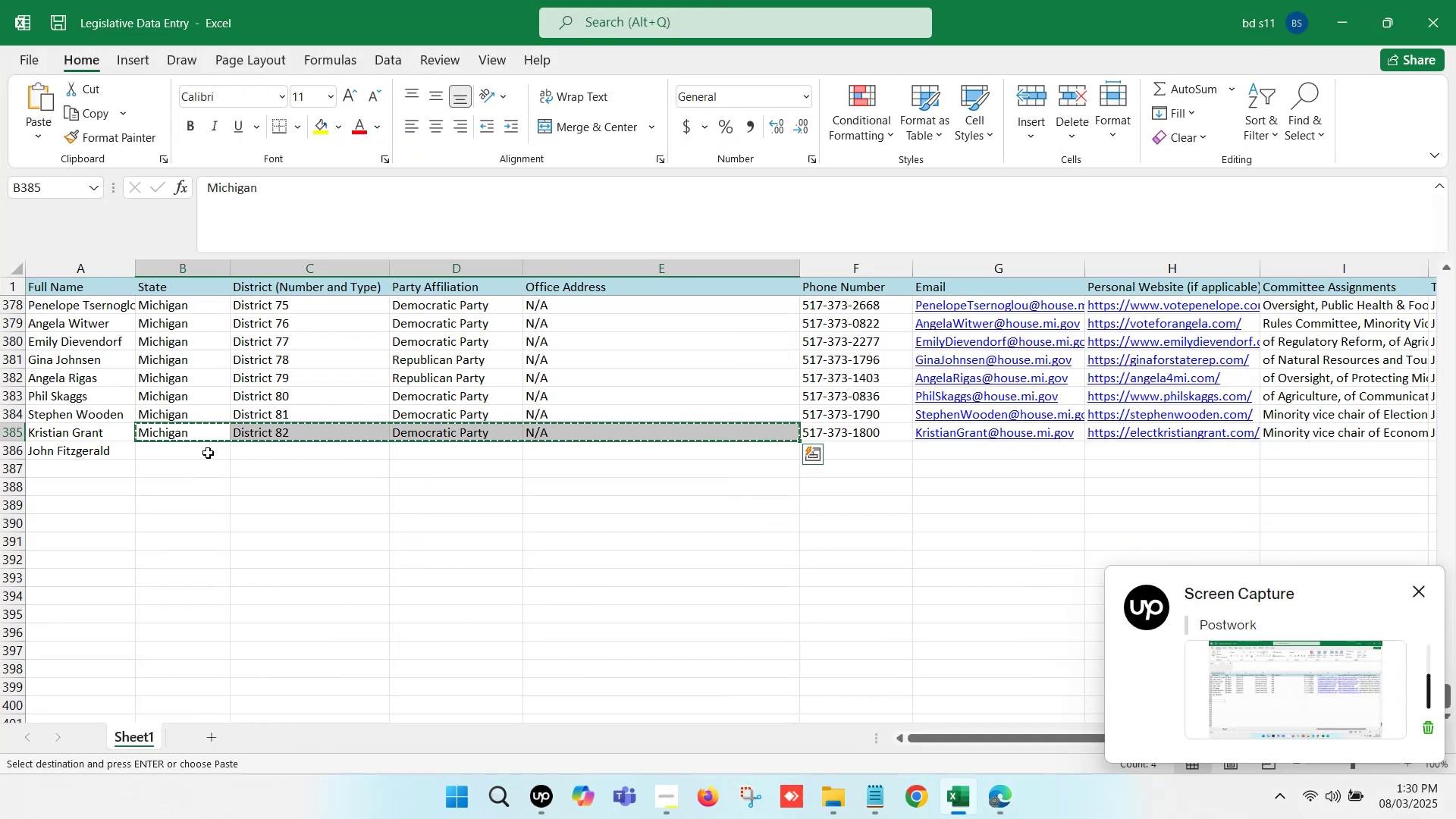 
left_click([208, 453])
 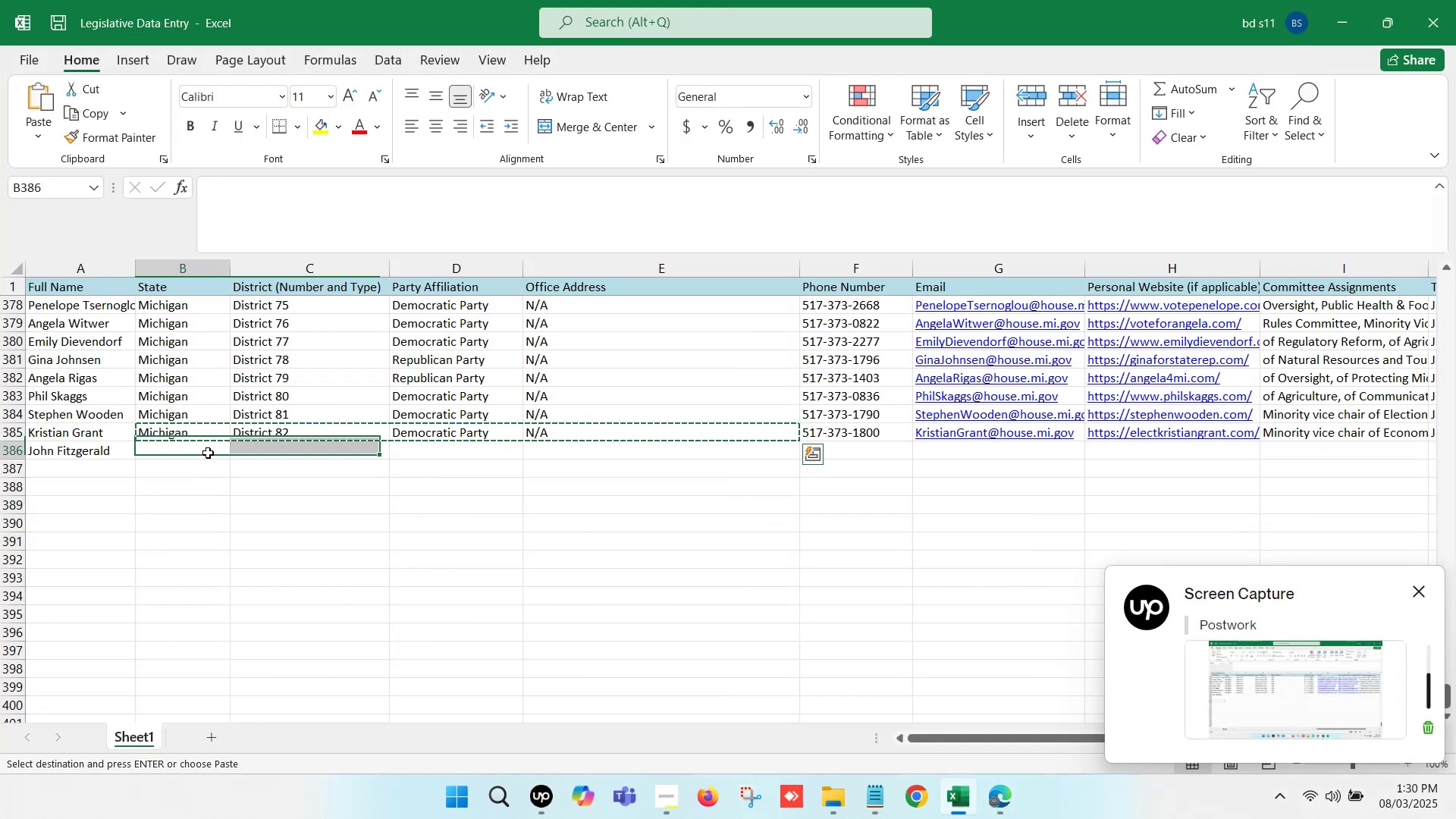 
key(Control+V)
 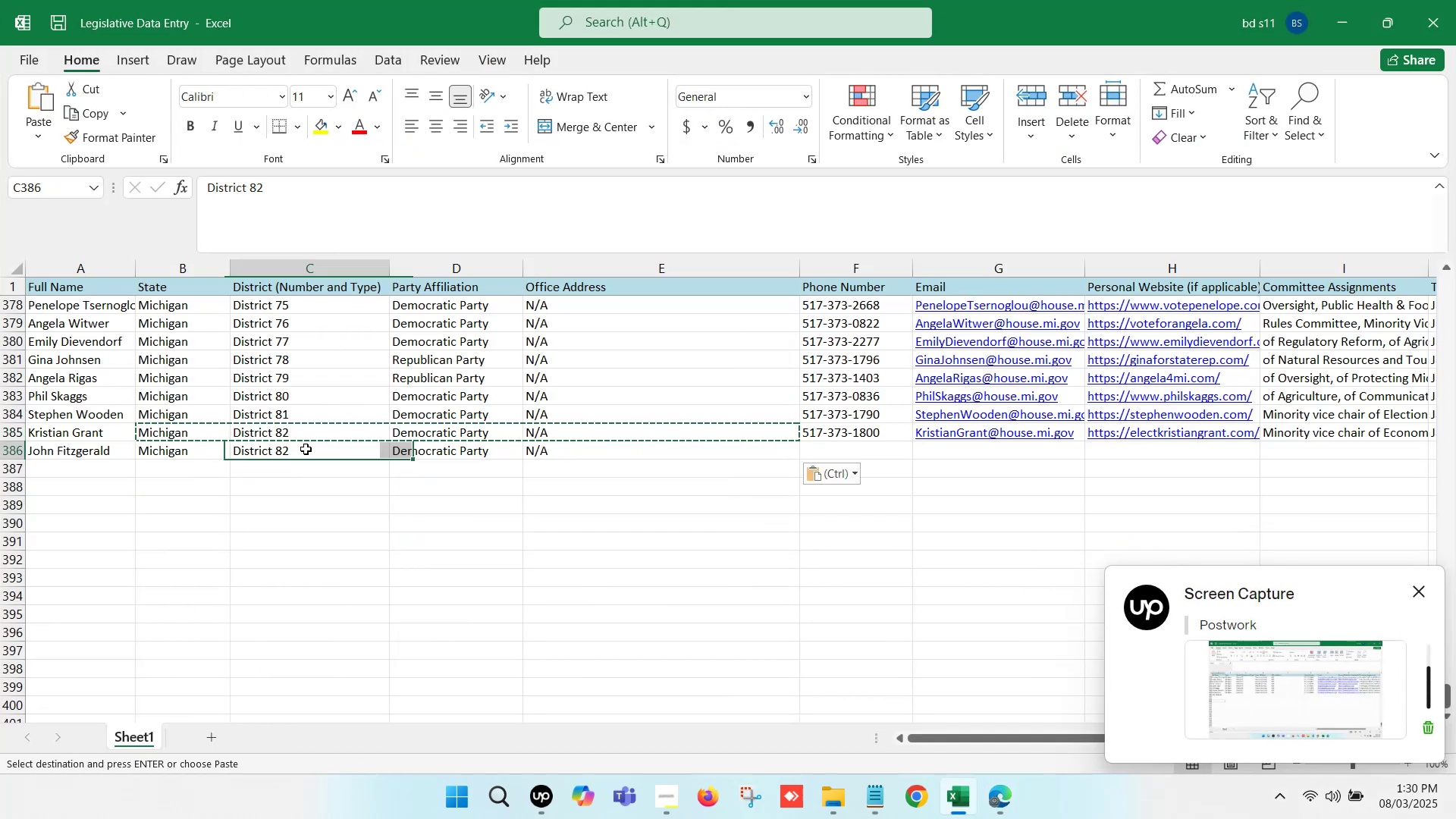 
double_click([306, 449])
 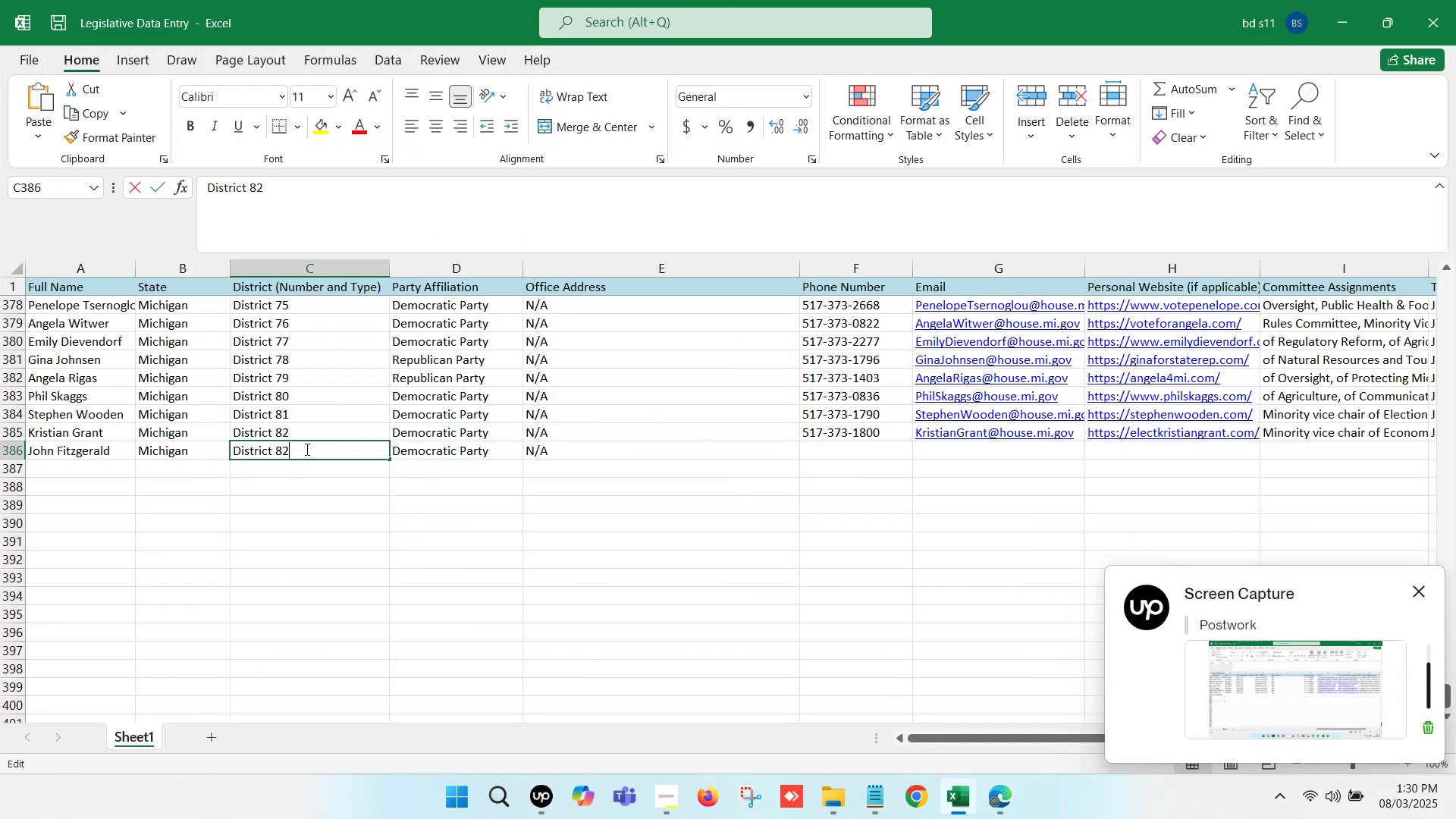 
key(Backspace)
 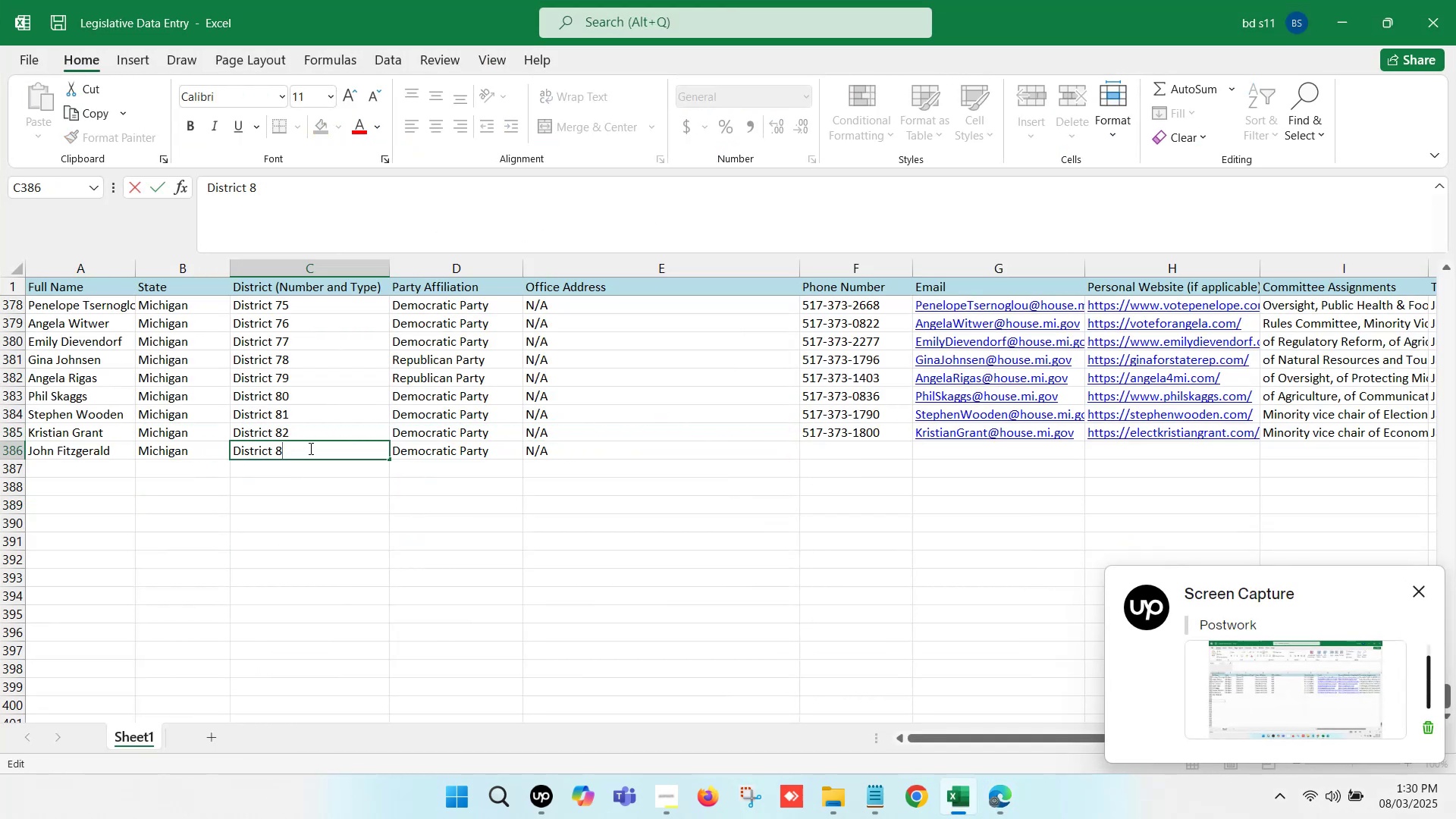 
key(3)
 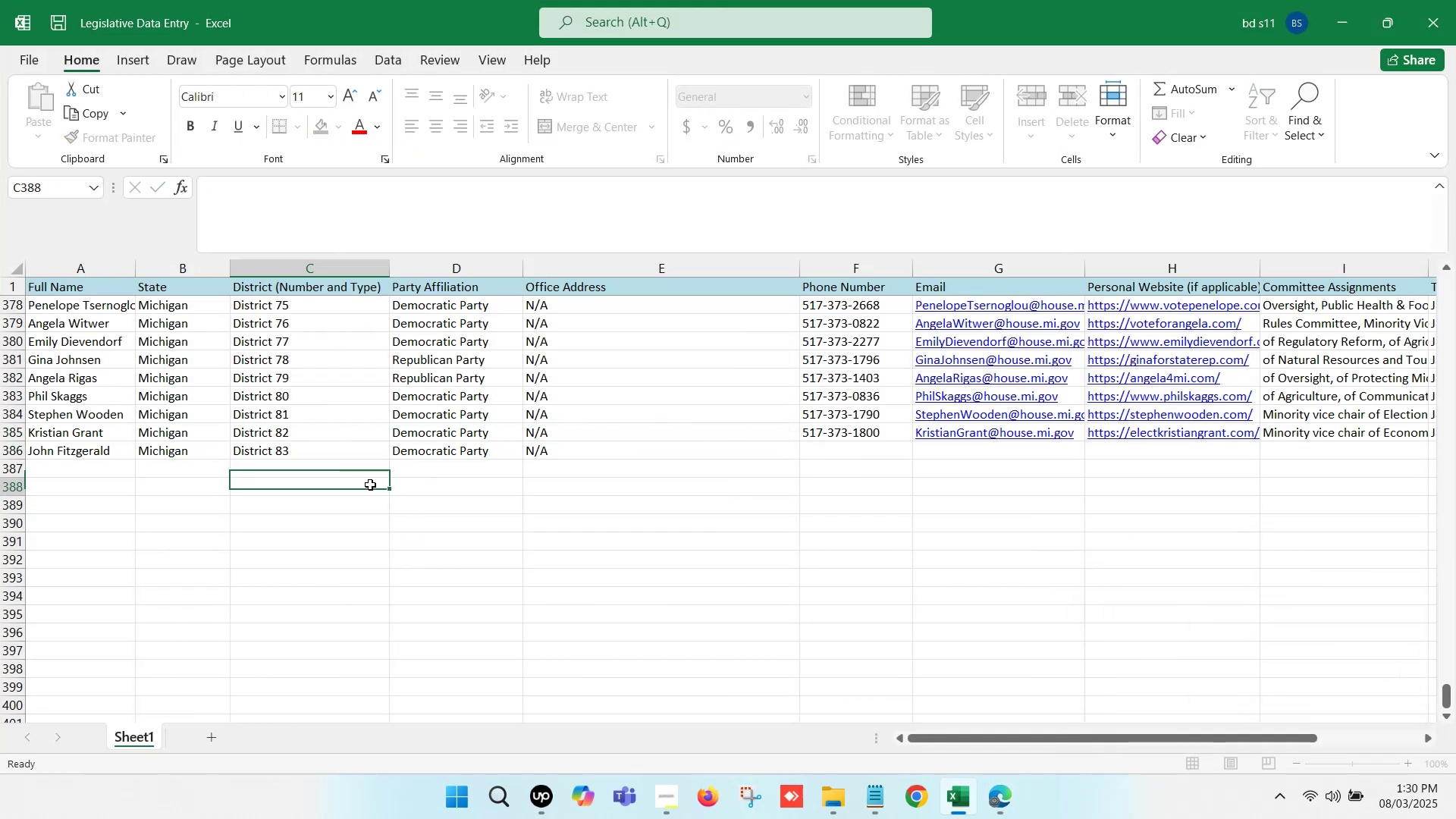 
key(Control+S)
 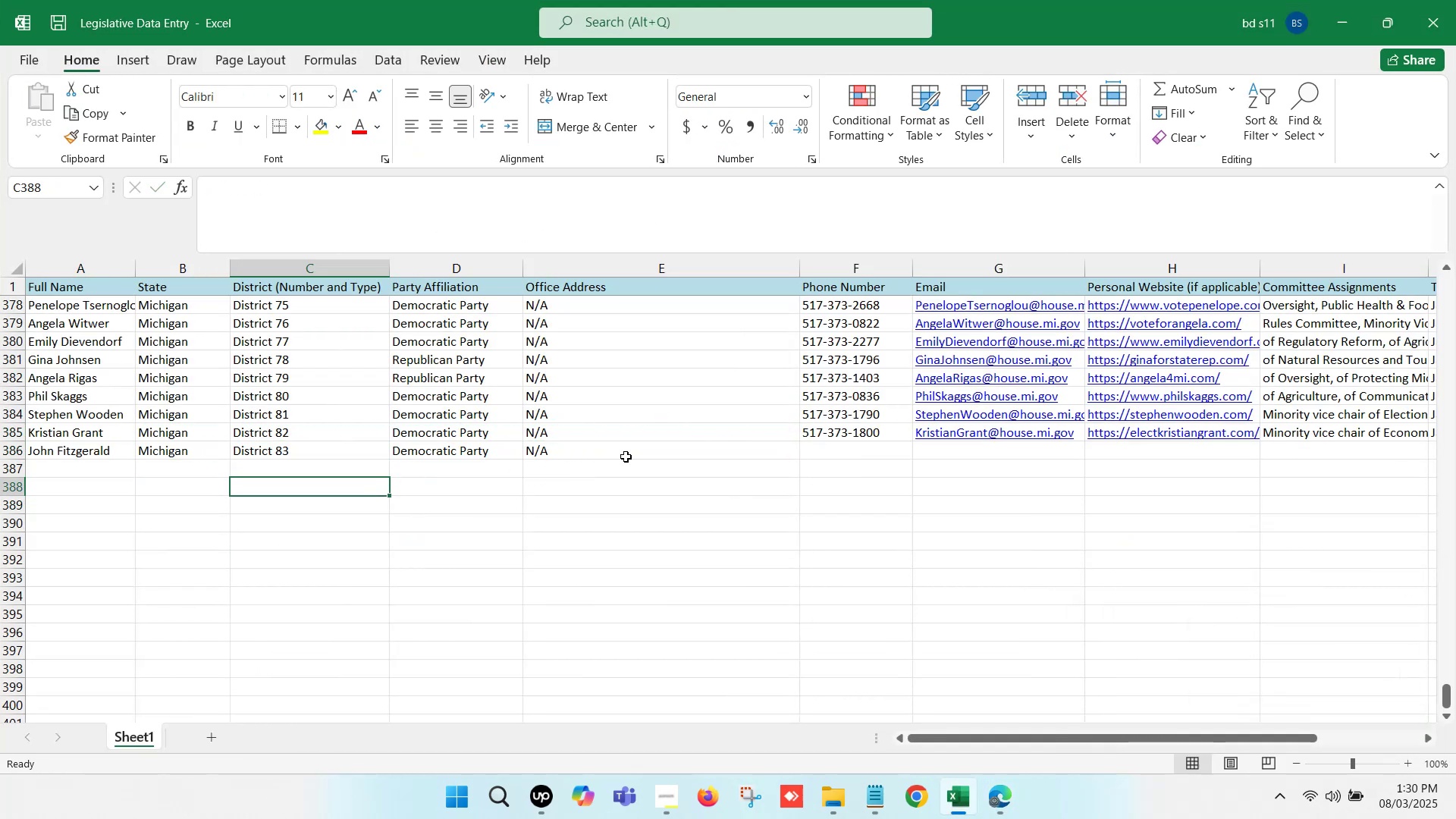 
left_click([626, 457])
 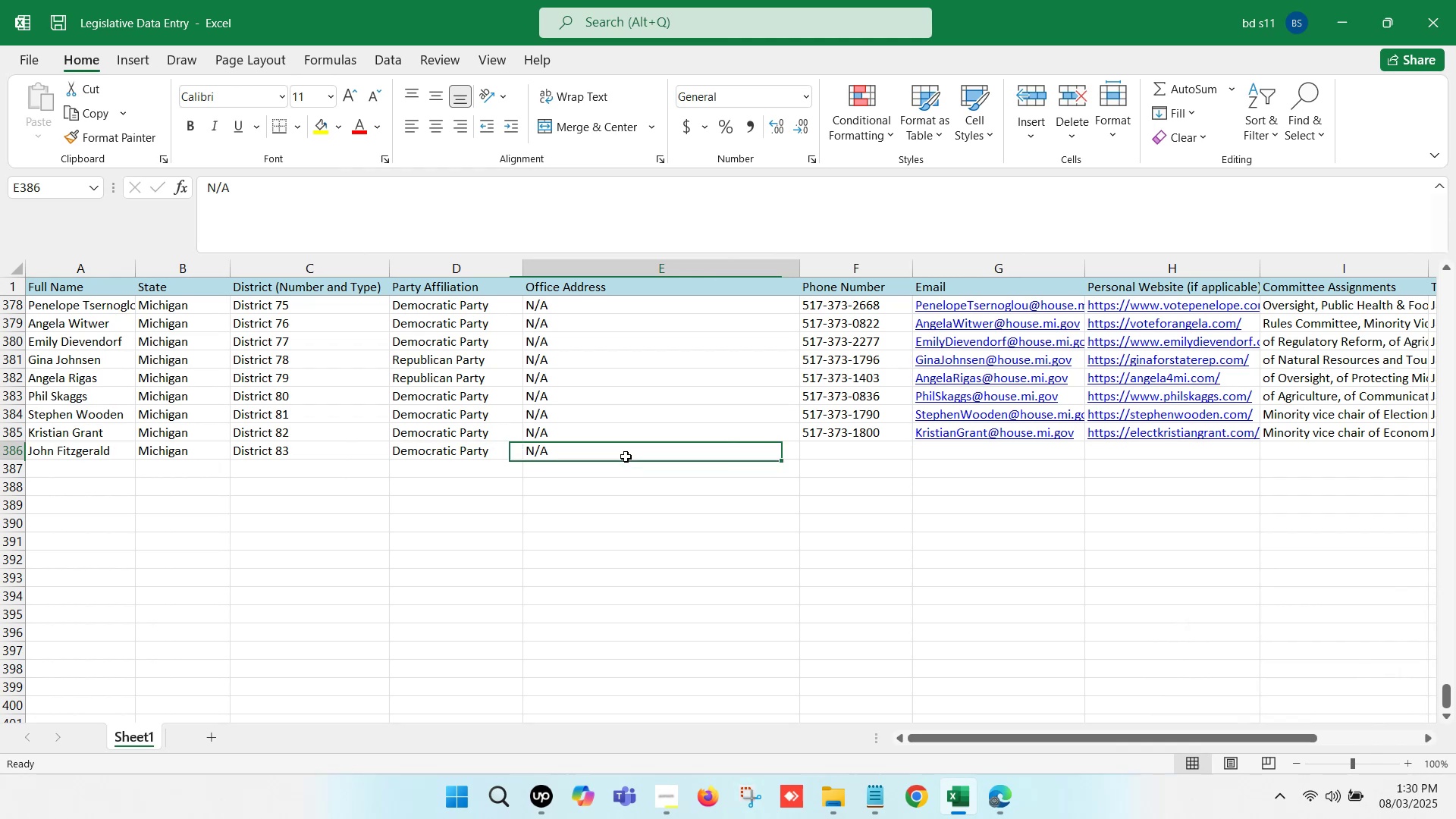 
key(ArrowRight)
 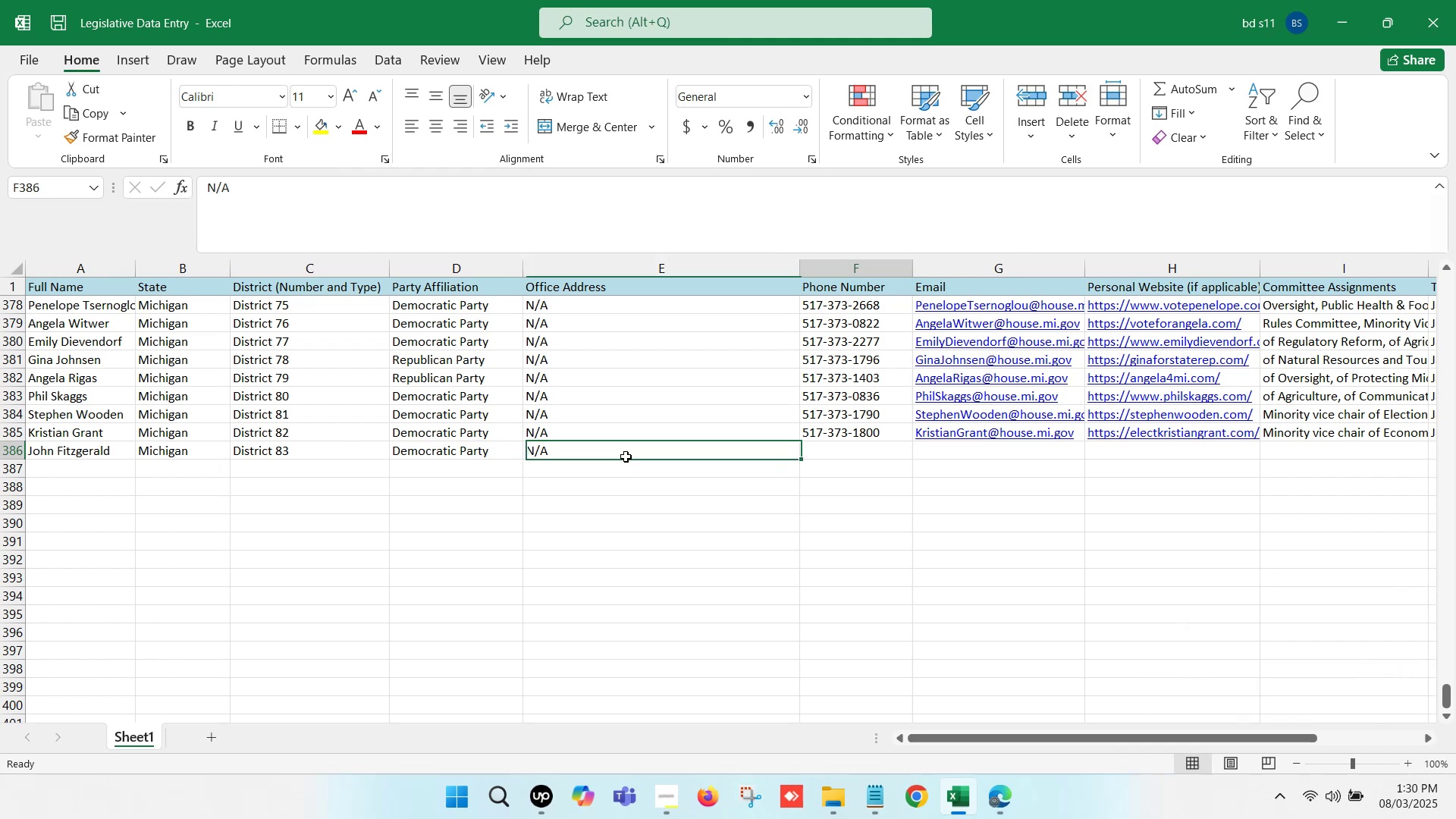 
key(ArrowRight)
 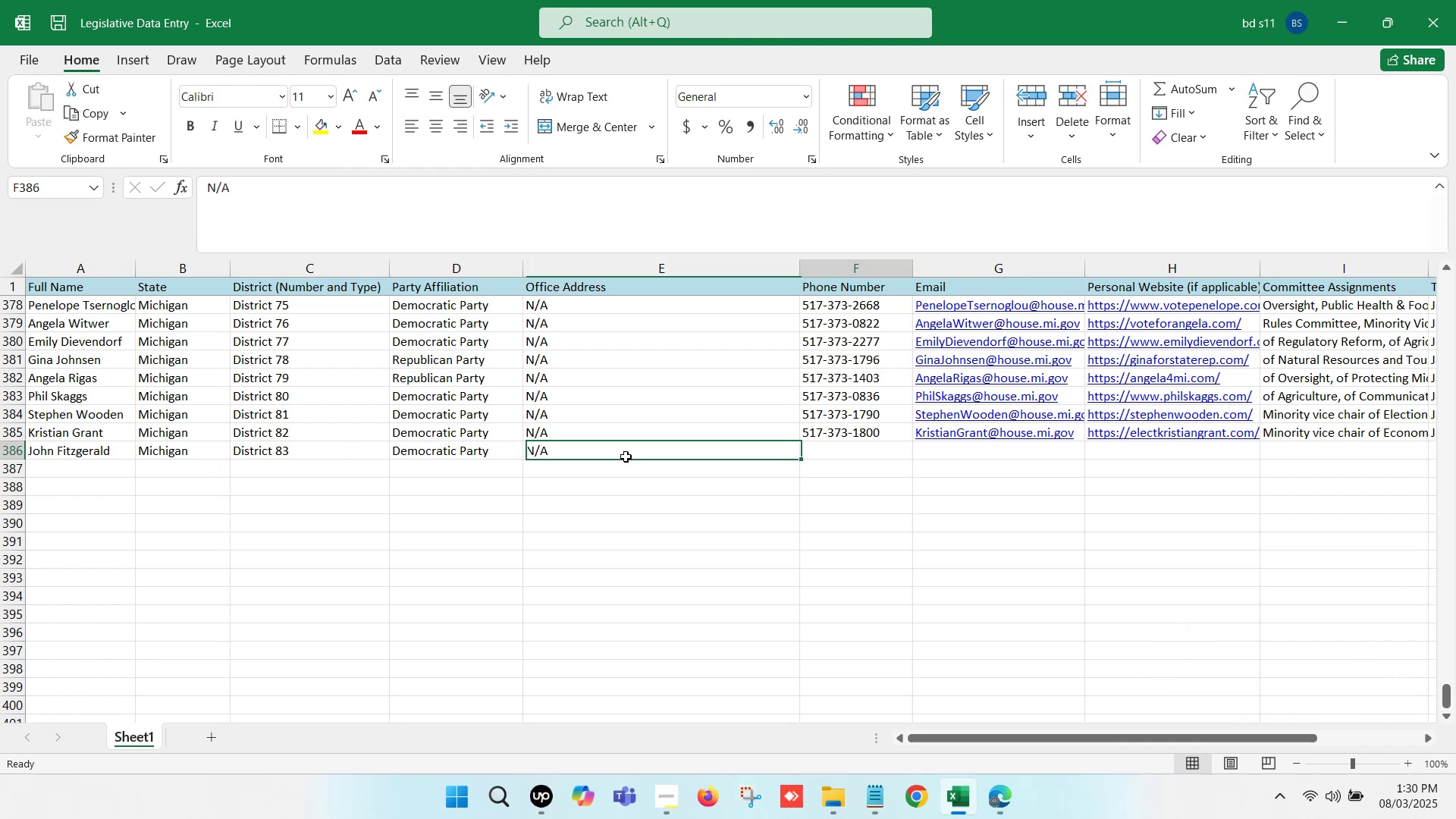 
key(ArrowRight)
 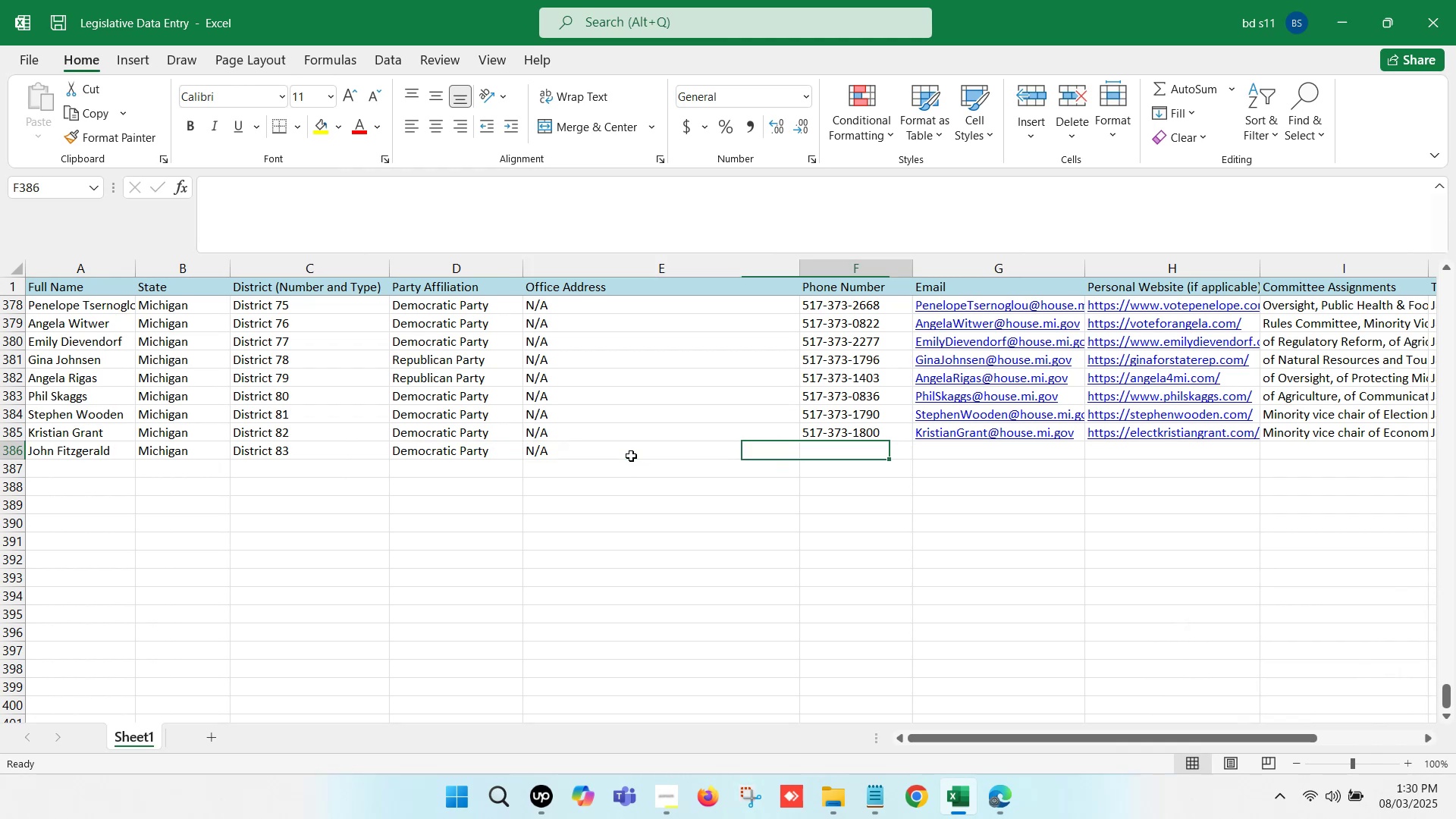 
key(ArrowRight)
 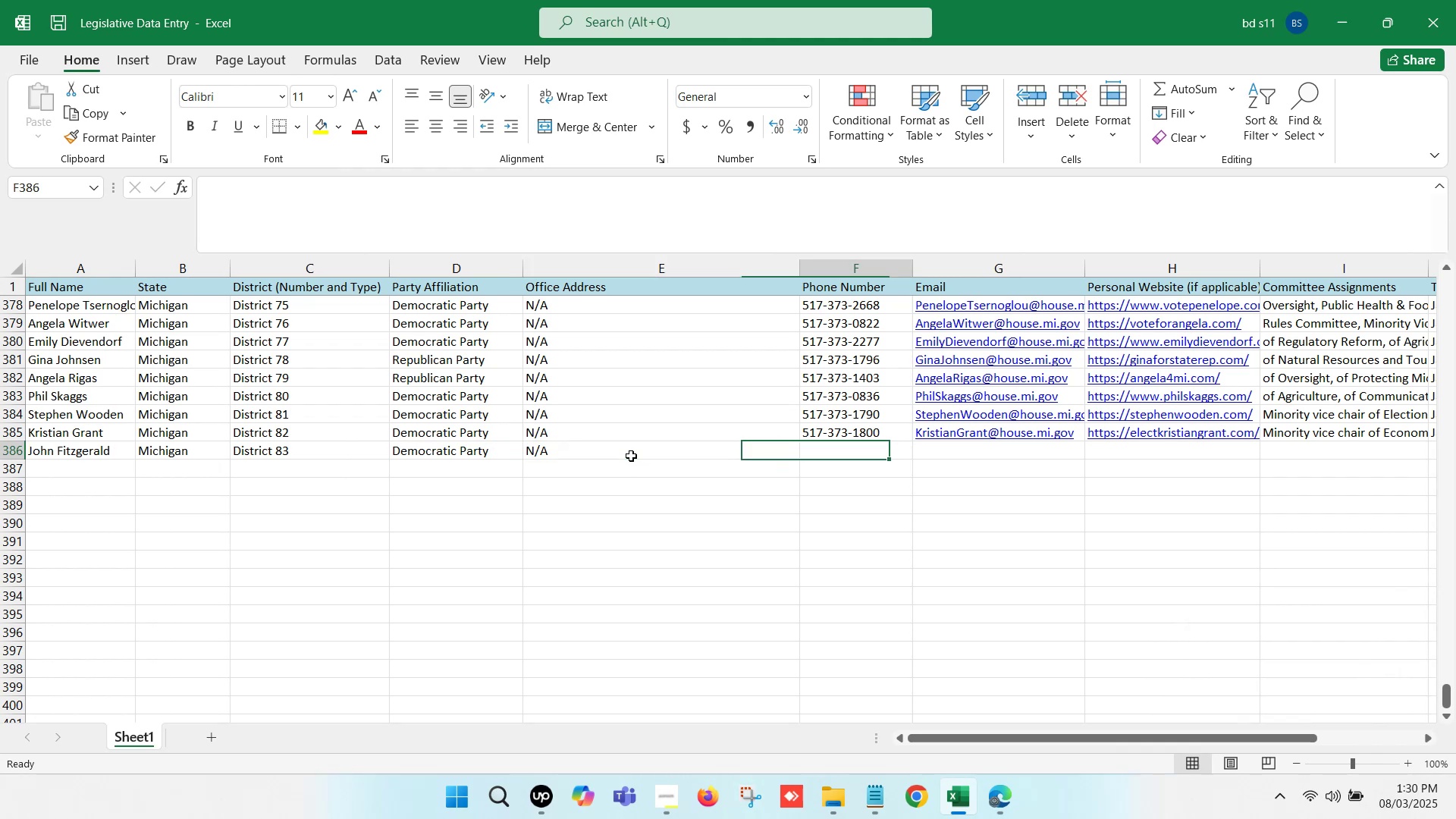 
key(ArrowRight)
 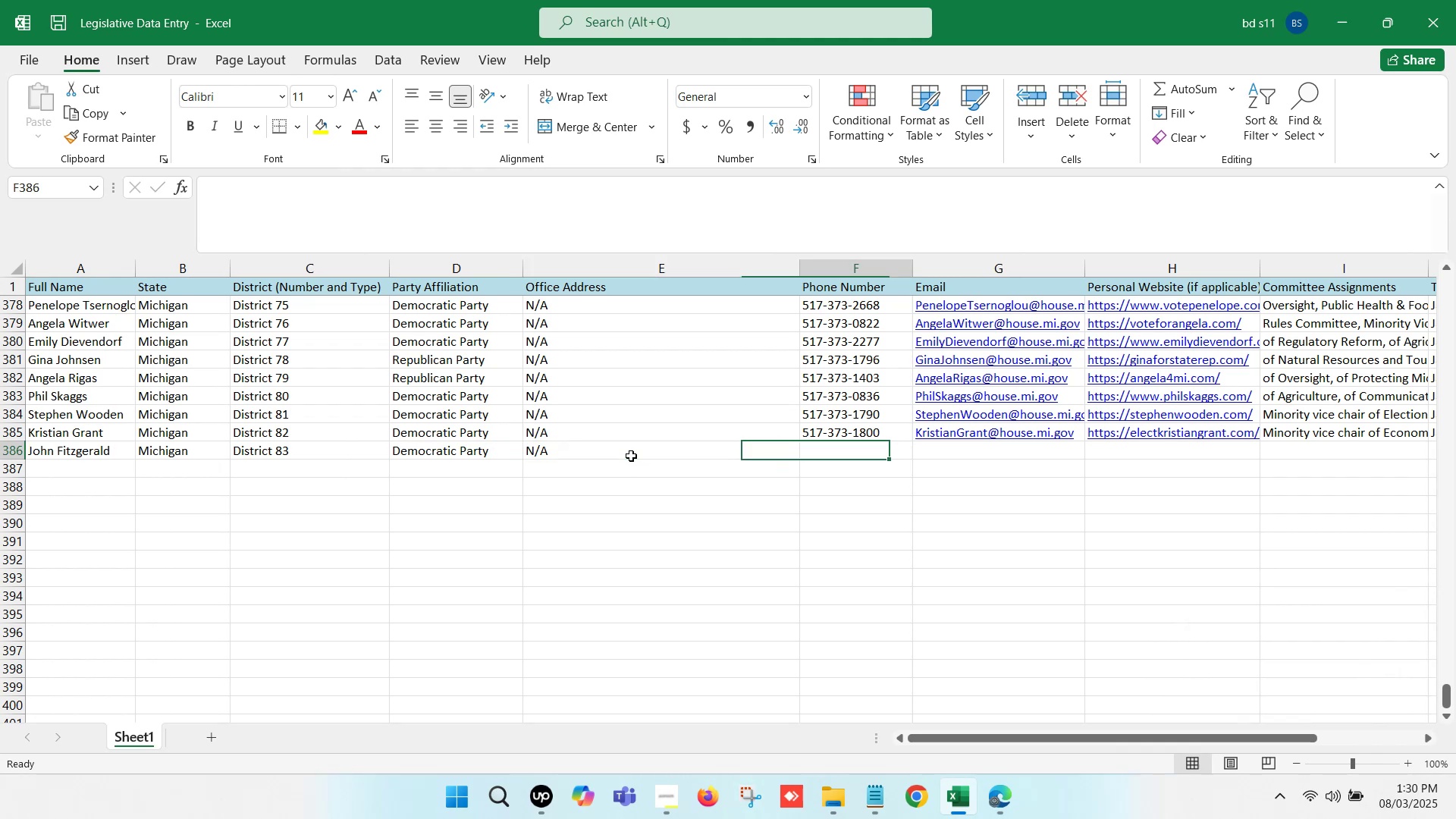 
key(ArrowRight)
 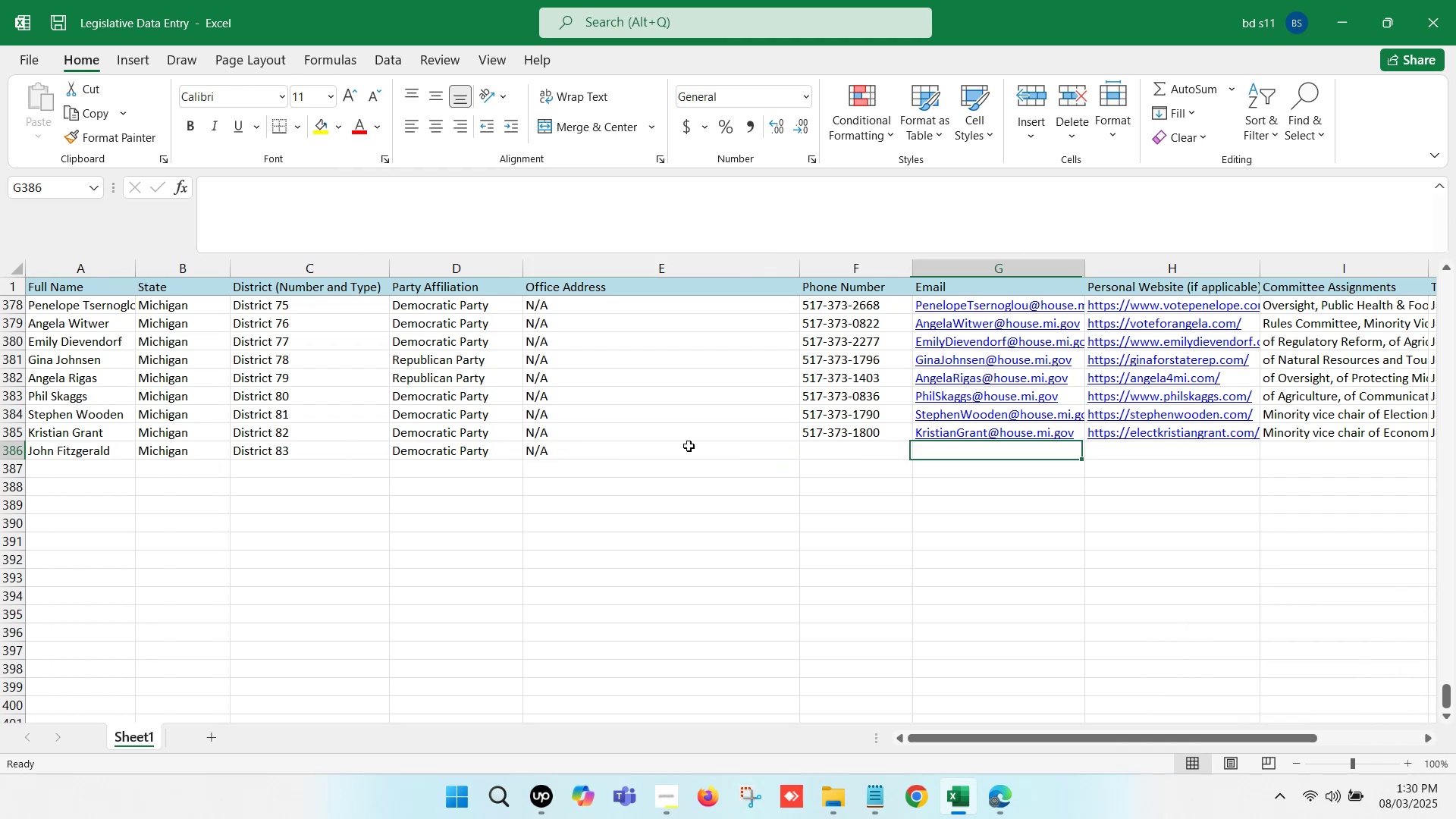 
key(ArrowRight)
 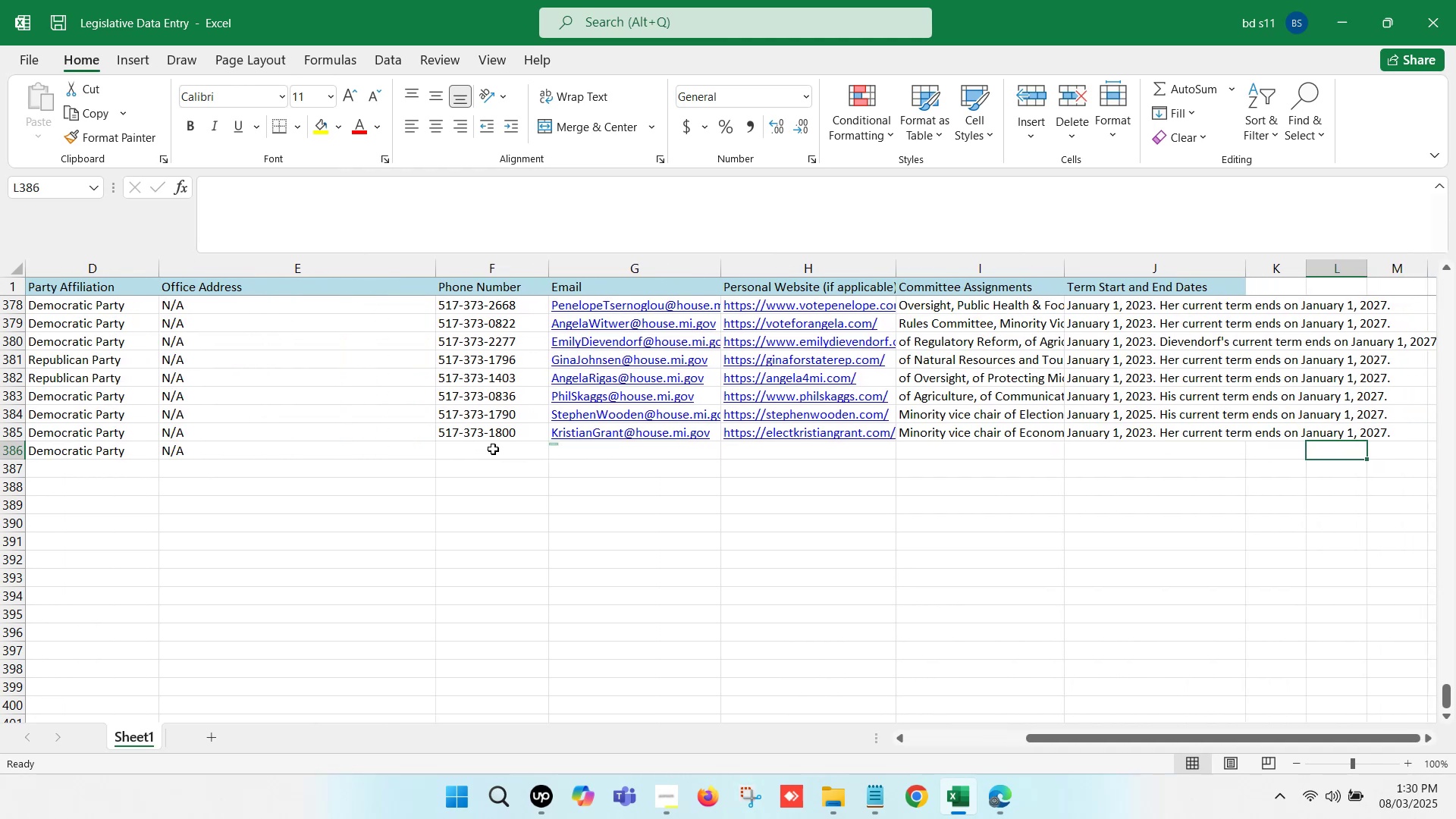 
left_click([467, 440])
 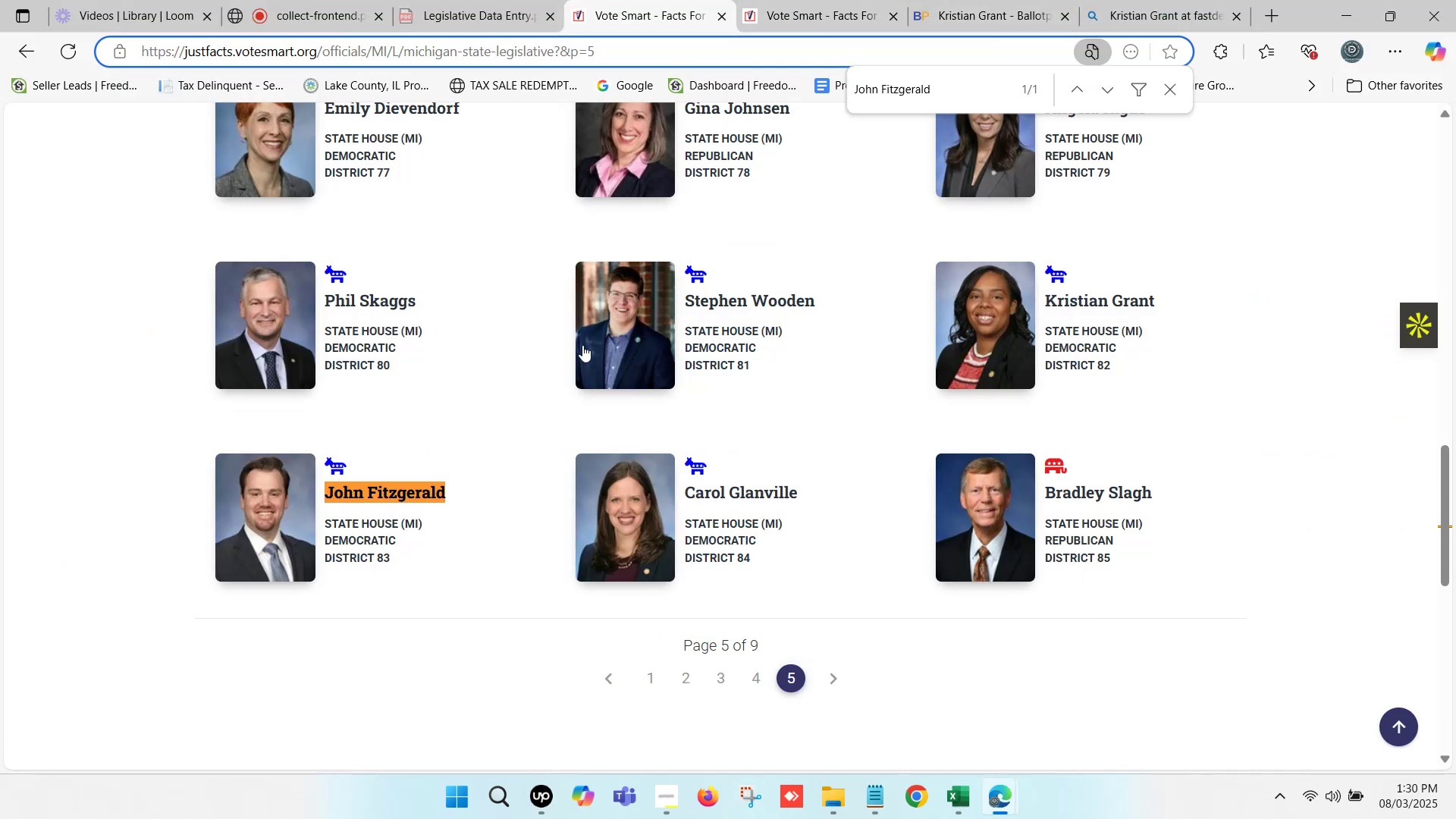 
wait(5.34)
 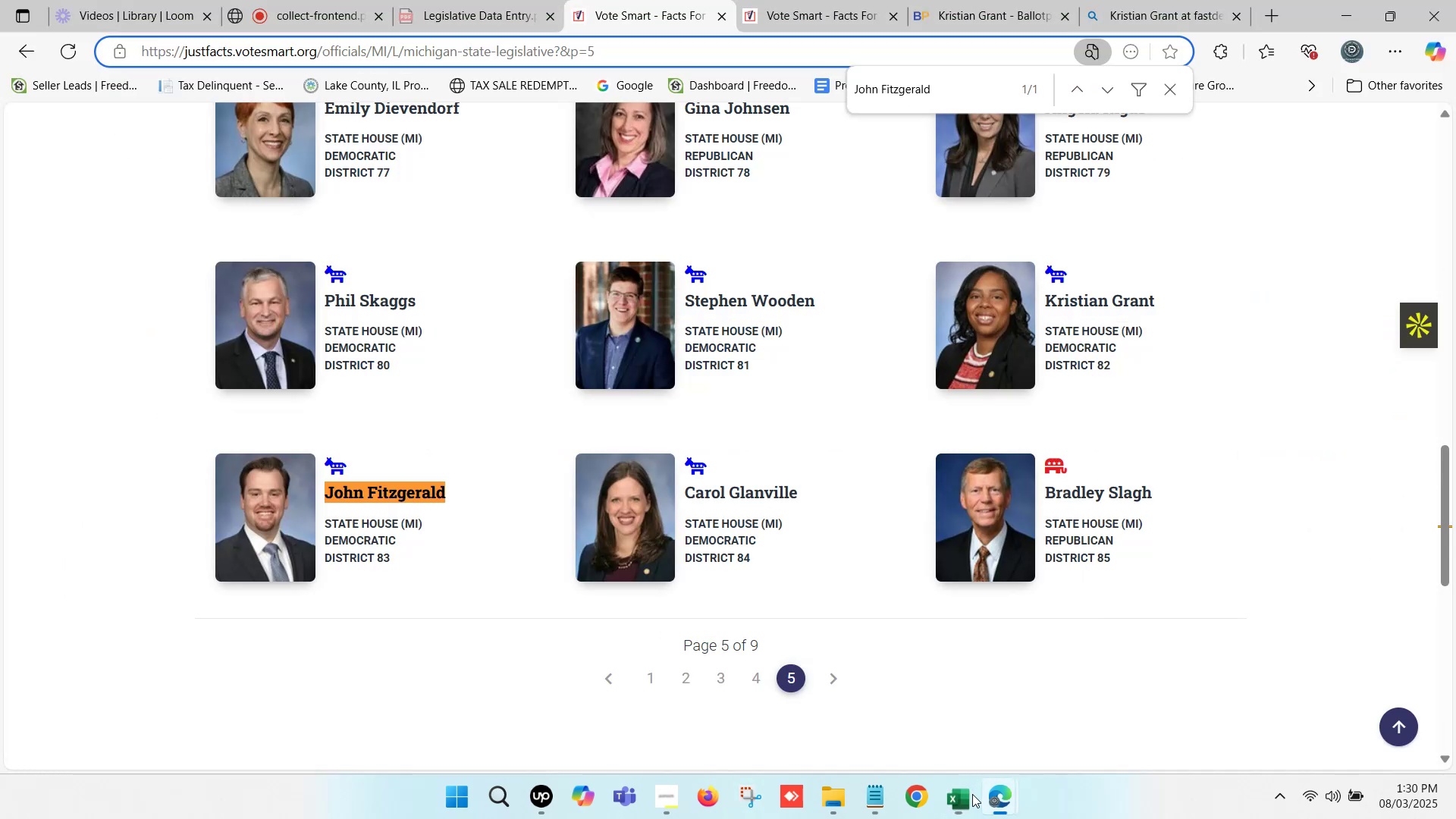 
key(Control+C)
 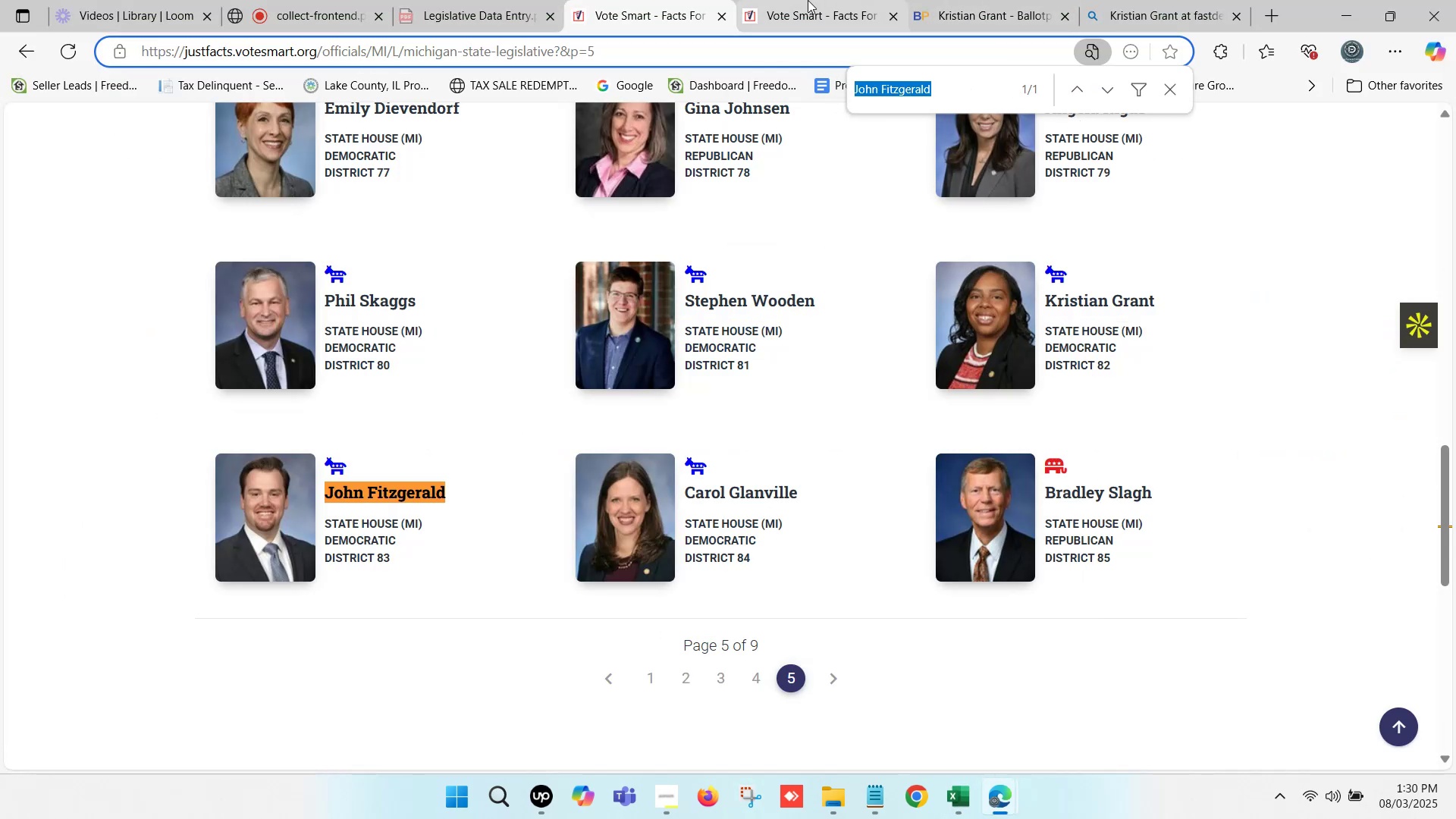 
left_click([808, 0])
 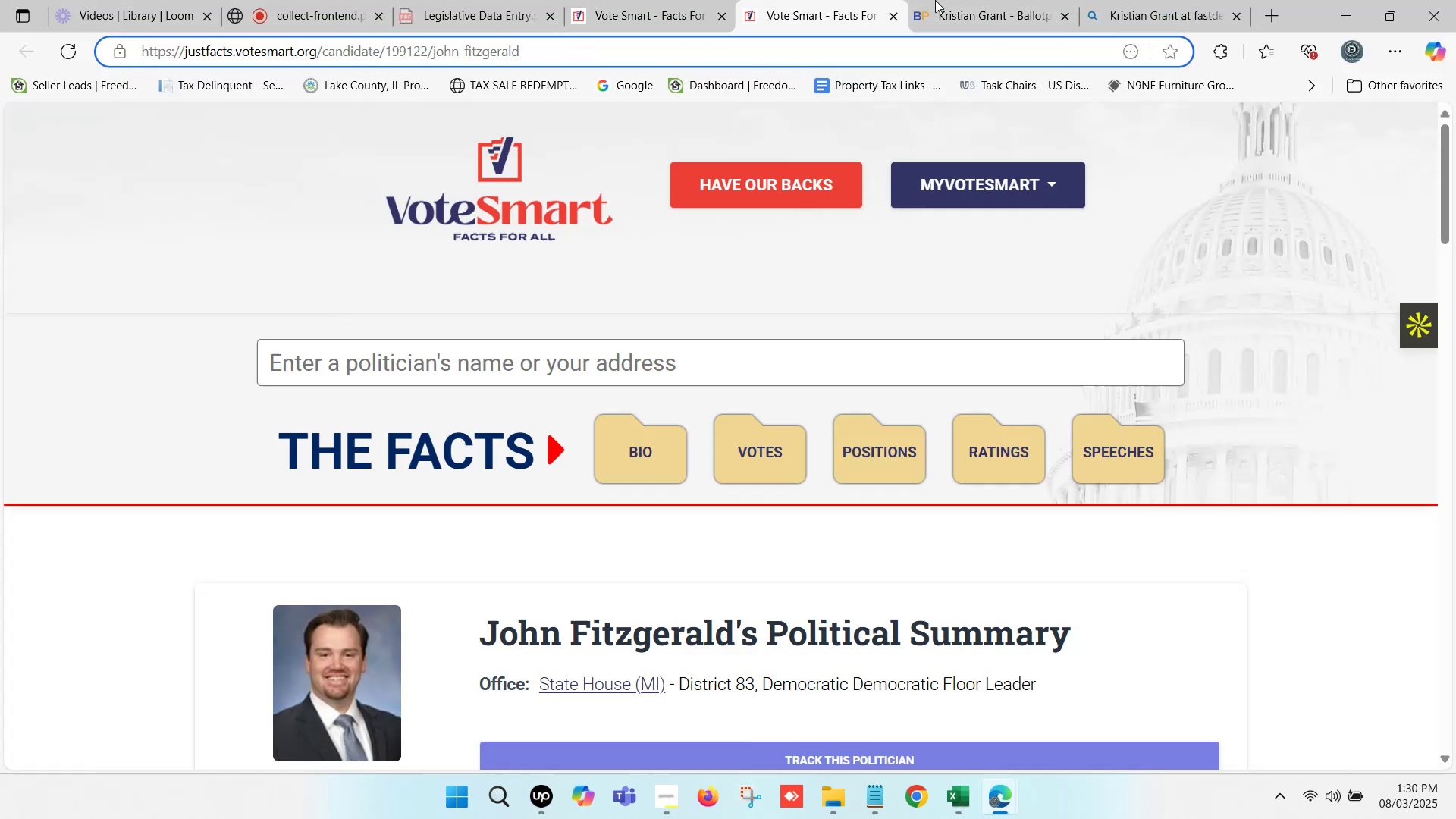 
left_click([935, 0])
 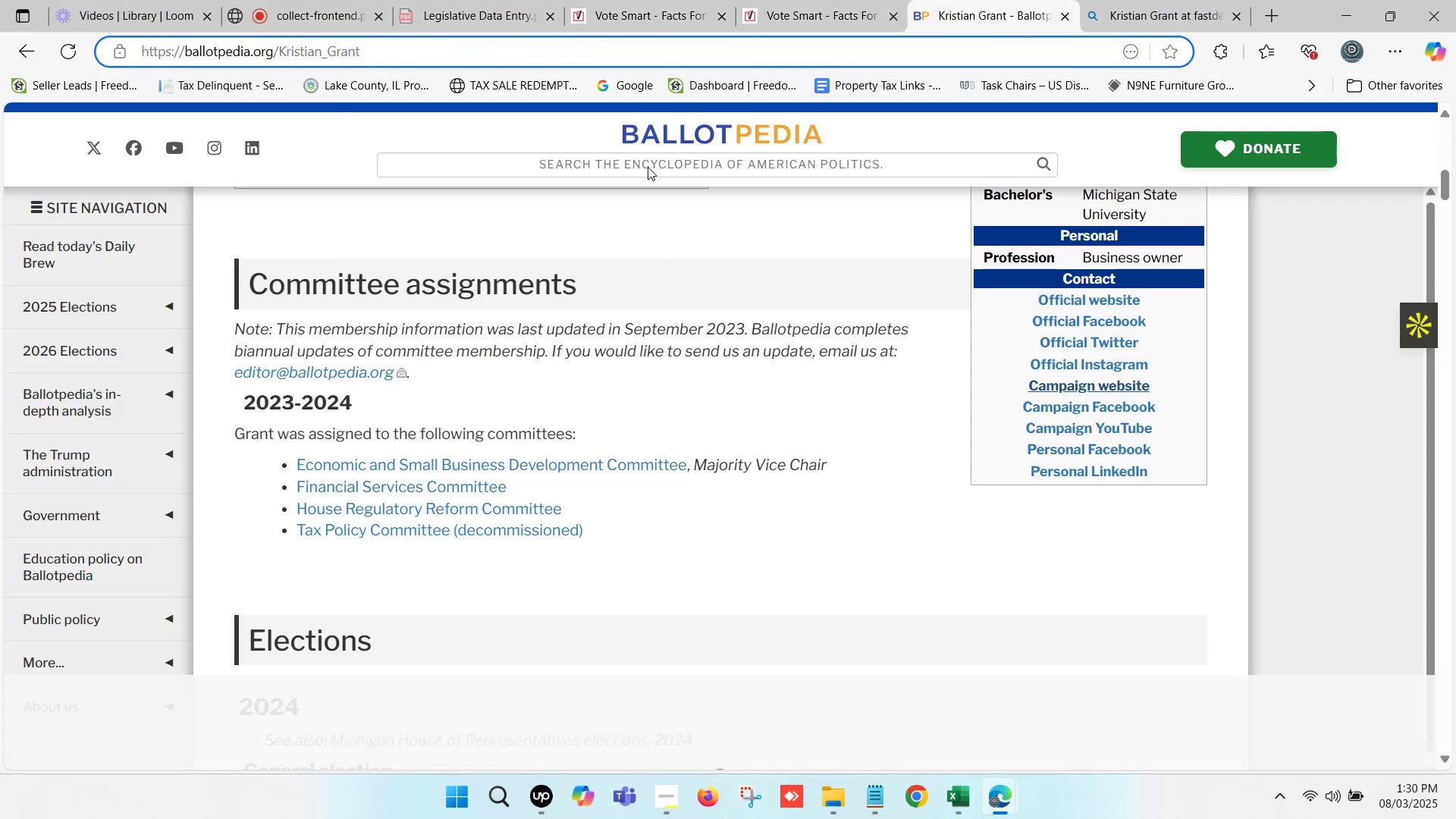 
left_click([650, 158])
 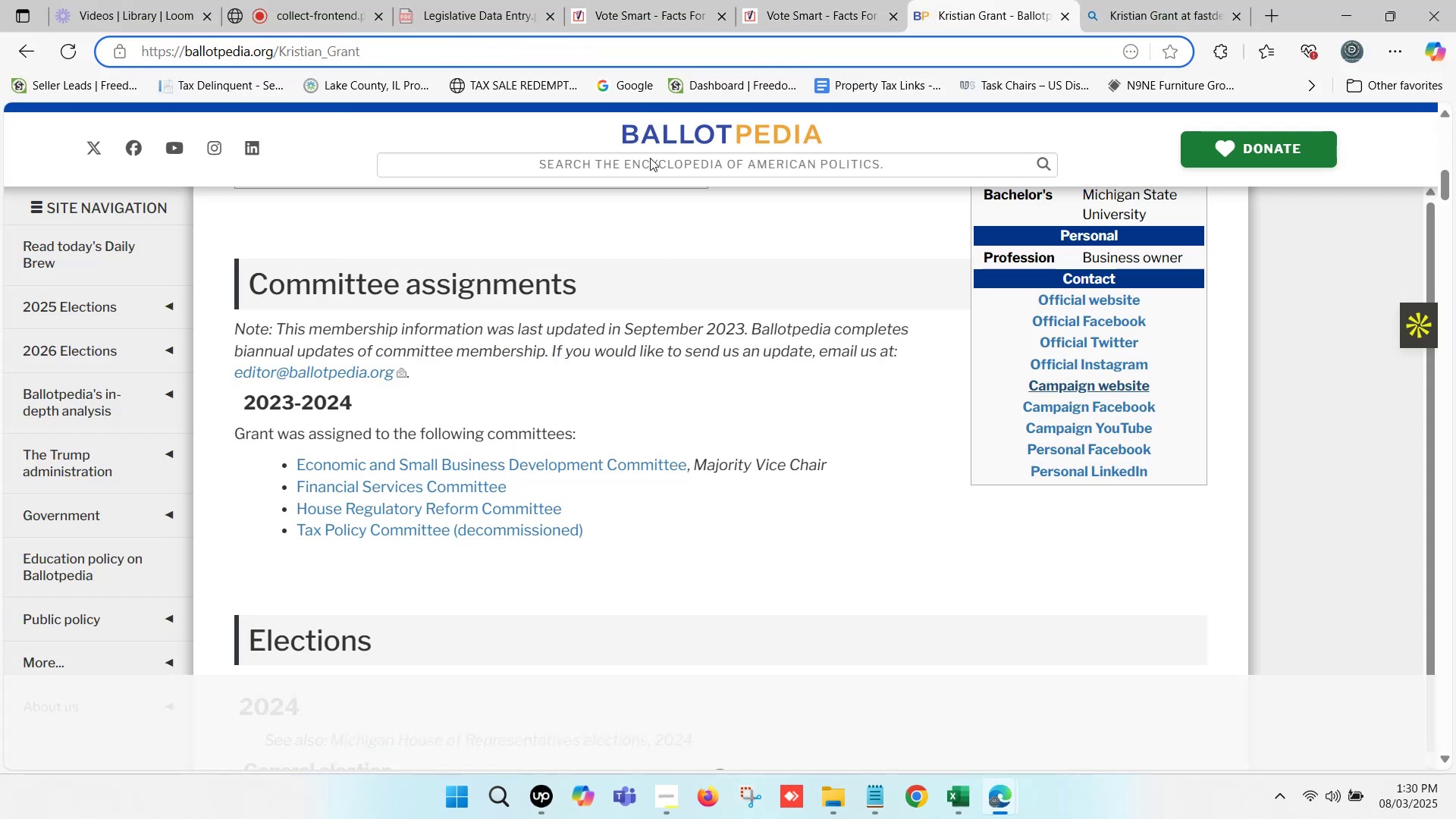 
key(Control+V)
 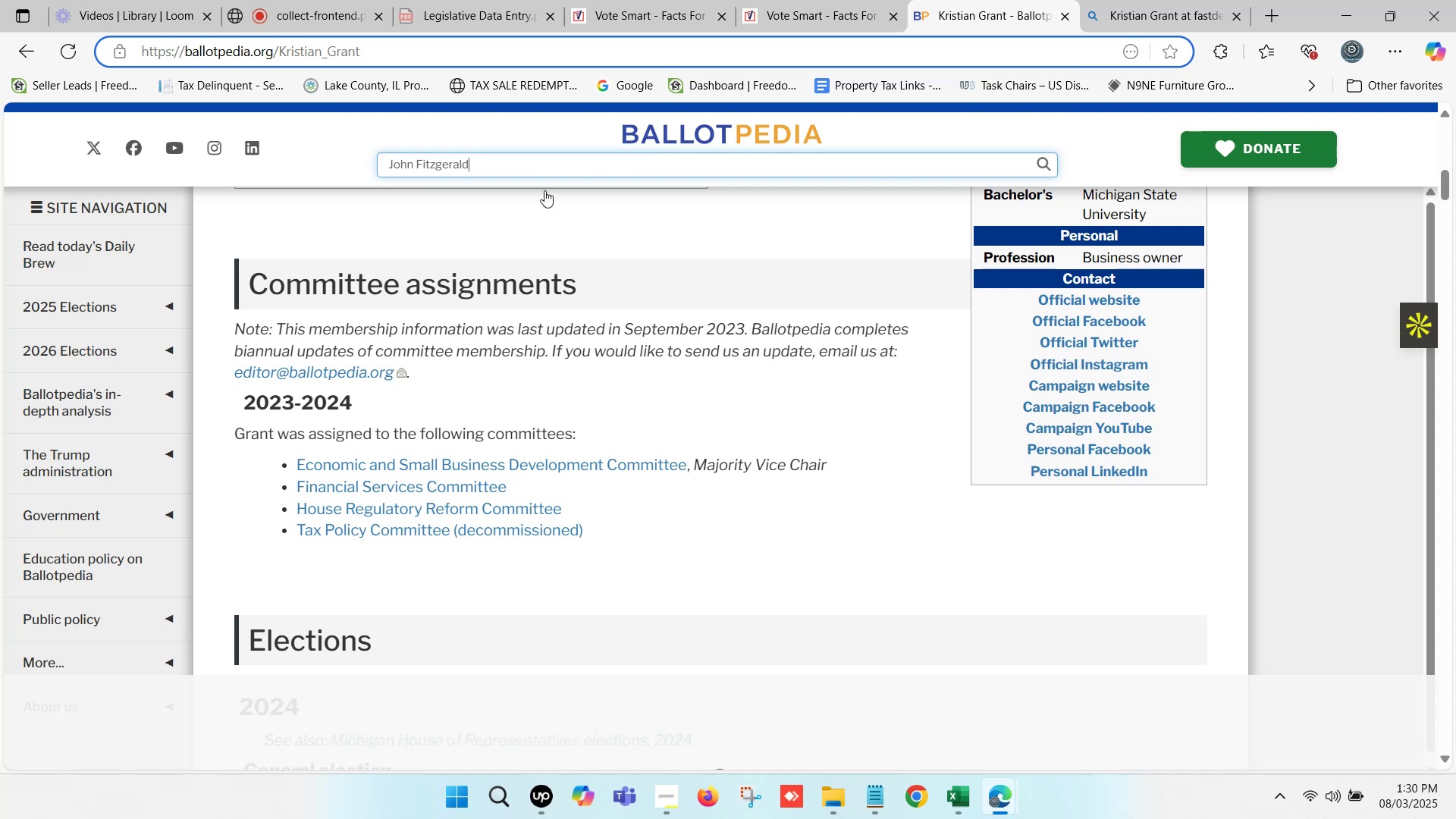 
left_click([544, 189])
 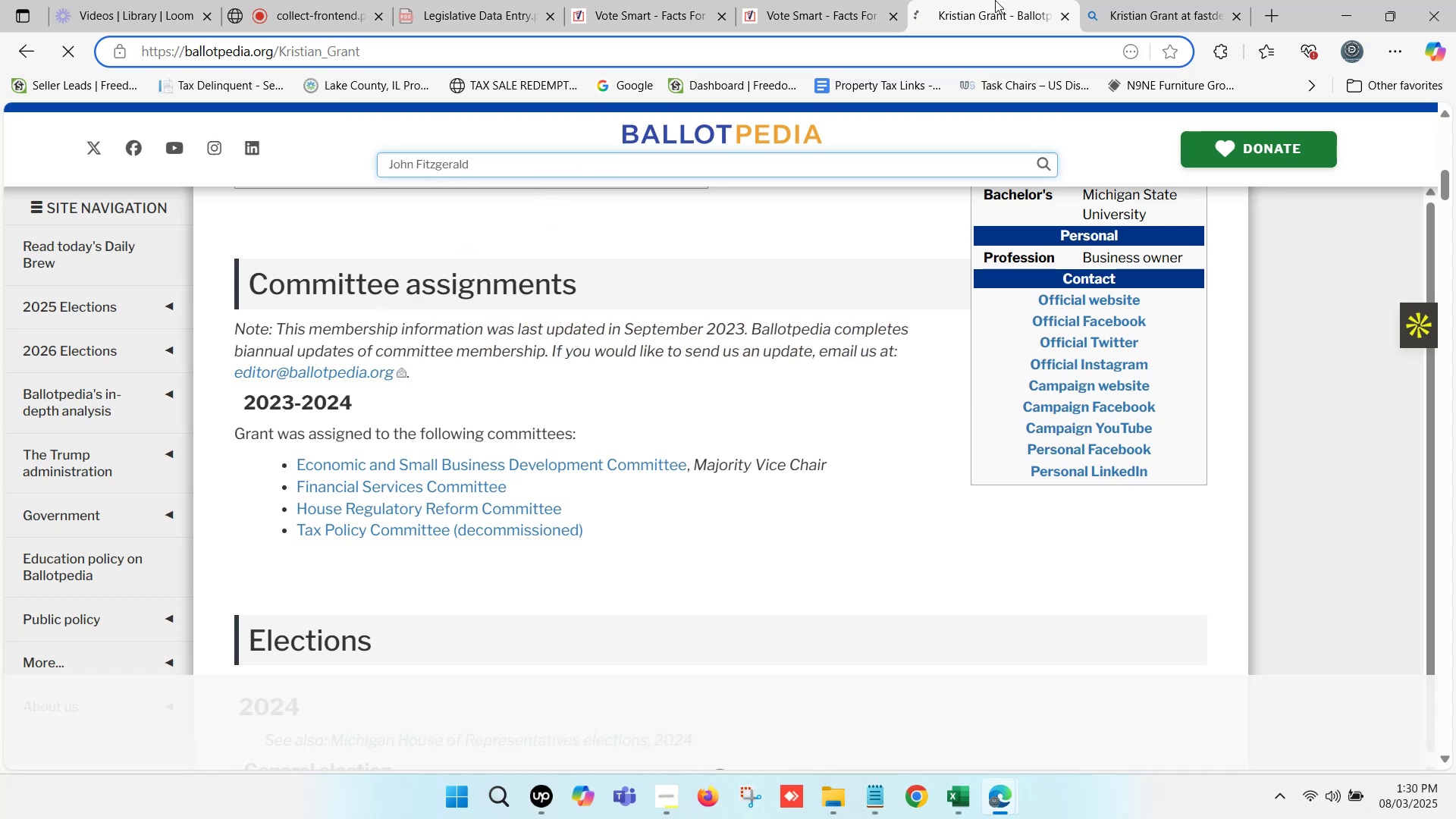 
left_click([1160, 0])
 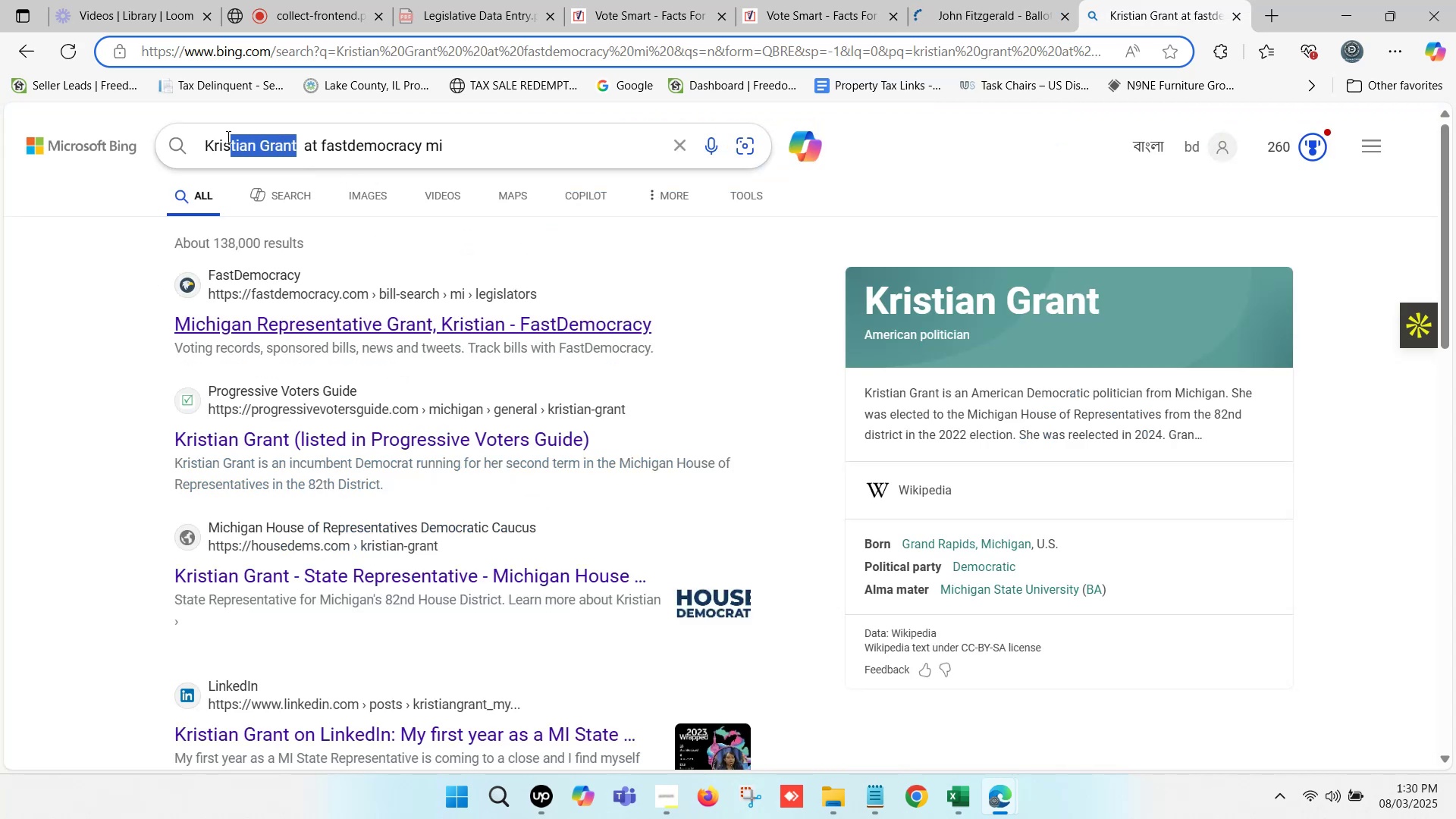 
key(Control+ControlLeft)
 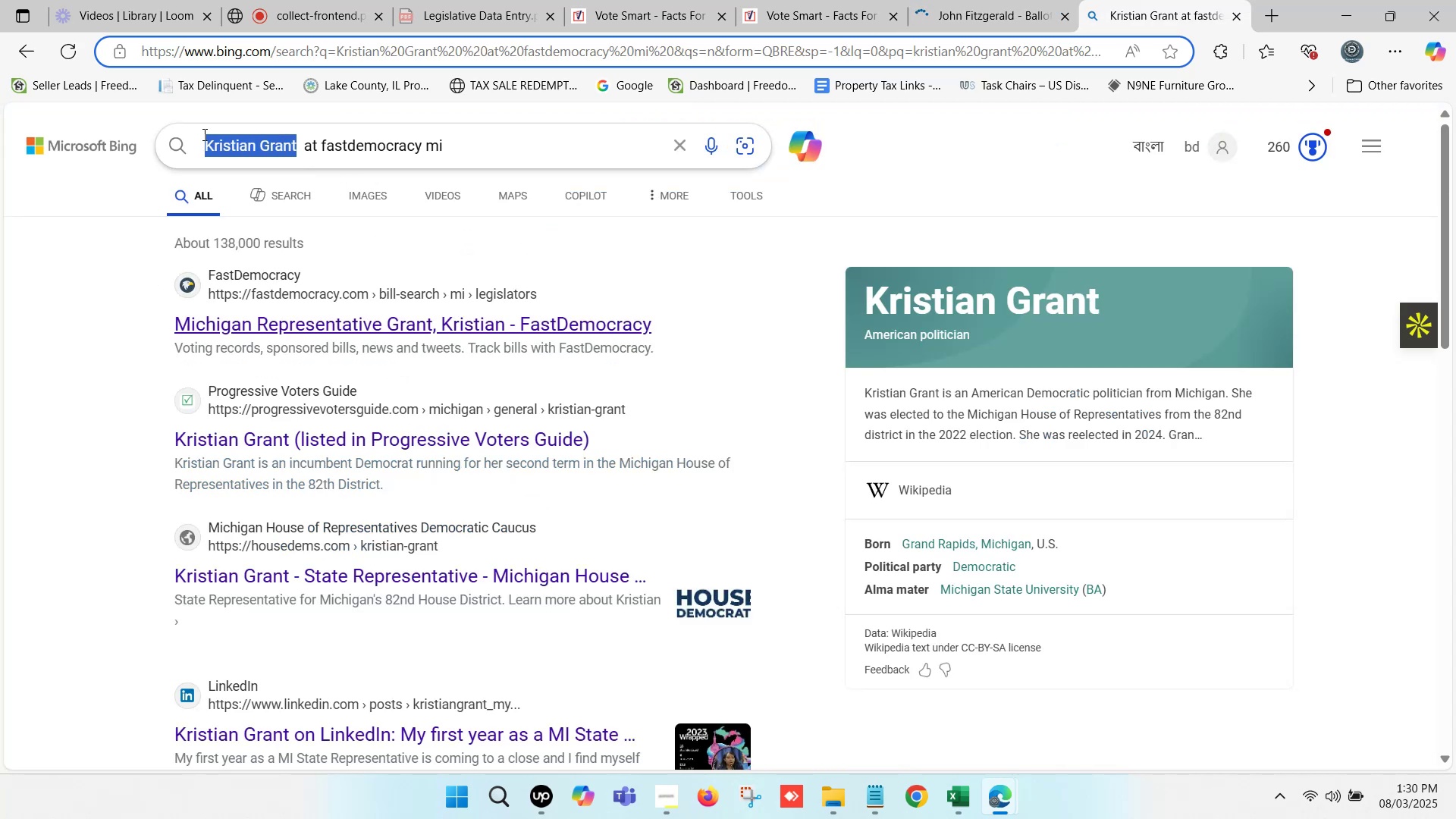 
key(Control+V)
 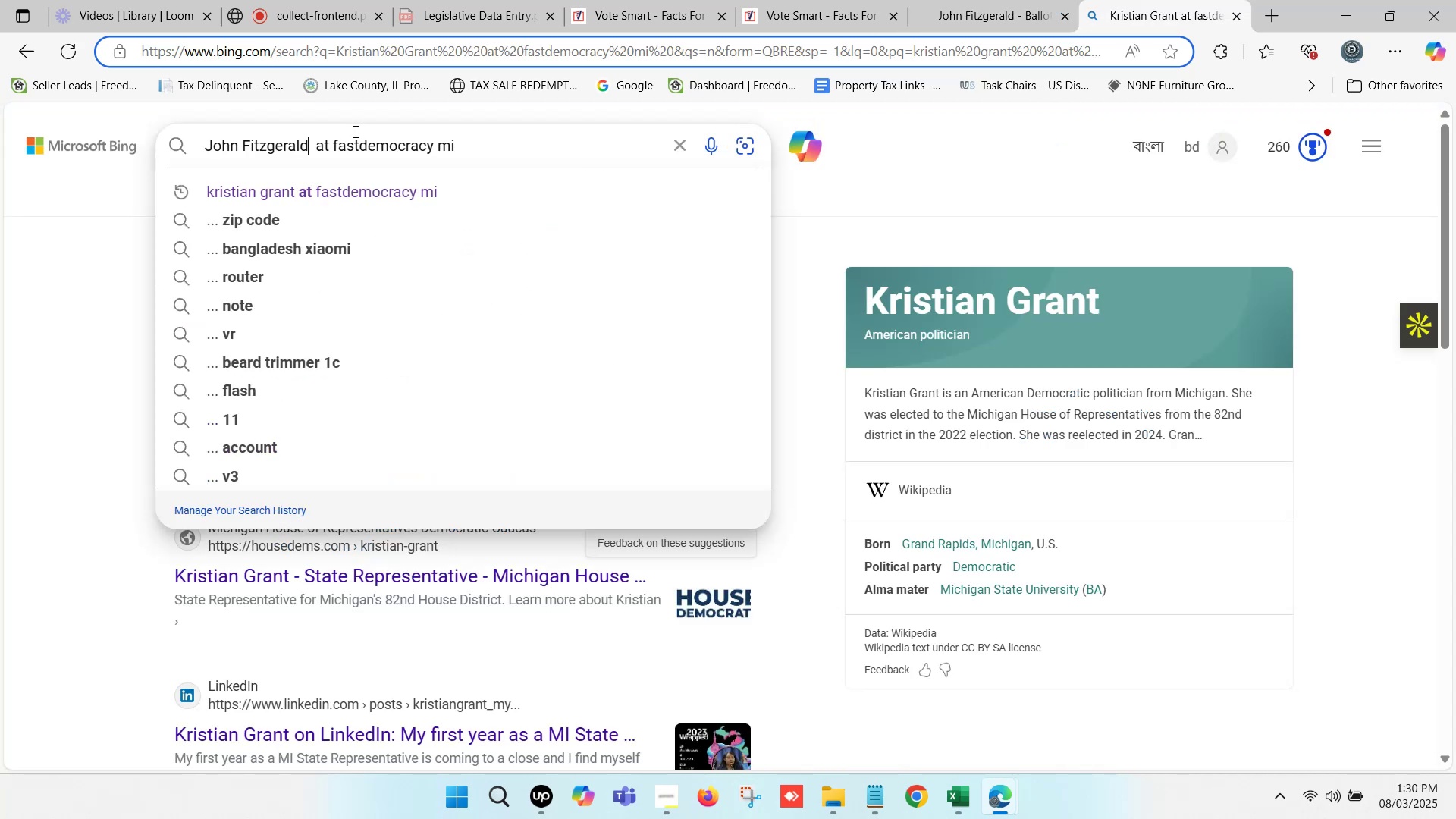 
key(Enter)
 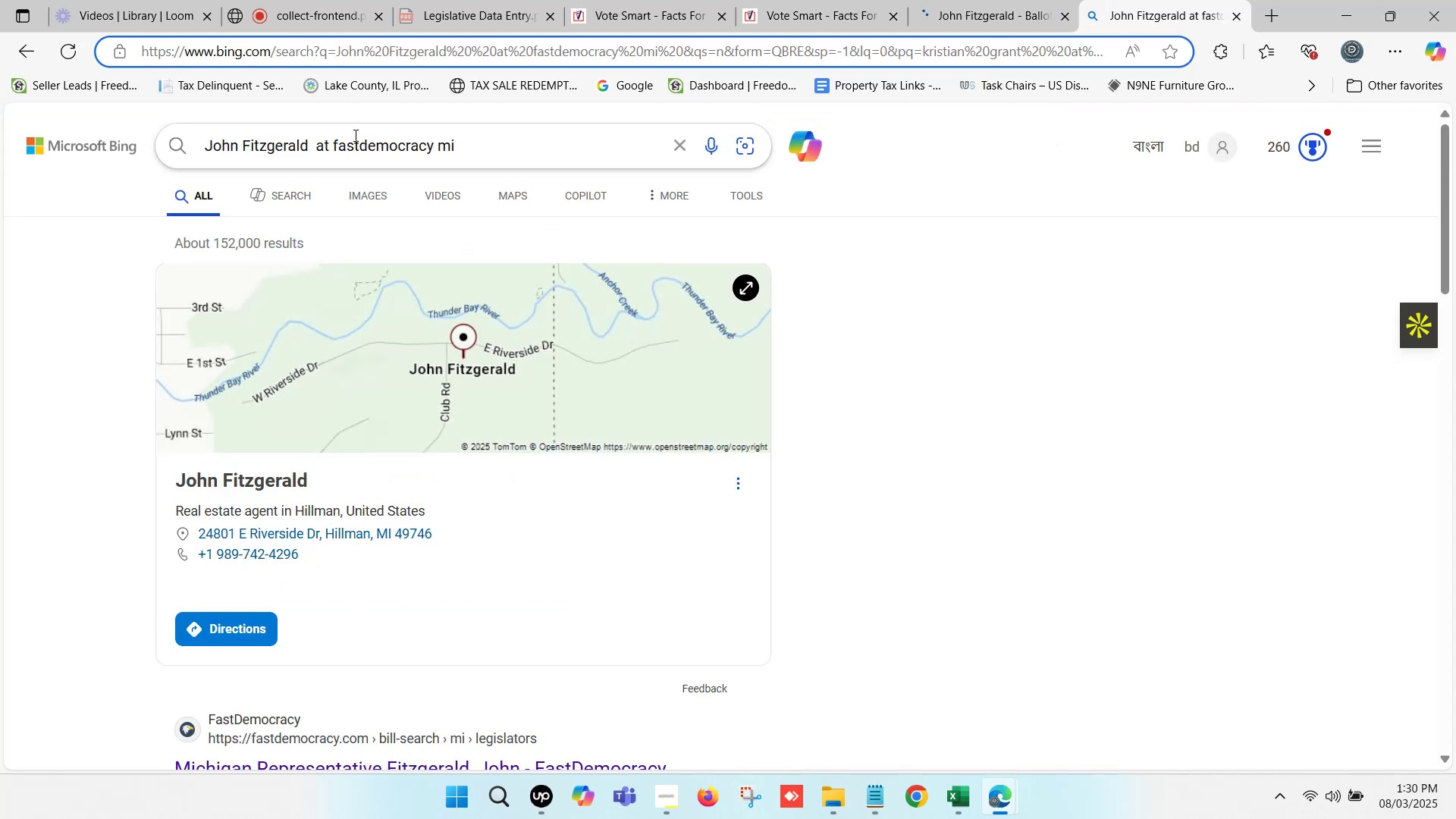 
wait(8.31)
 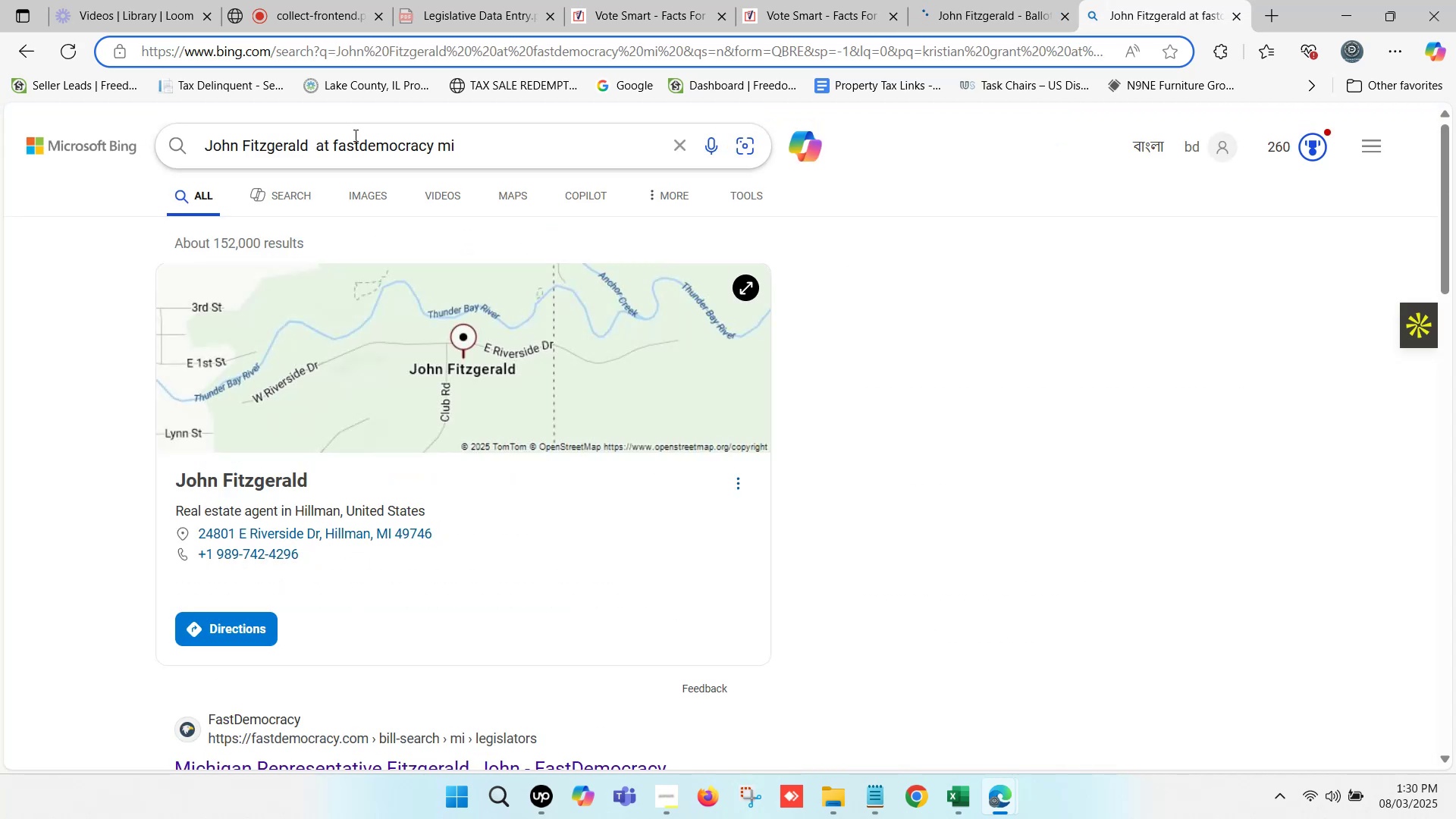 
left_click([312, 141])
 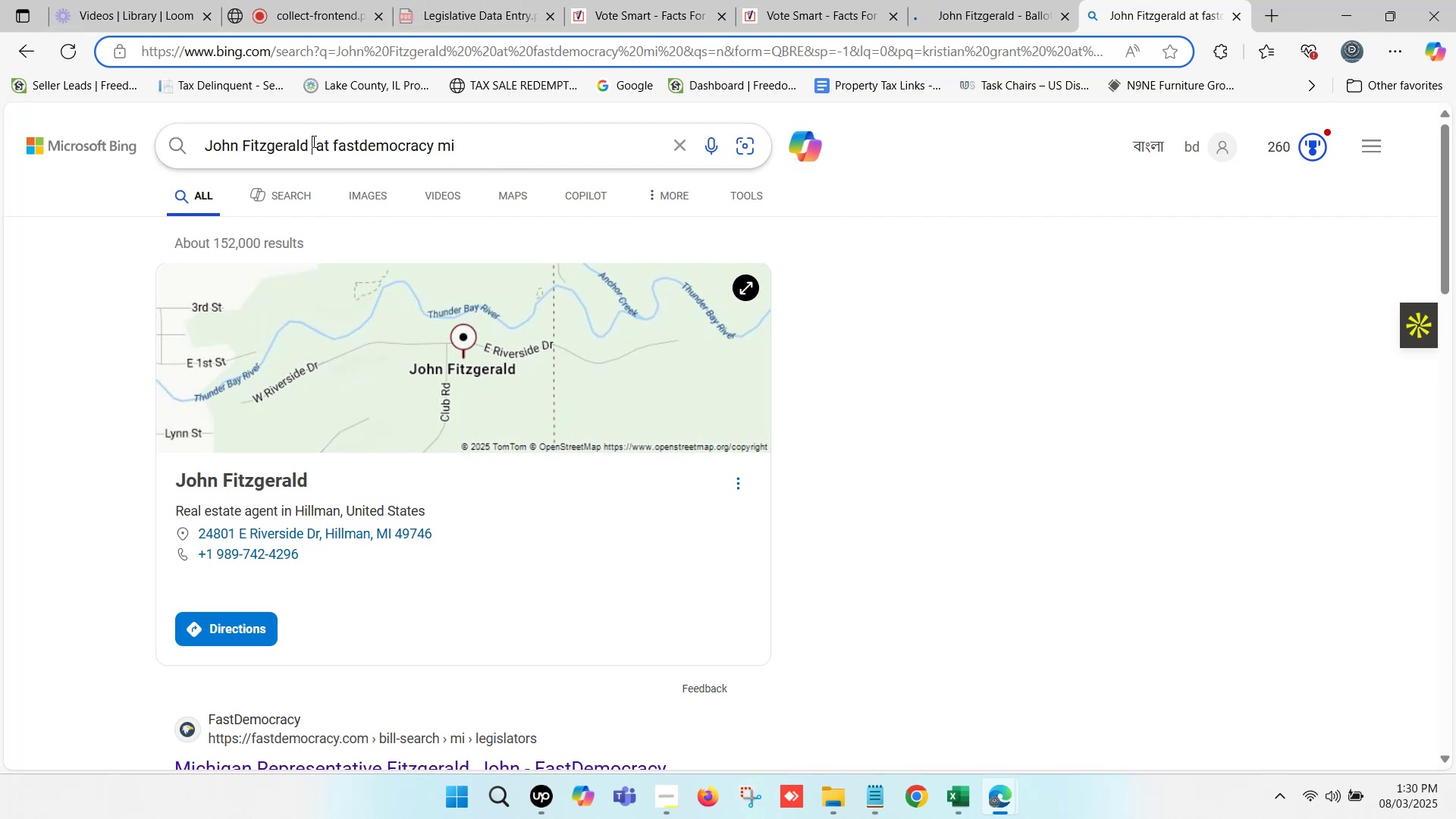 
key(Backspace)
 